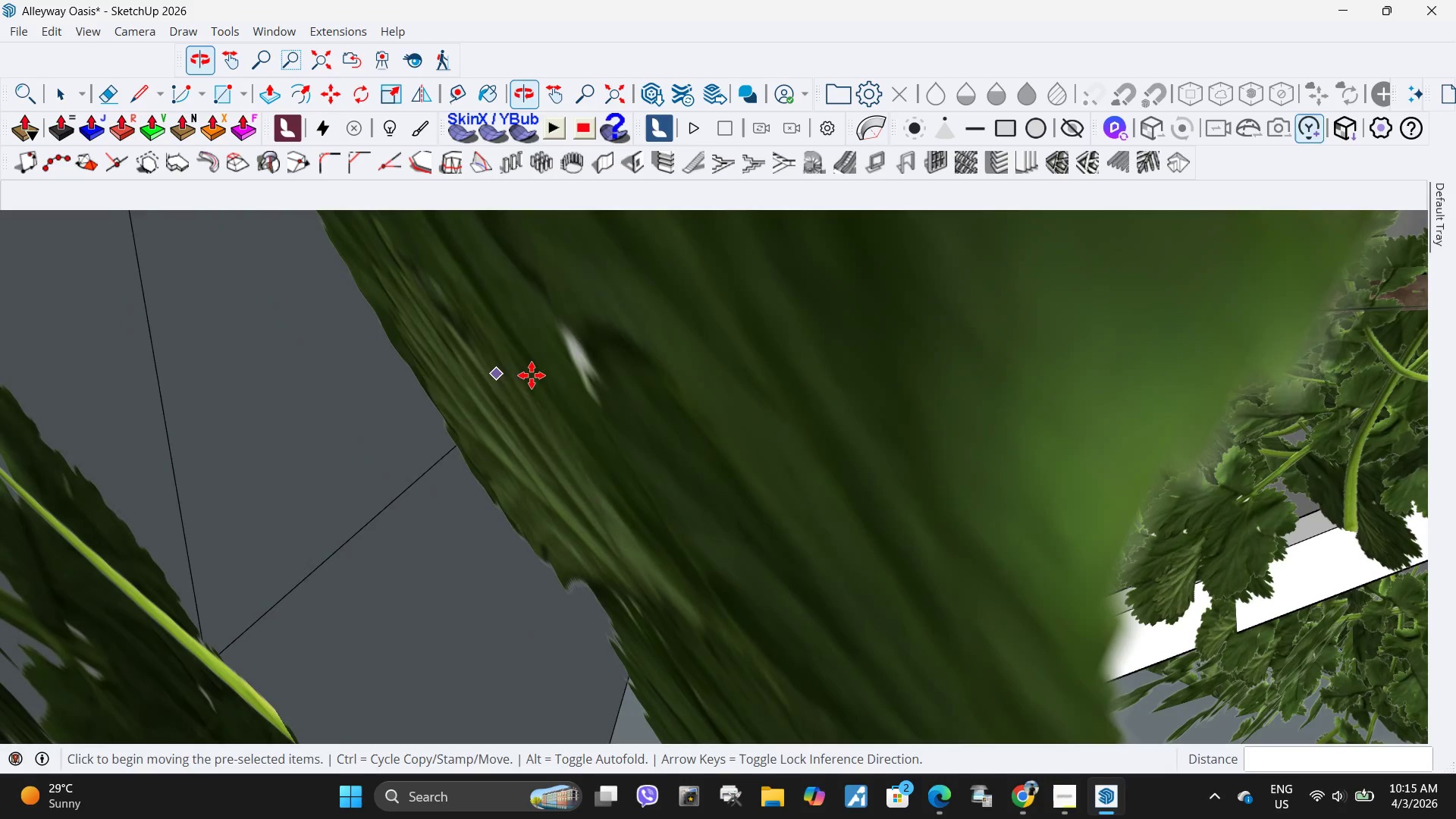 
key(H)
 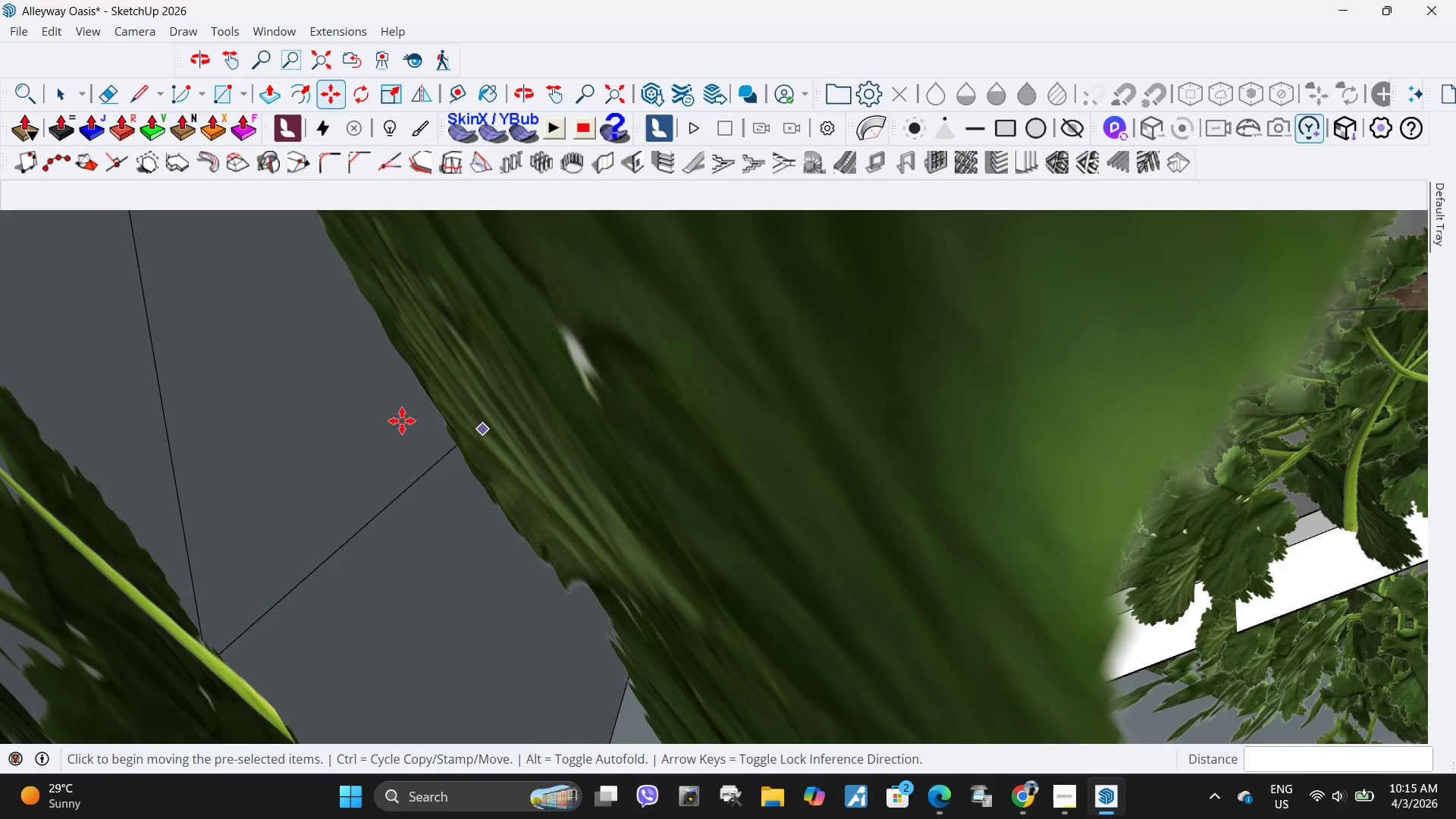 
left_click_drag(start_coordinate=[402, 421], to_coordinate=[1006, 448])
 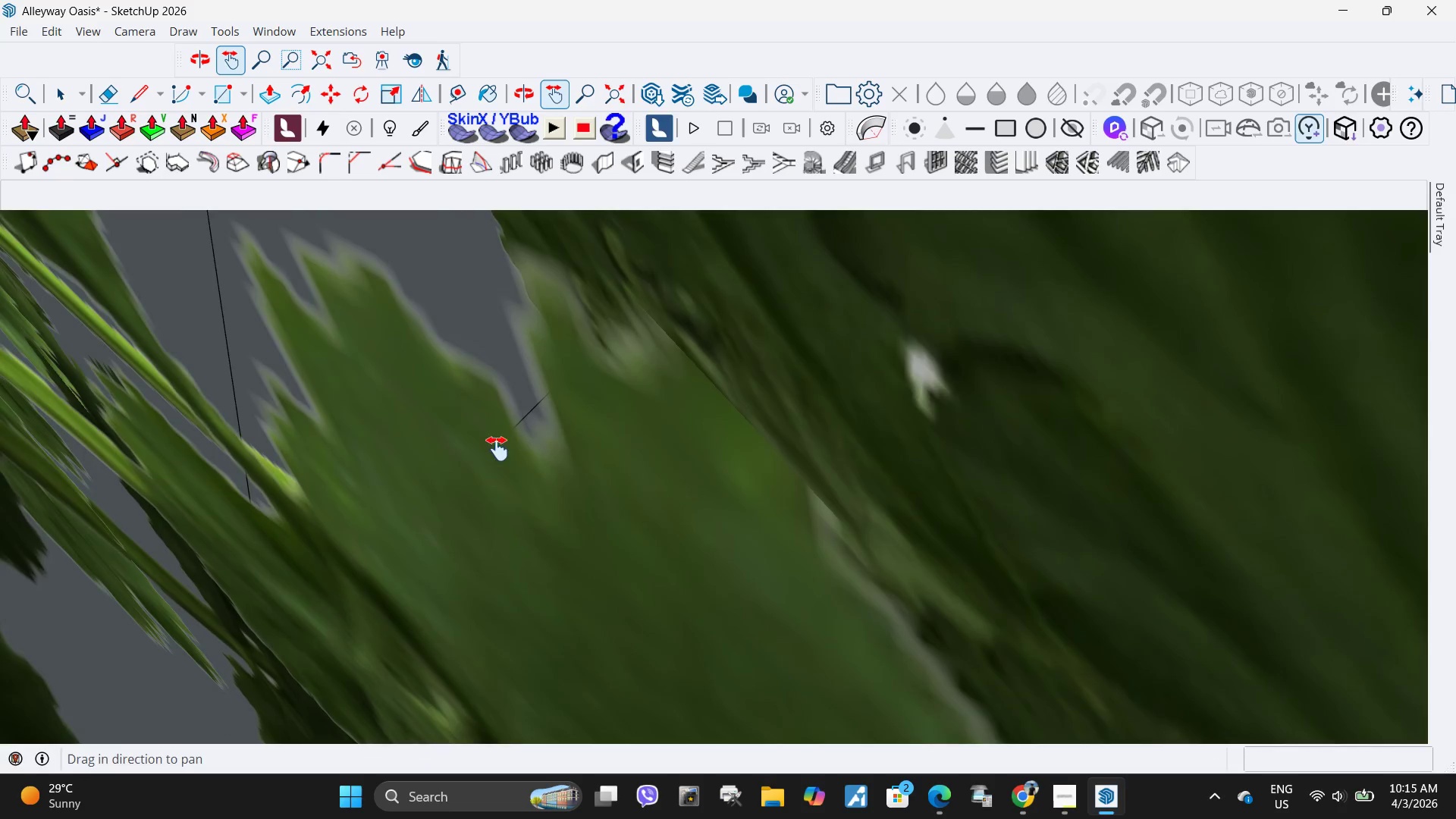 
left_click_drag(start_coordinate=[620, 449], to_coordinate=[1242, 449])
 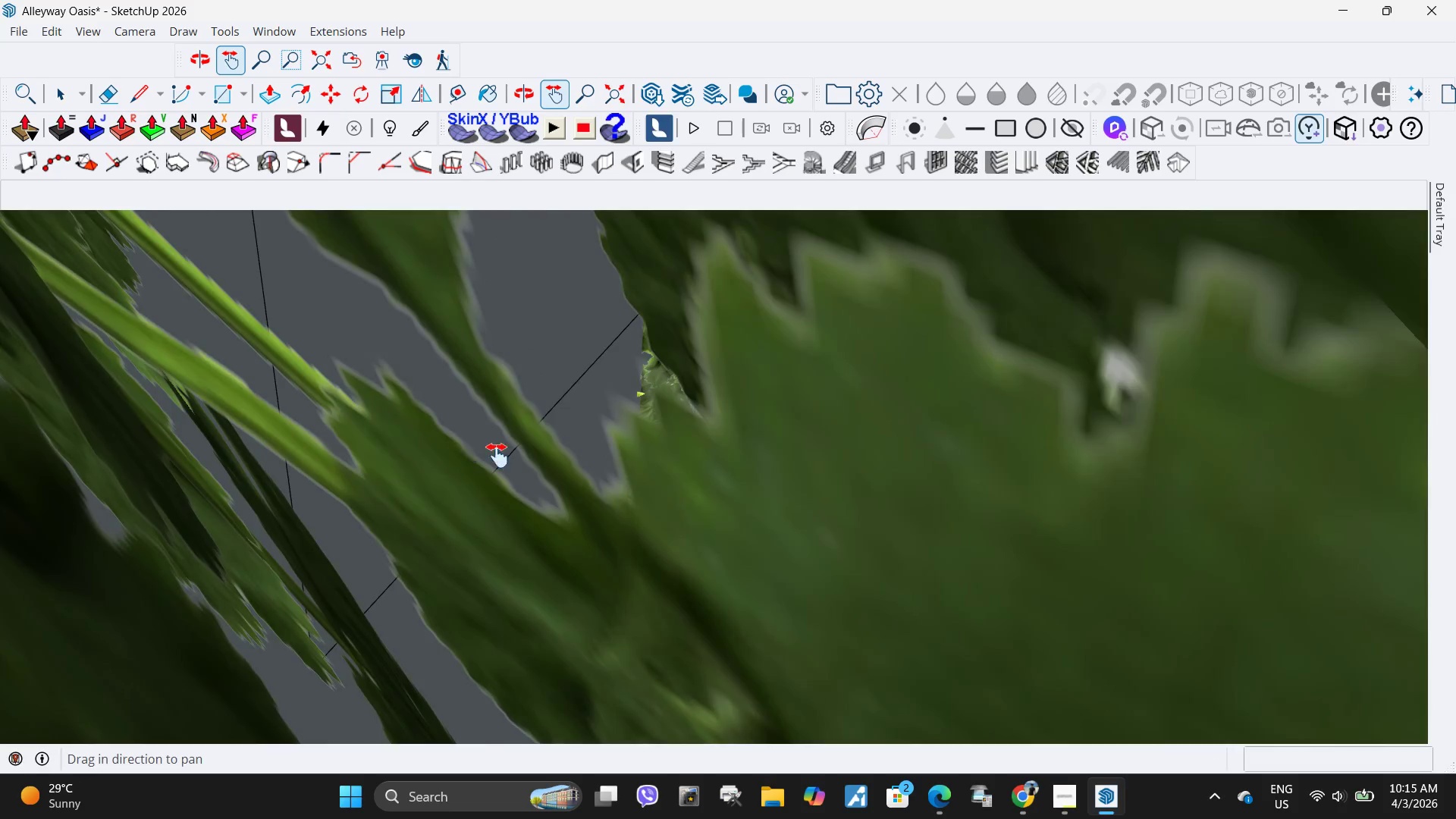 
left_click_drag(start_coordinate=[513, 457], to_coordinate=[1066, 438])
 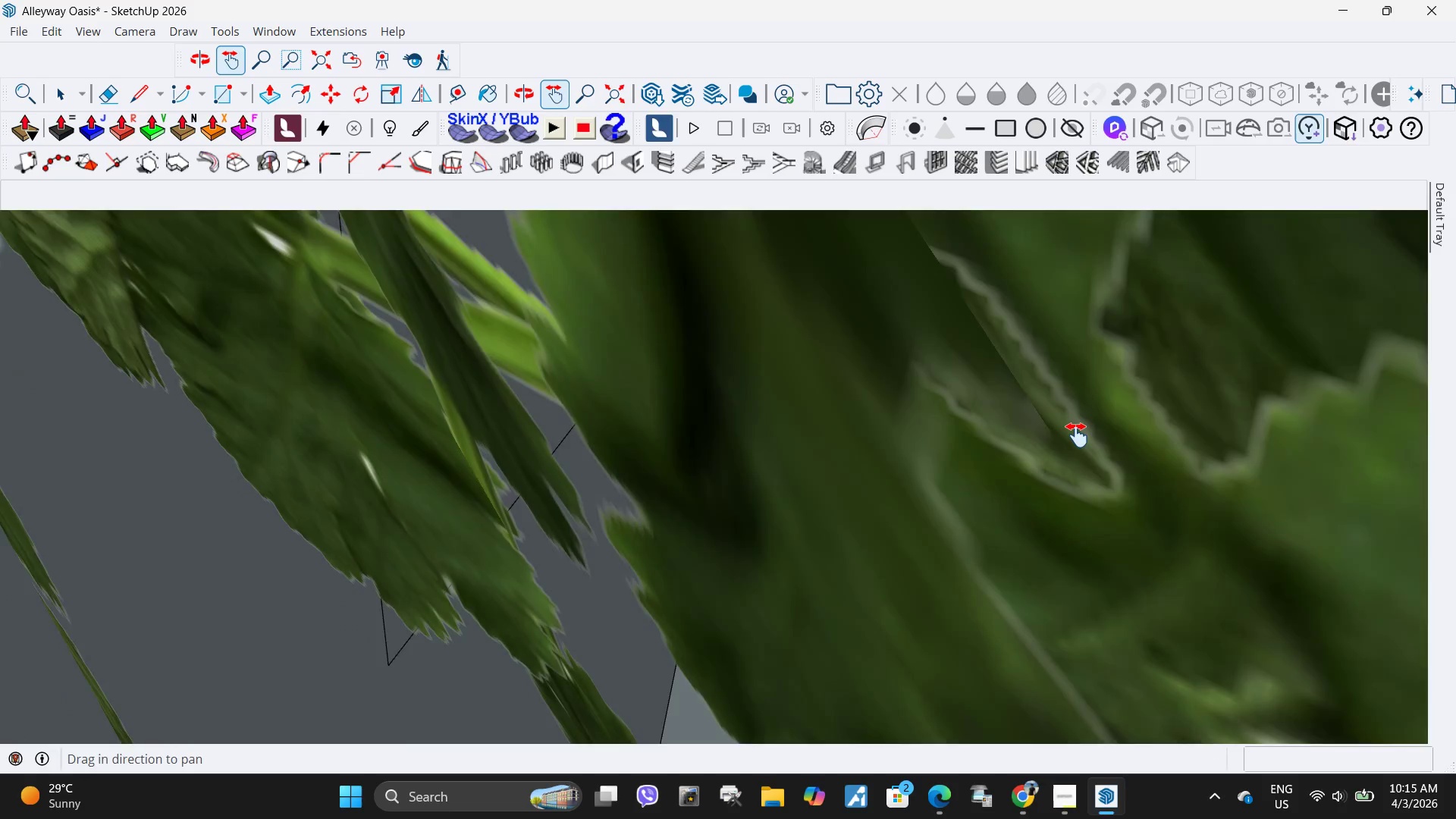 
left_click_drag(start_coordinate=[654, 475], to_coordinate=[1390, 445])
 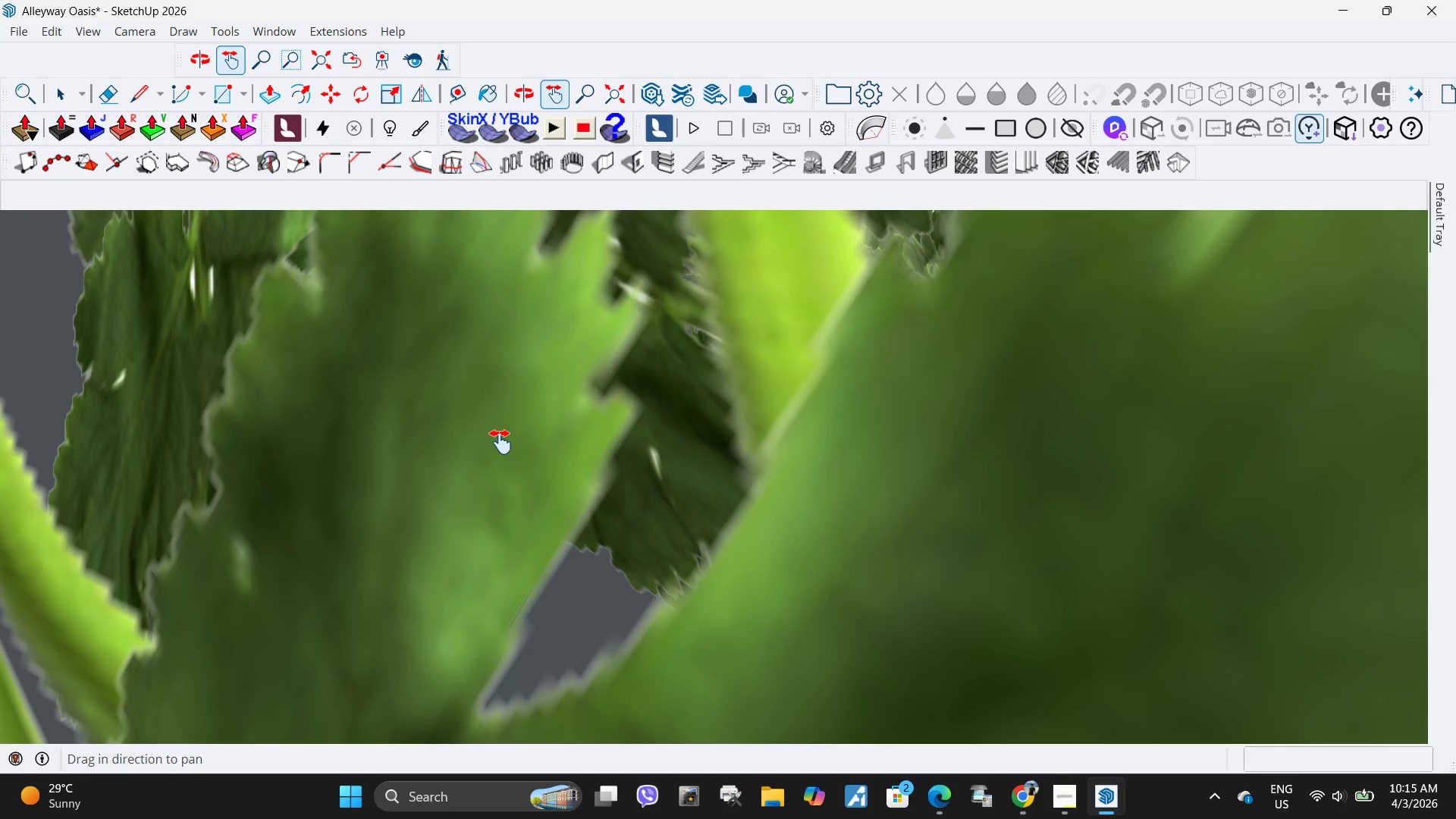 
scroll: coordinate [1003, 472], scroll_direction: down, amount: 19.0
 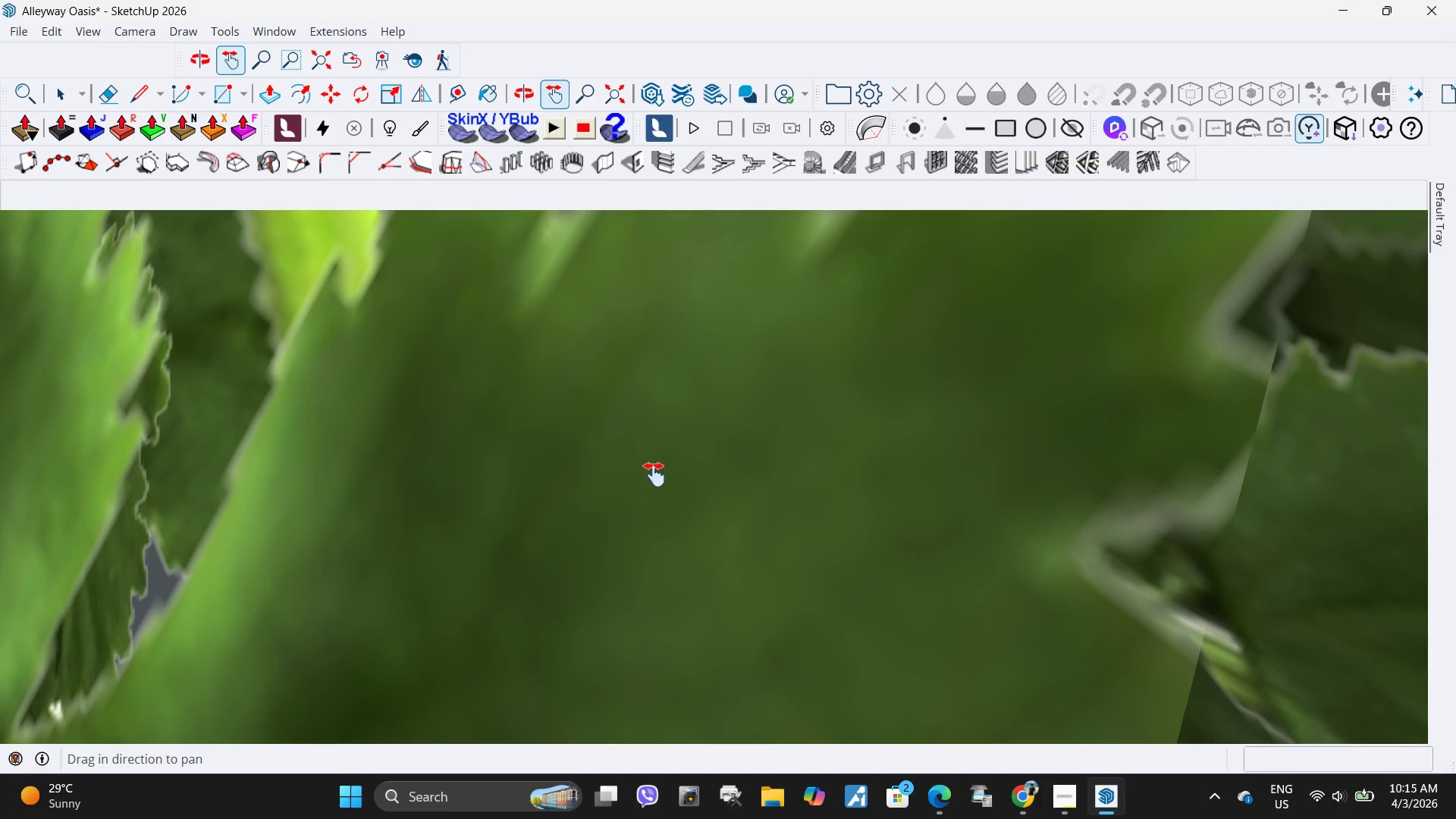 
left_click_drag(start_coordinate=[378, 502], to_coordinate=[1156, 462])
 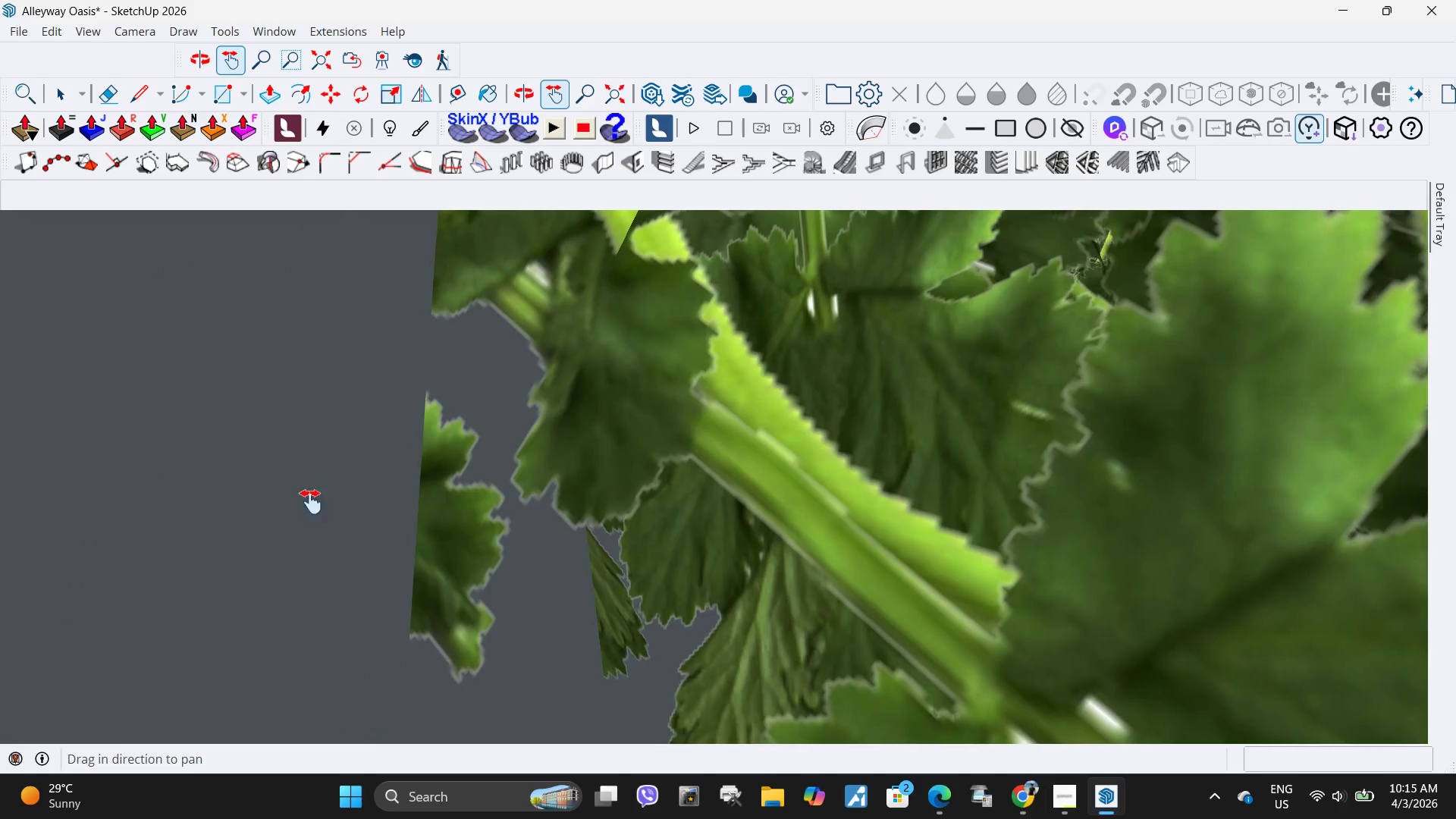 
scroll: coordinate [501, 453], scroll_direction: down, amount: 13.0
 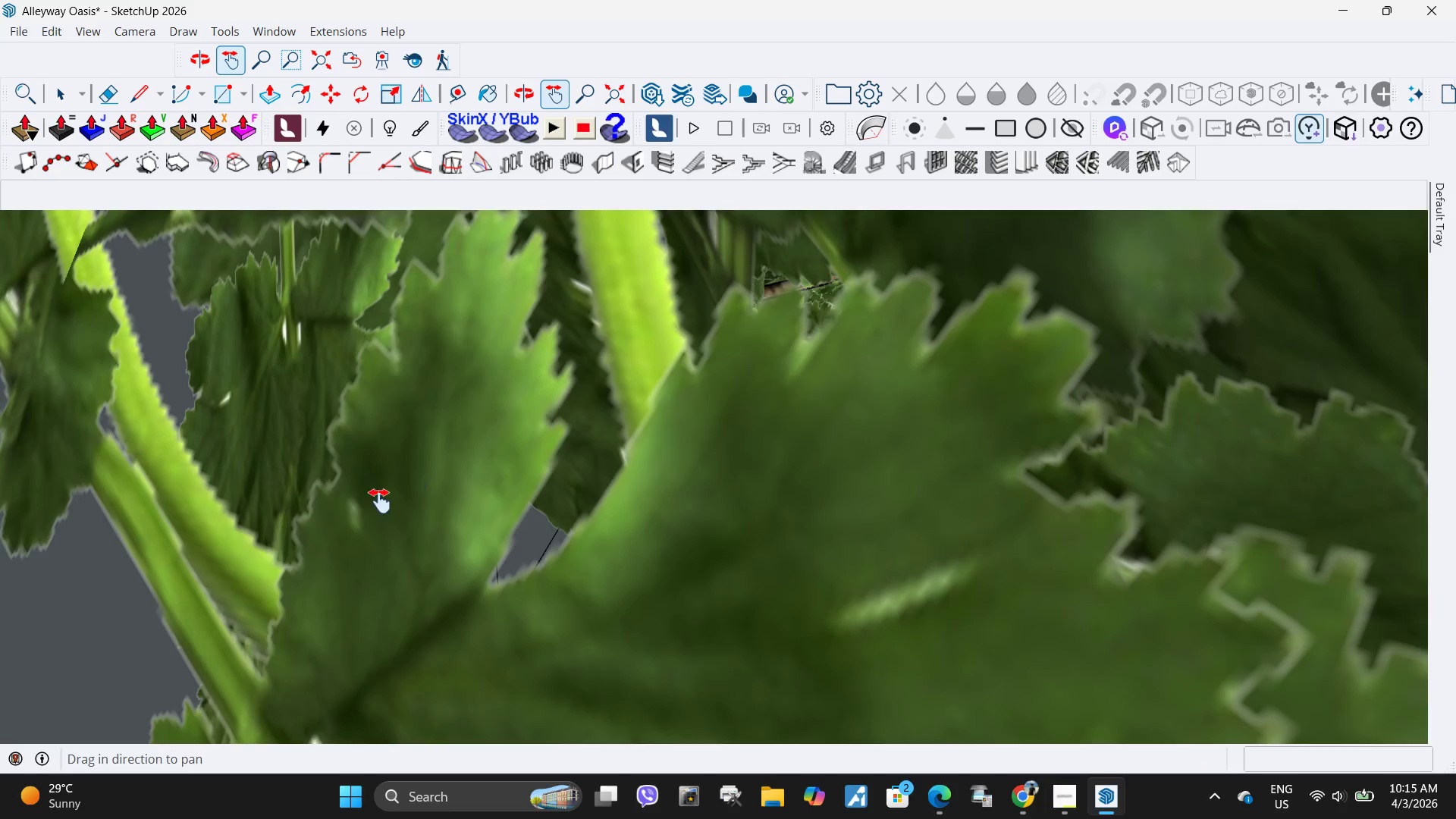 
left_click_drag(start_coordinate=[310, 502], to_coordinate=[1006, 403])
 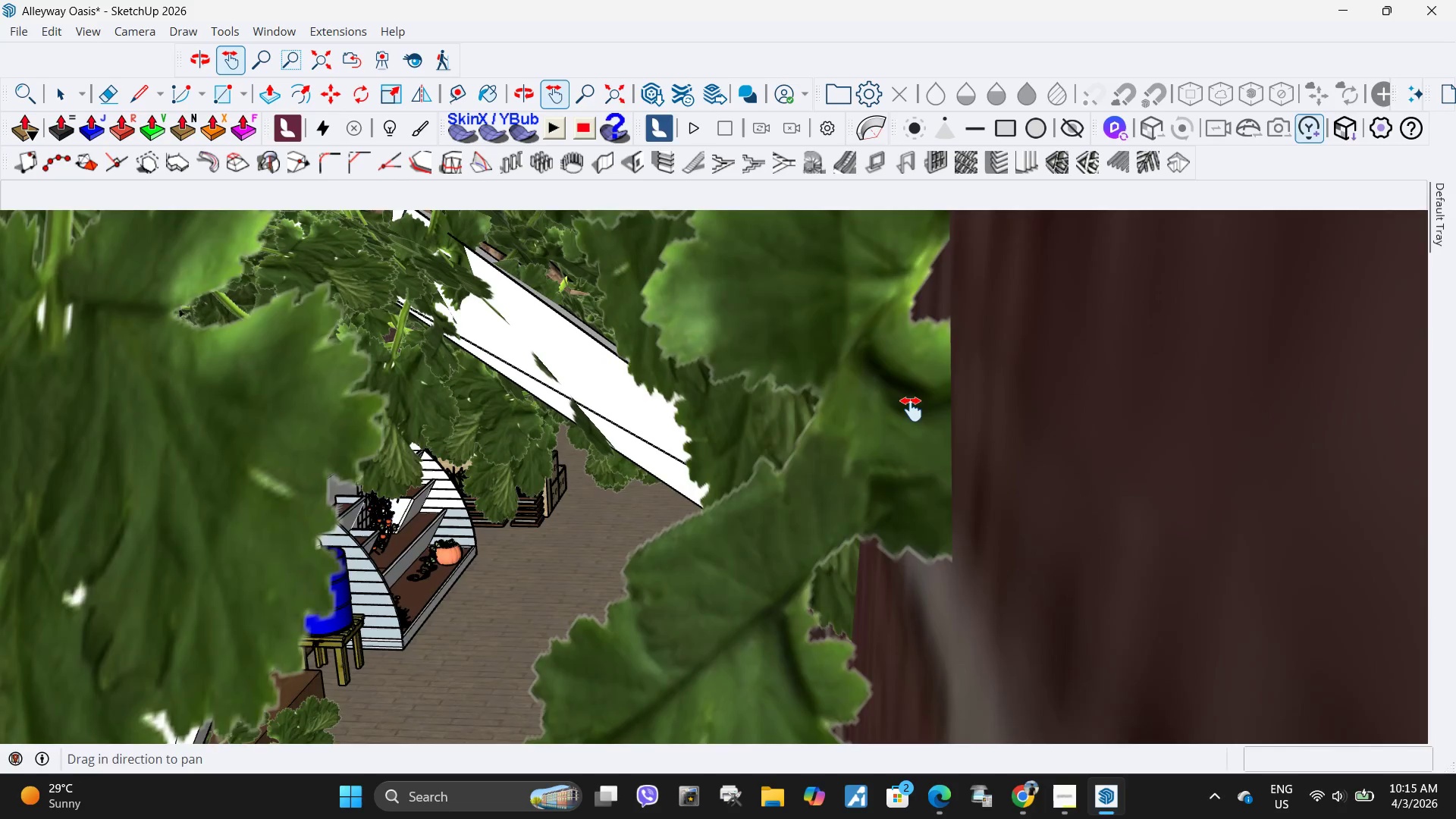 
scroll: coordinate [908, 410], scroll_direction: down, amount: 6.0
 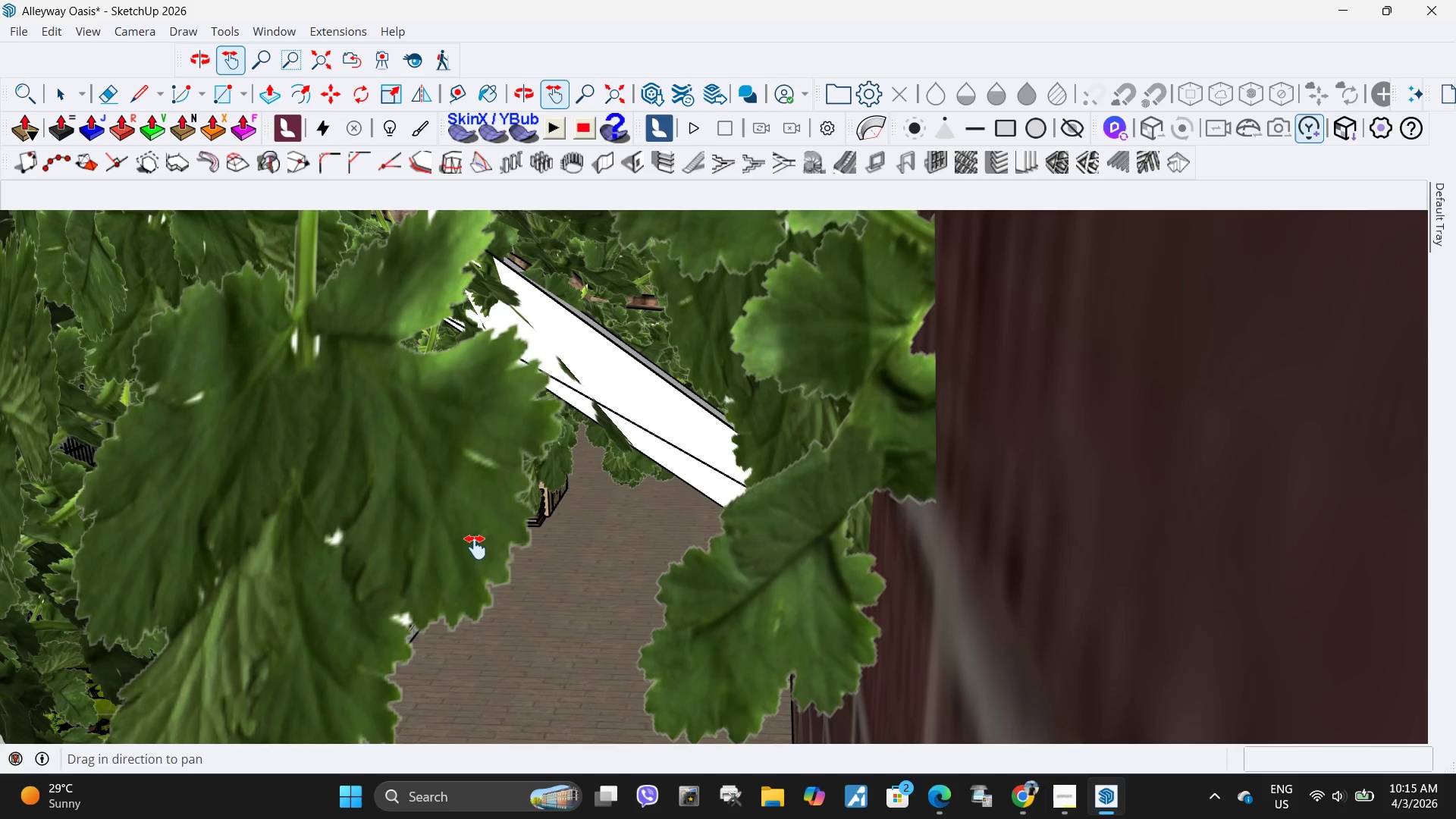 
left_click_drag(start_coordinate=[535, 580], to_coordinate=[1161, 194])
 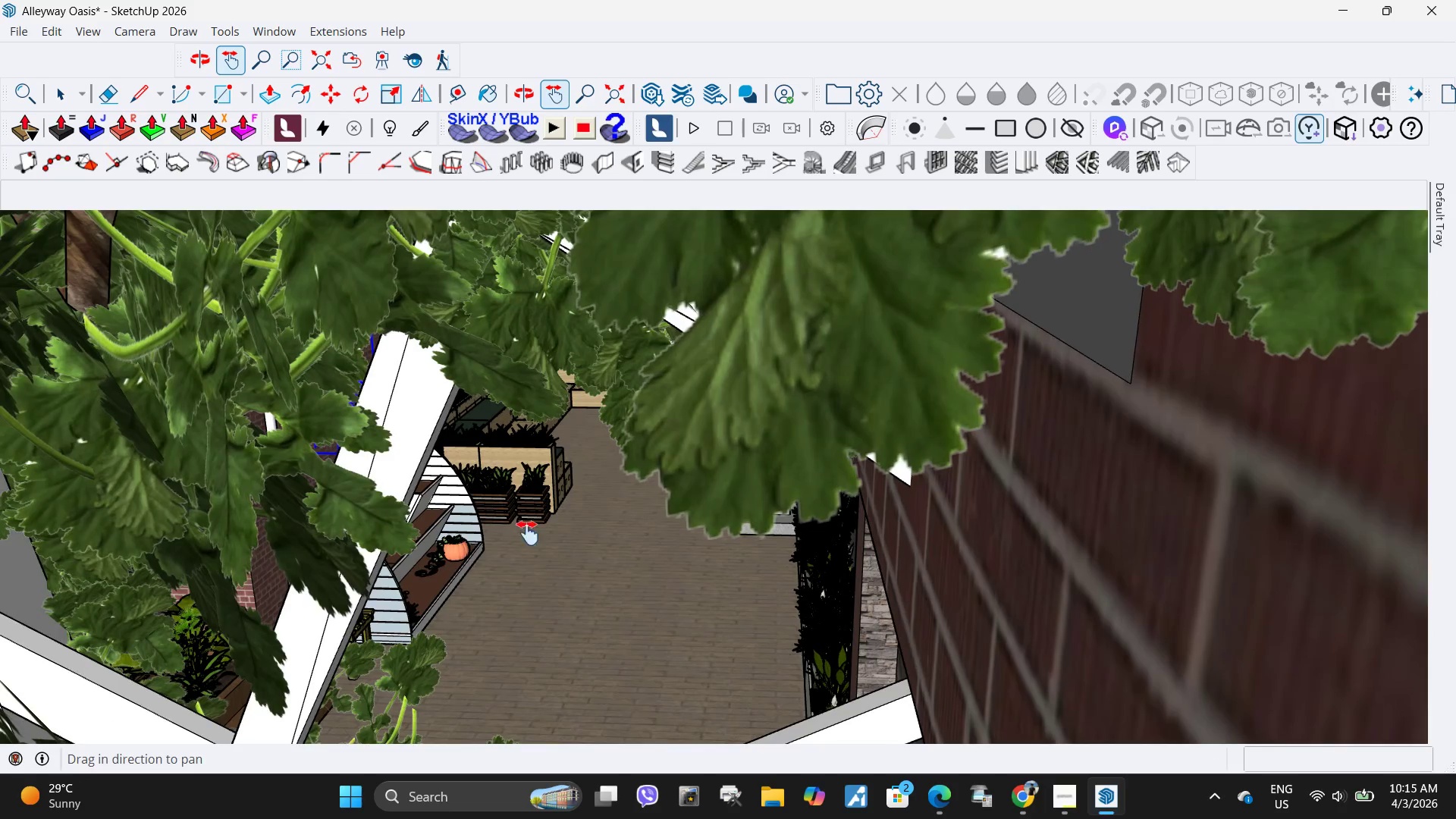 
left_click_drag(start_coordinate=[513, 541], to_coordinate=[1002, 269])
 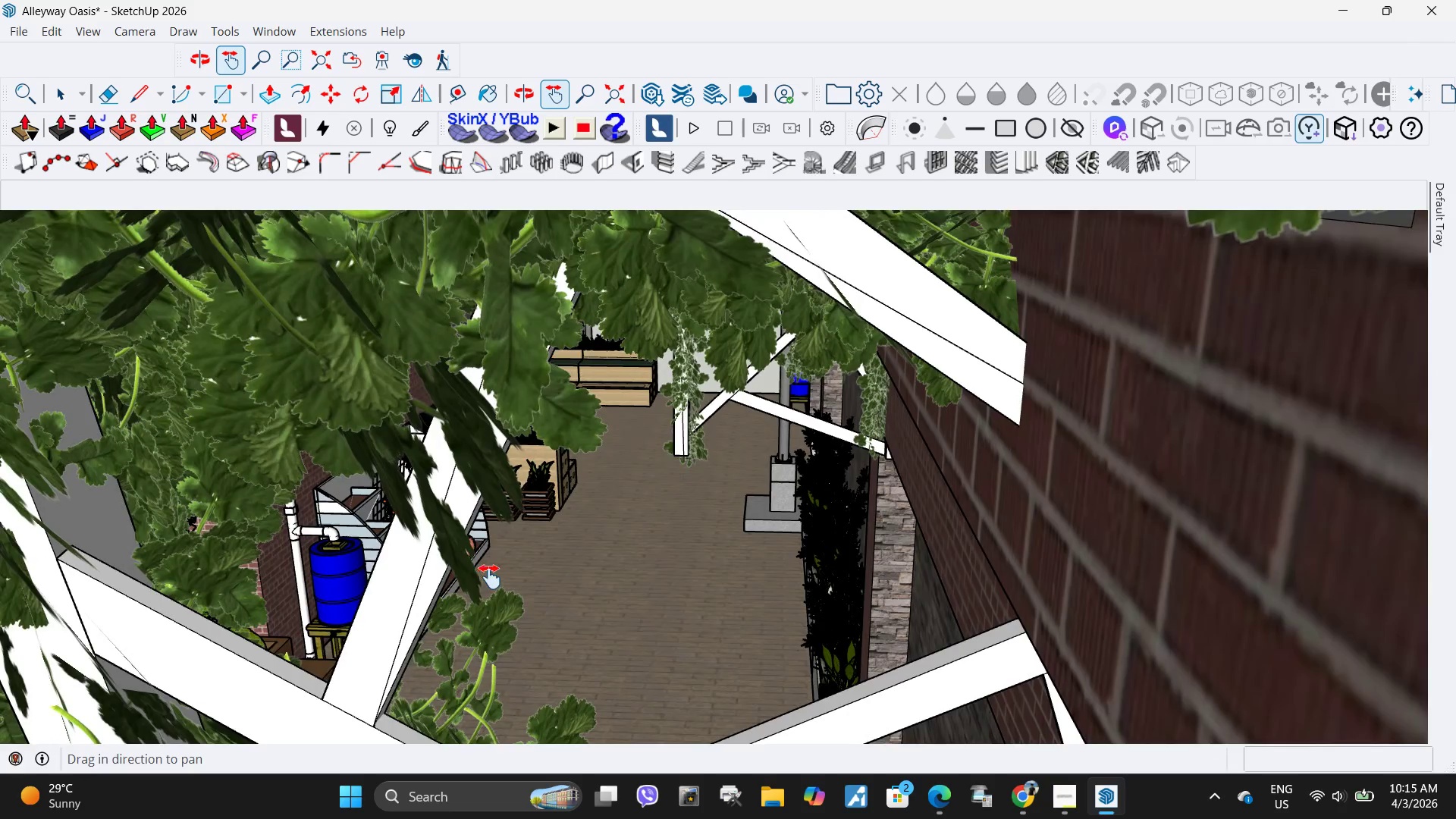 
left_click_drag(start_coordinate=[485, 579], to_coordinate=[1024, 212])
 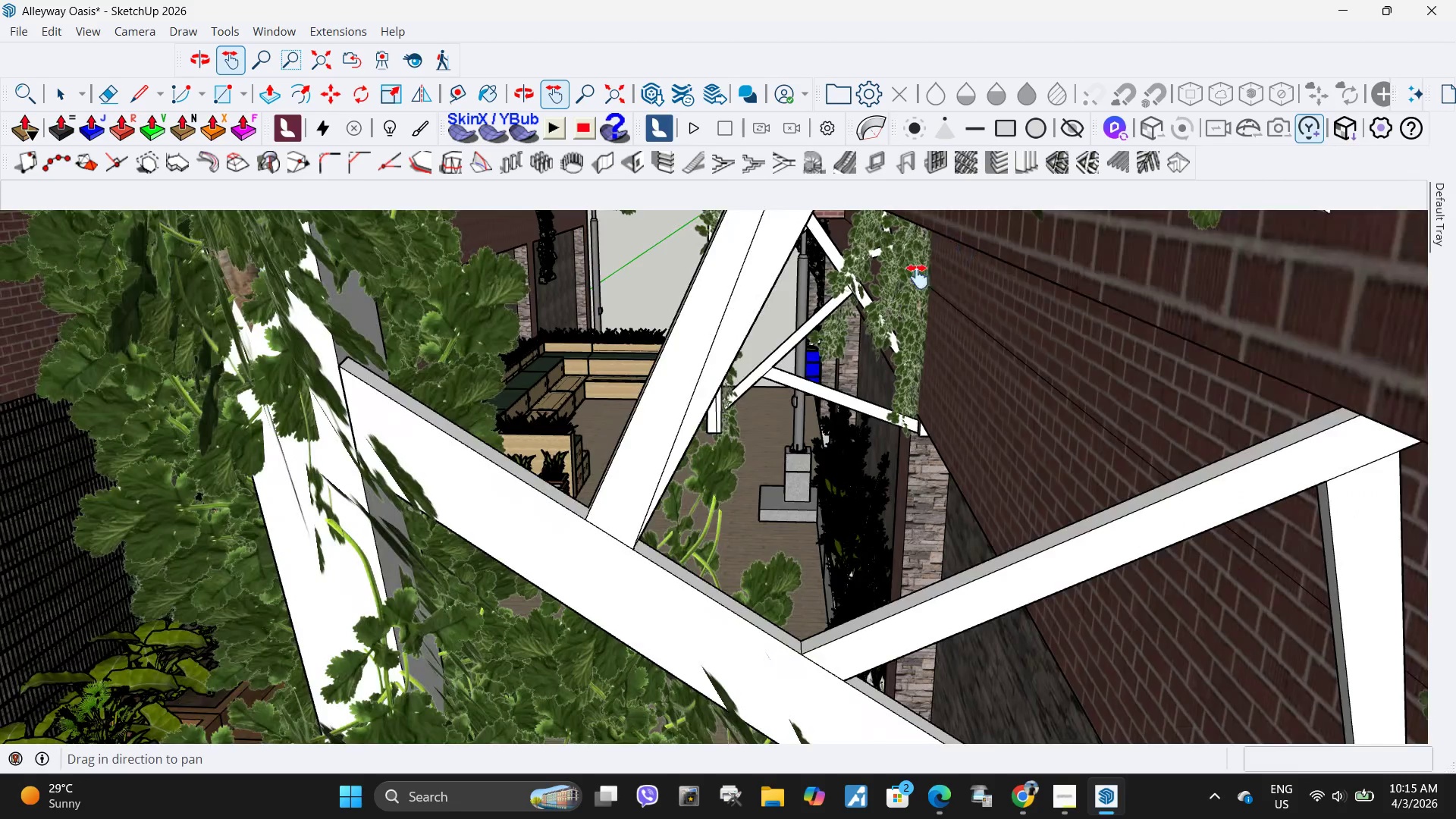 
scroll: coordinate [861, 361], scroll_direction: down, amount: 12.0
 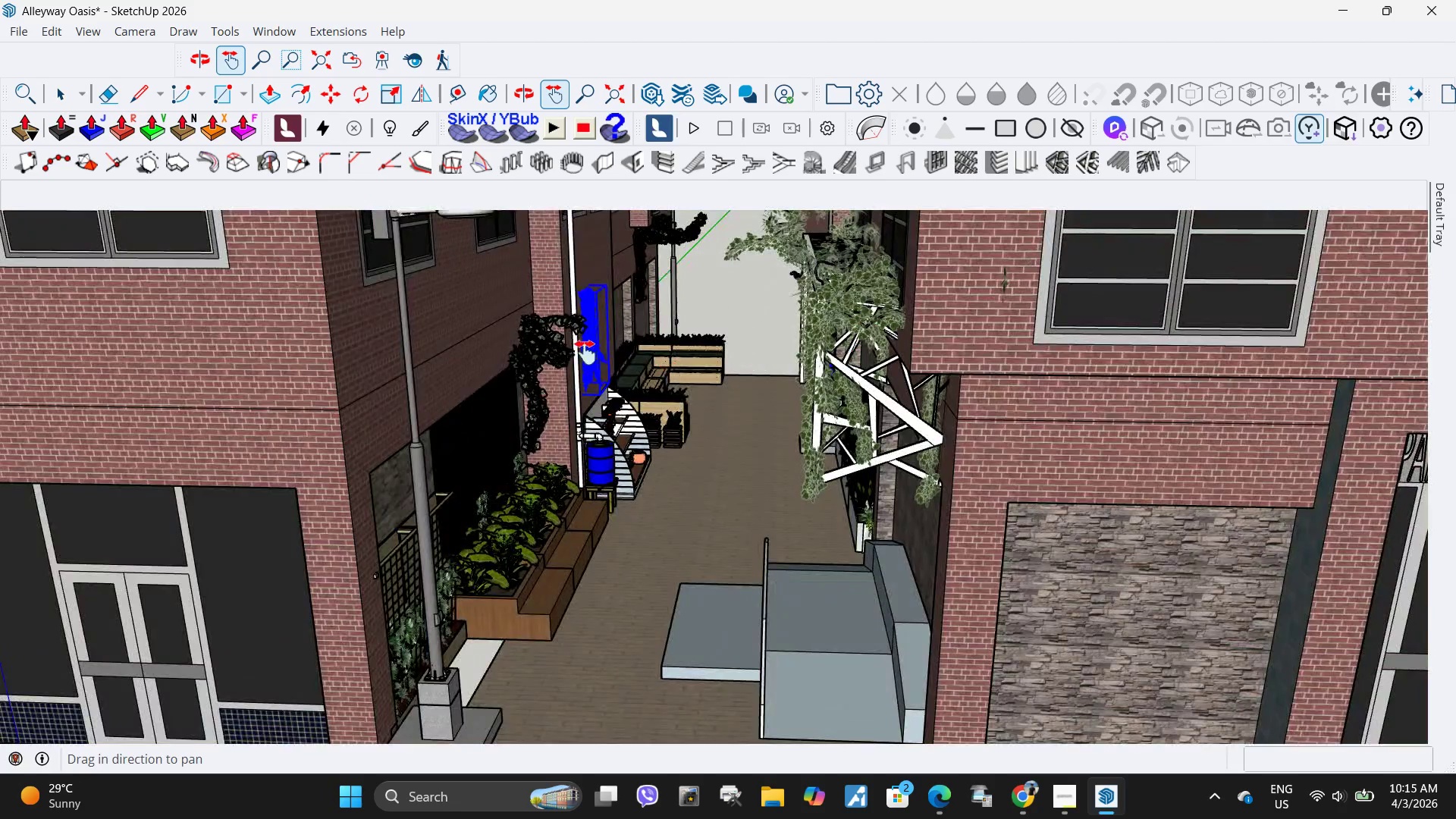 
left_click_drag(start_coordinate=[585, 353], to_coordinate=[647, 410])
 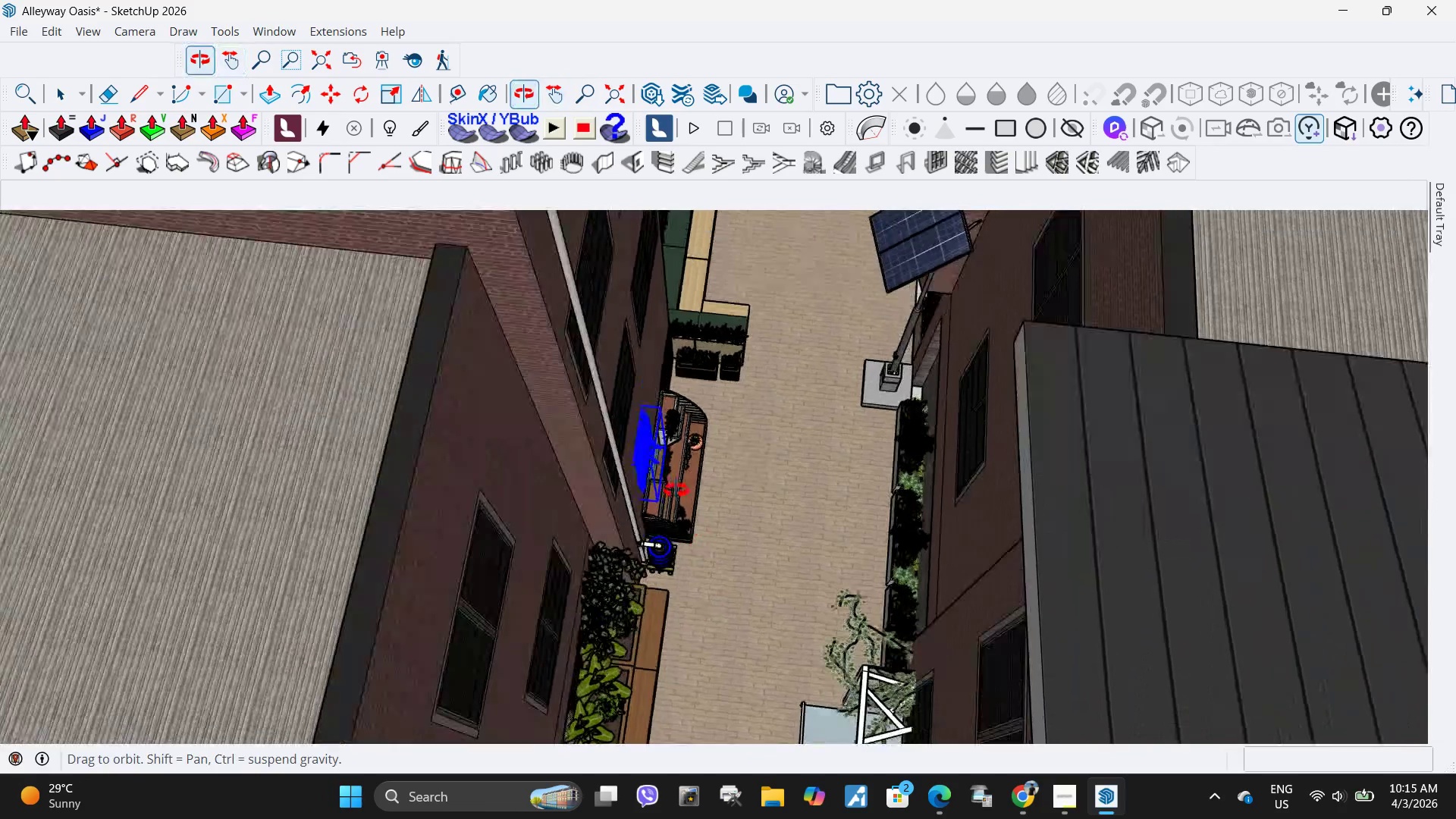 
scroll: coordinate [676, 372], scroll_direction: up, amount: 8.0
 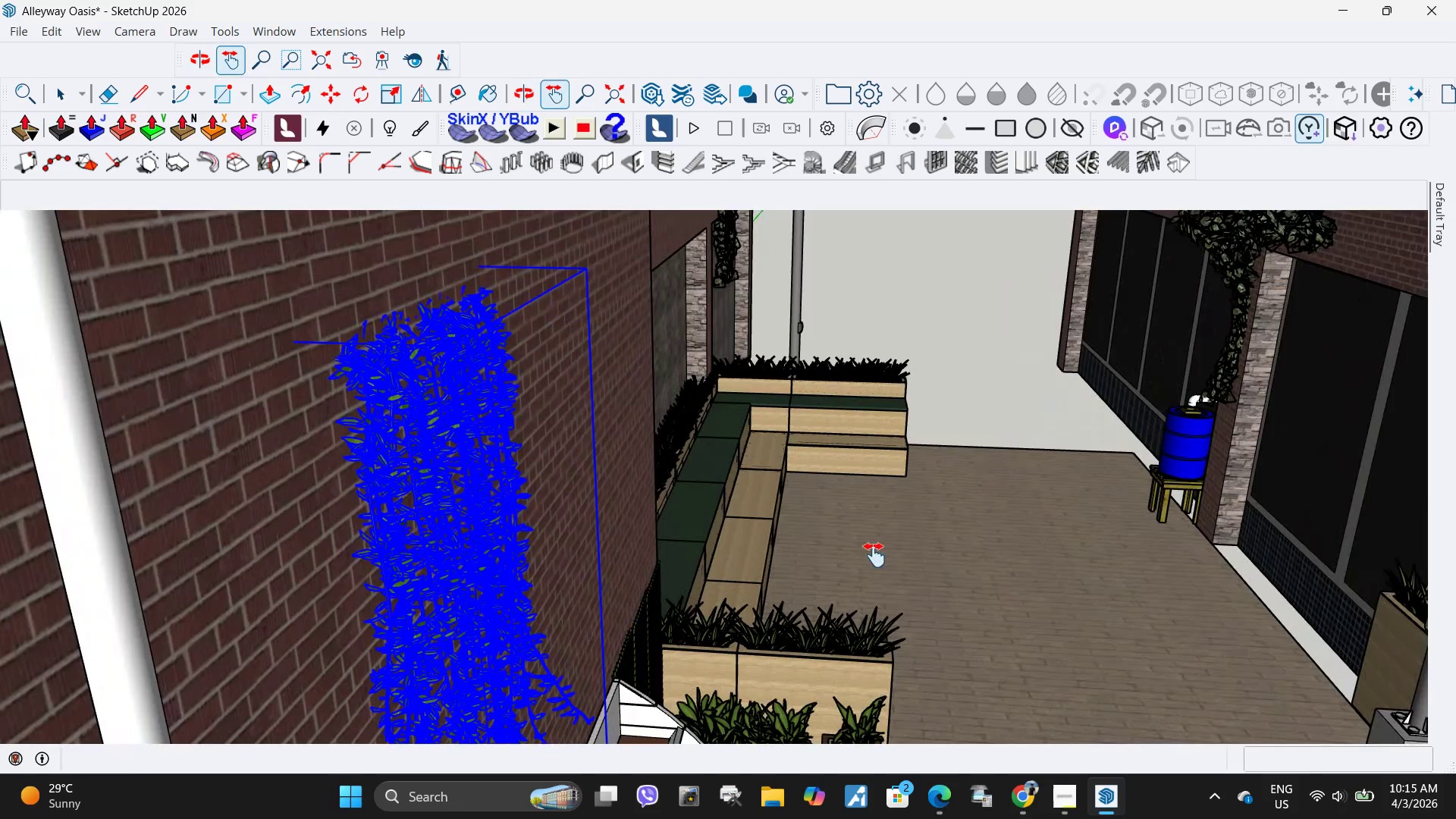 
key(M)
 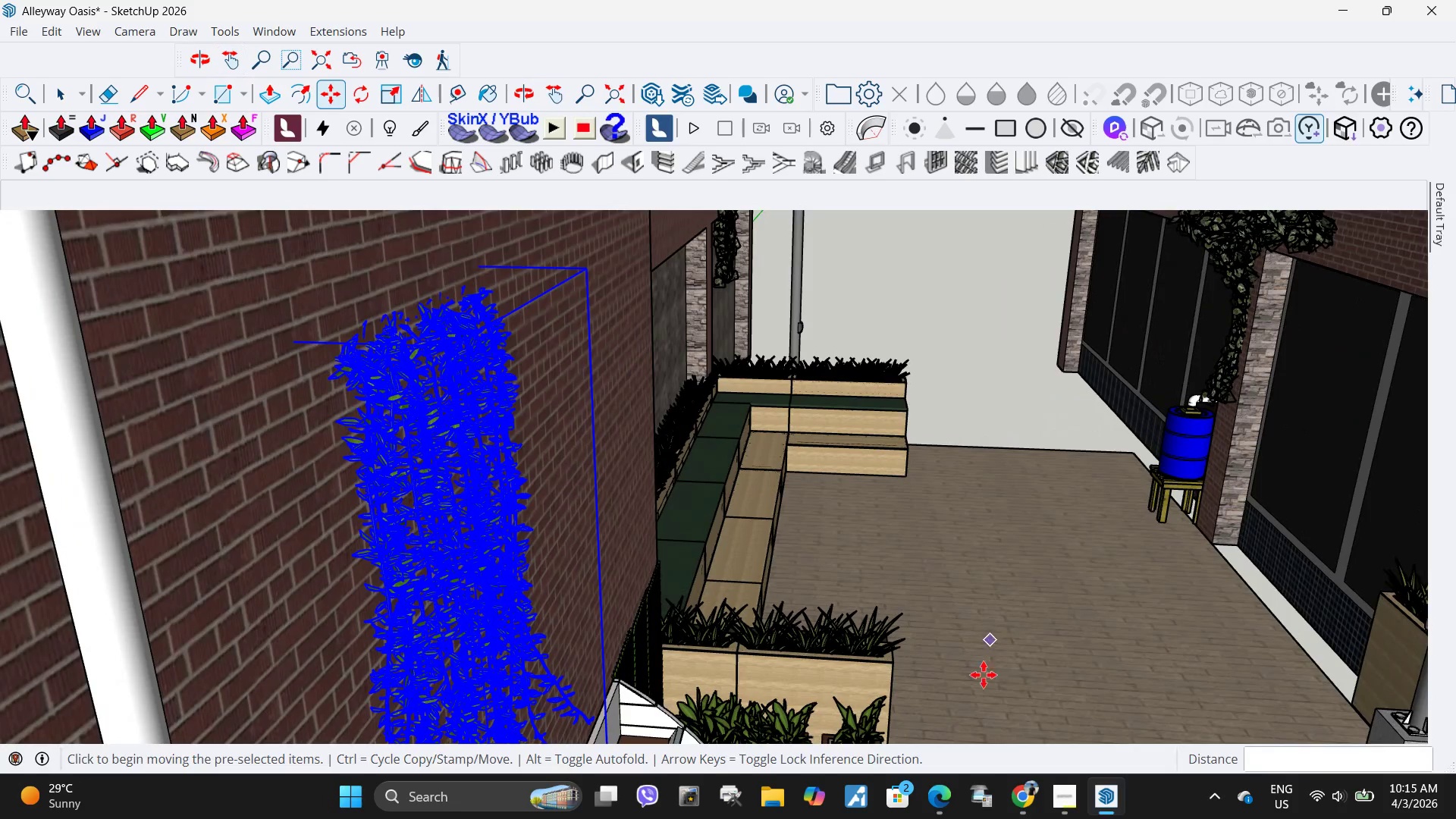 
left_click_drag(start_coordinate=[983, 680], to_coordinate=[984, 674])
 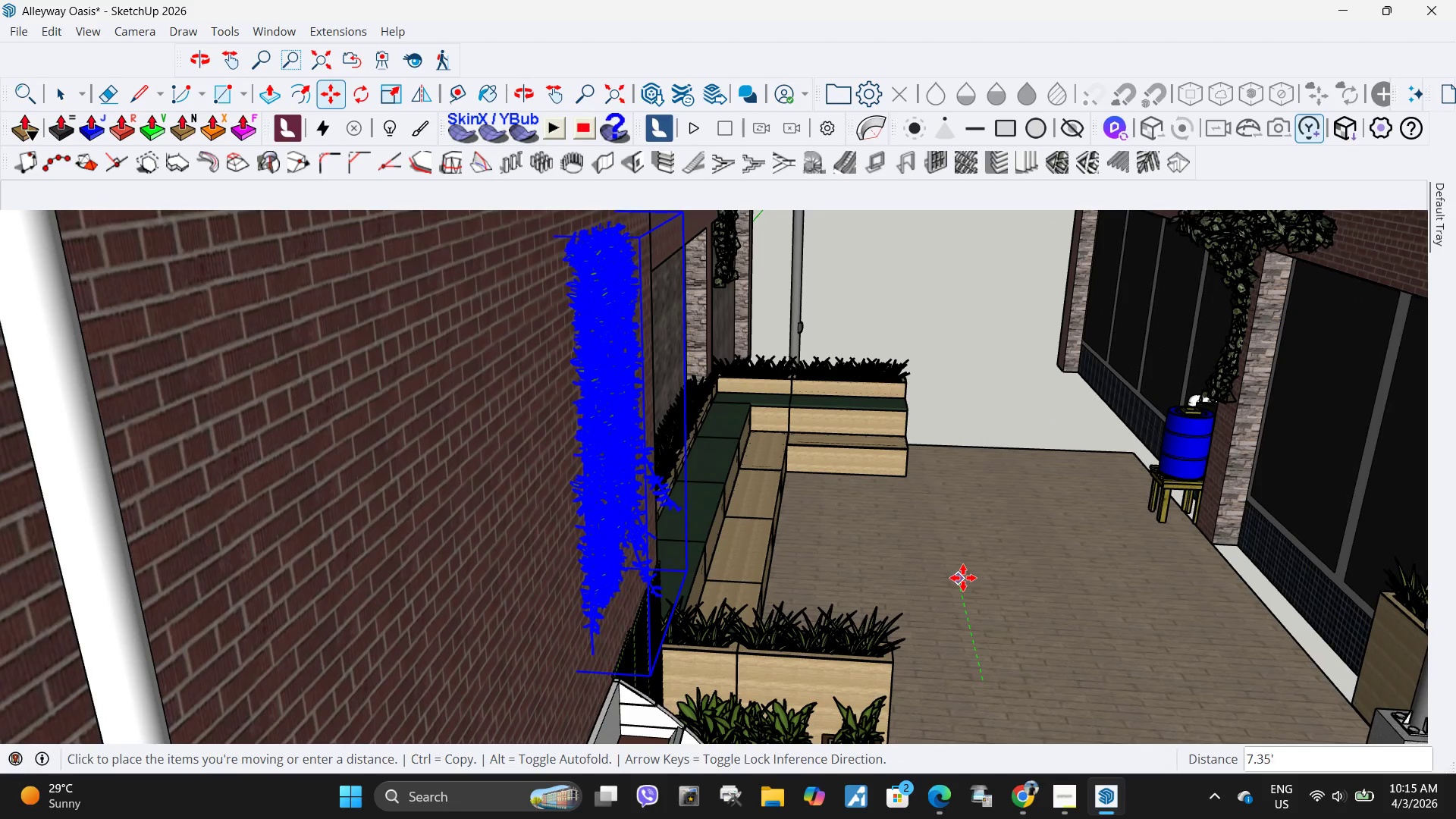 
left_click([964, 578])
 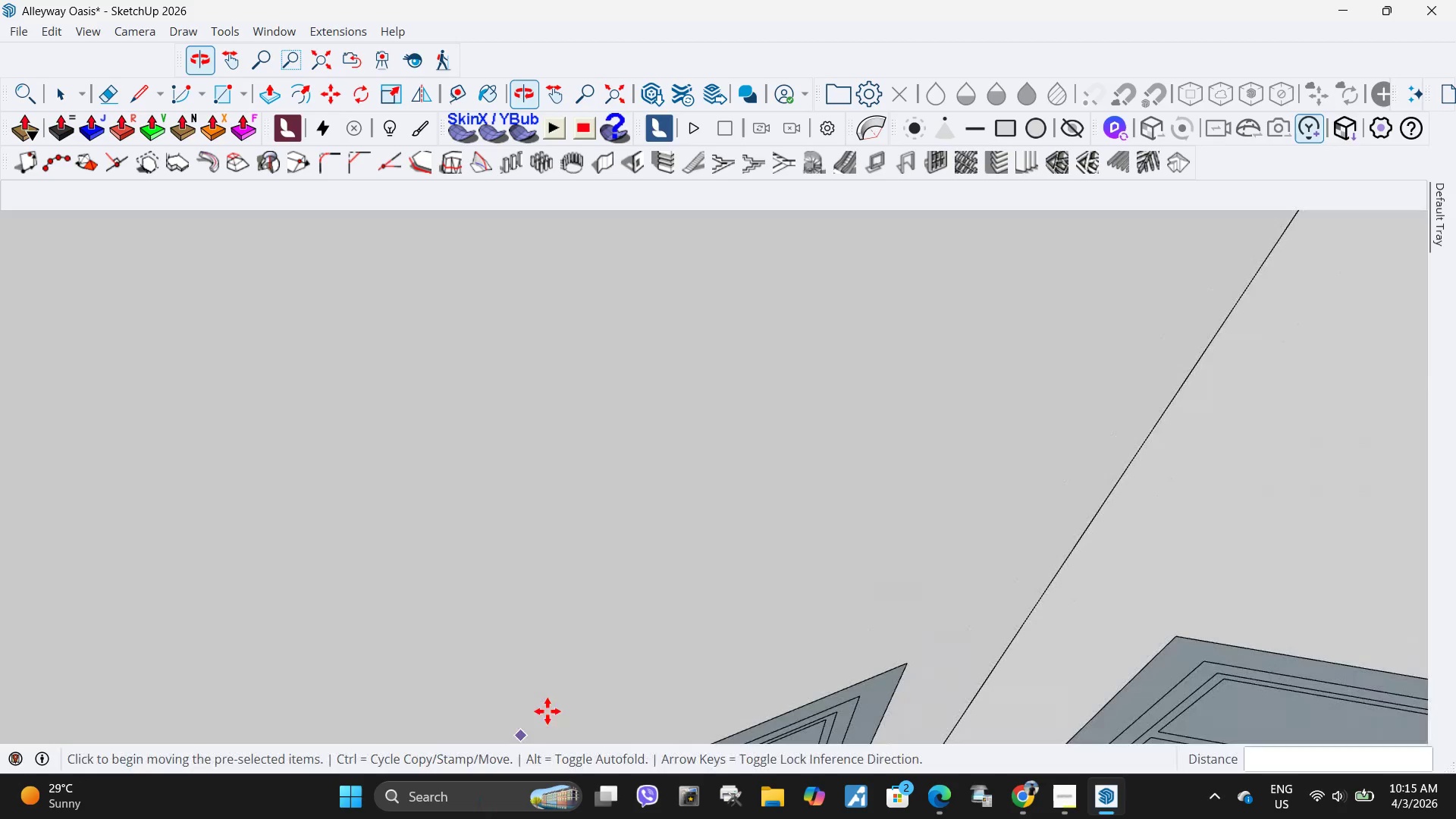 
key(H)
 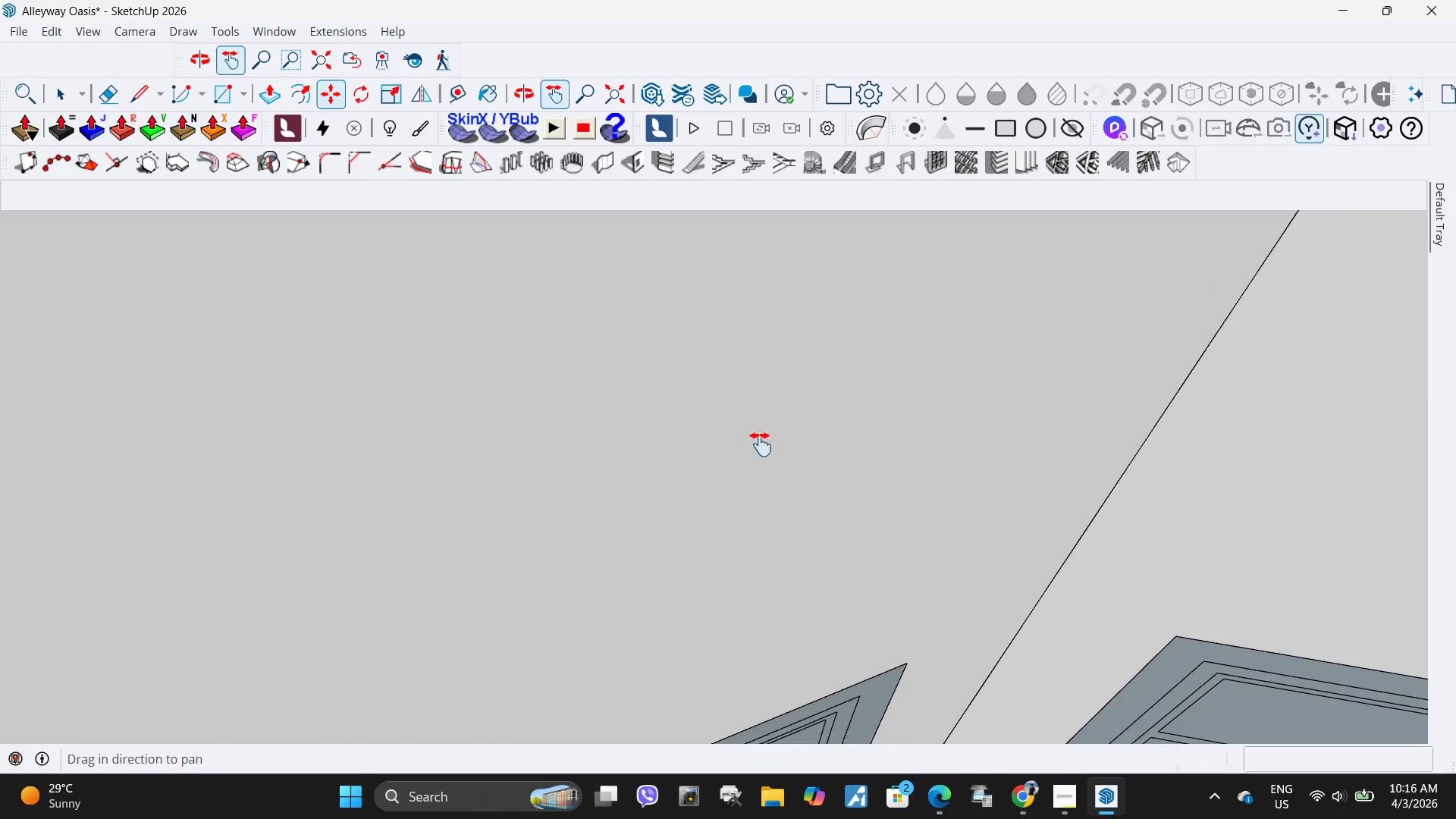 
left_click_drag(start_coordinate=[754, 431], to_coordinate=[844, 750])
 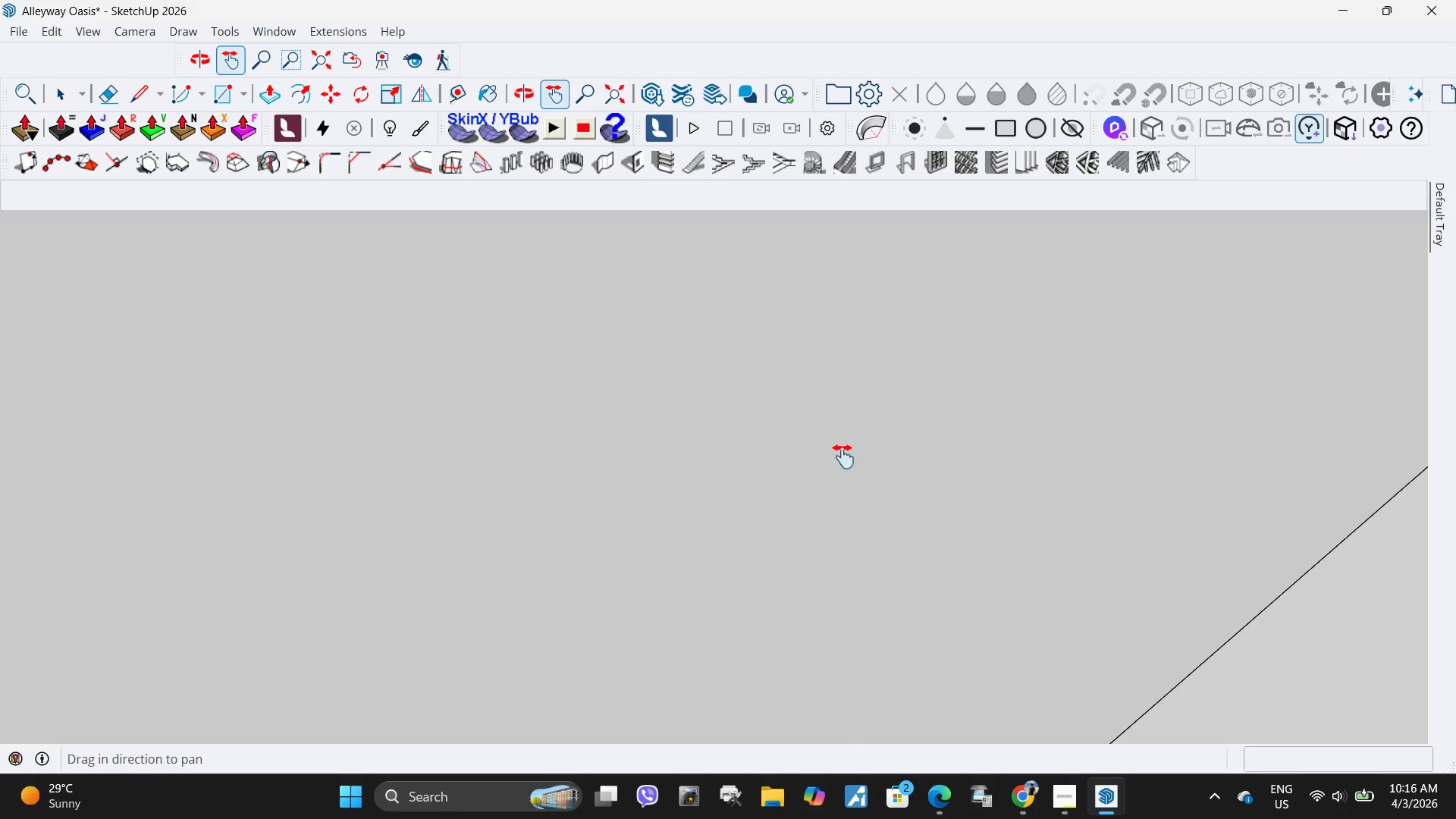 
left_click_drag(start_coordinate=[842, 454], to_coordinate=[653, 801])
 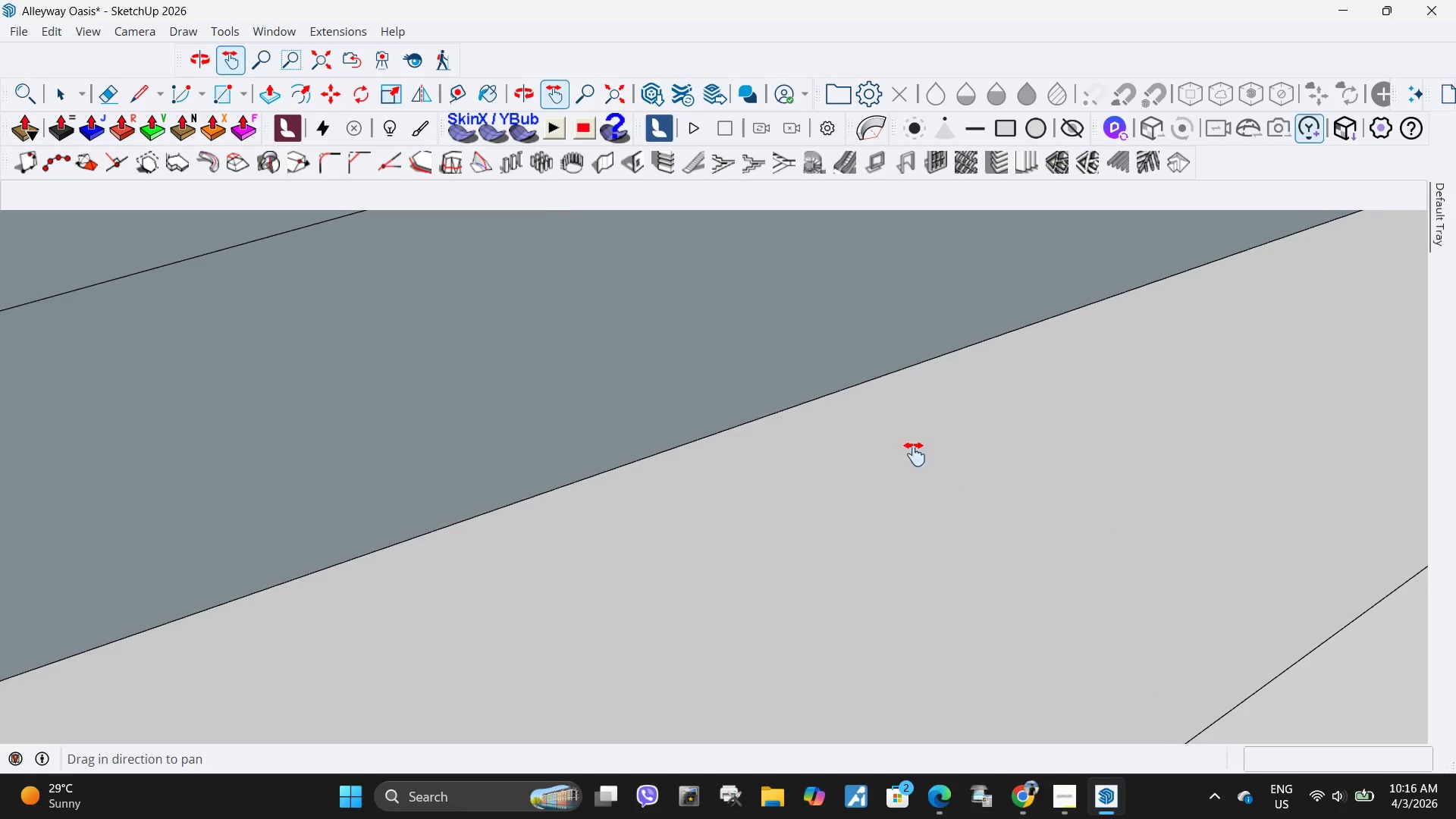 
scroll: coordinate [876, 448], scroll_direction: down, amount: 4.0
 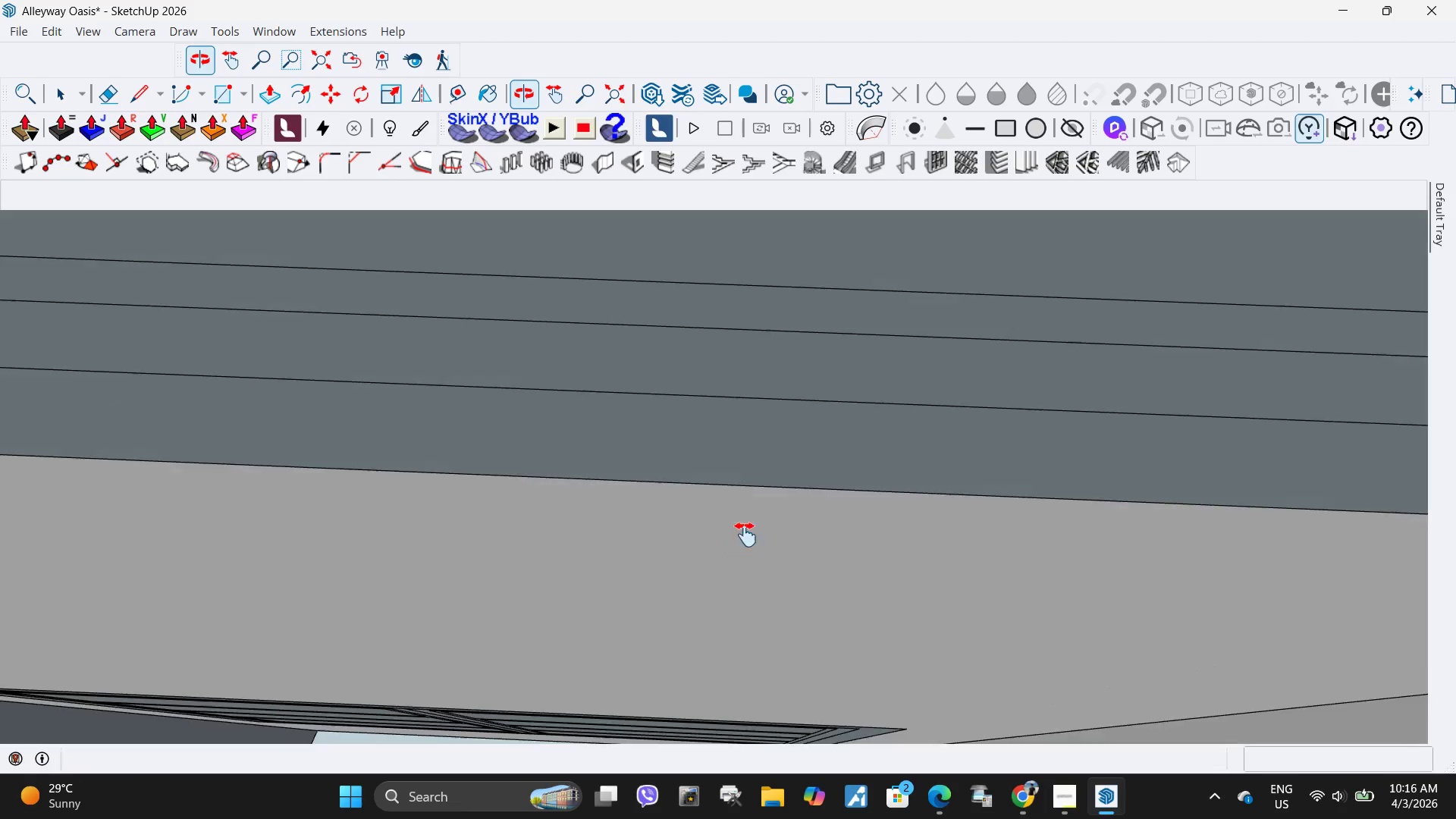 
left_click_drag(start_coordinate=[822, 374], to_coordinate=[818, 715])
 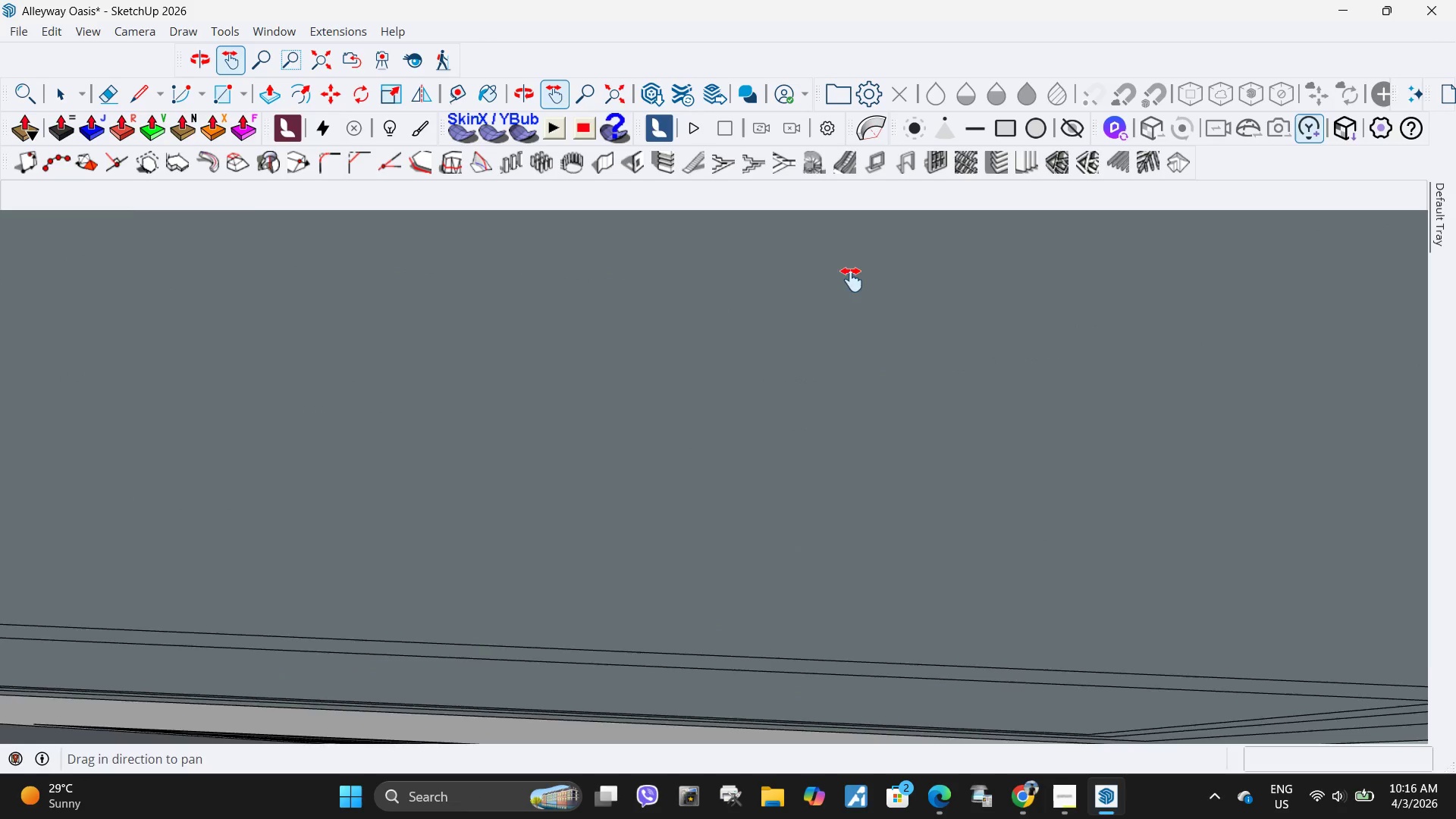 
scroll: coordinate [695, 464], scroll_direction: down, amount: 16.0
 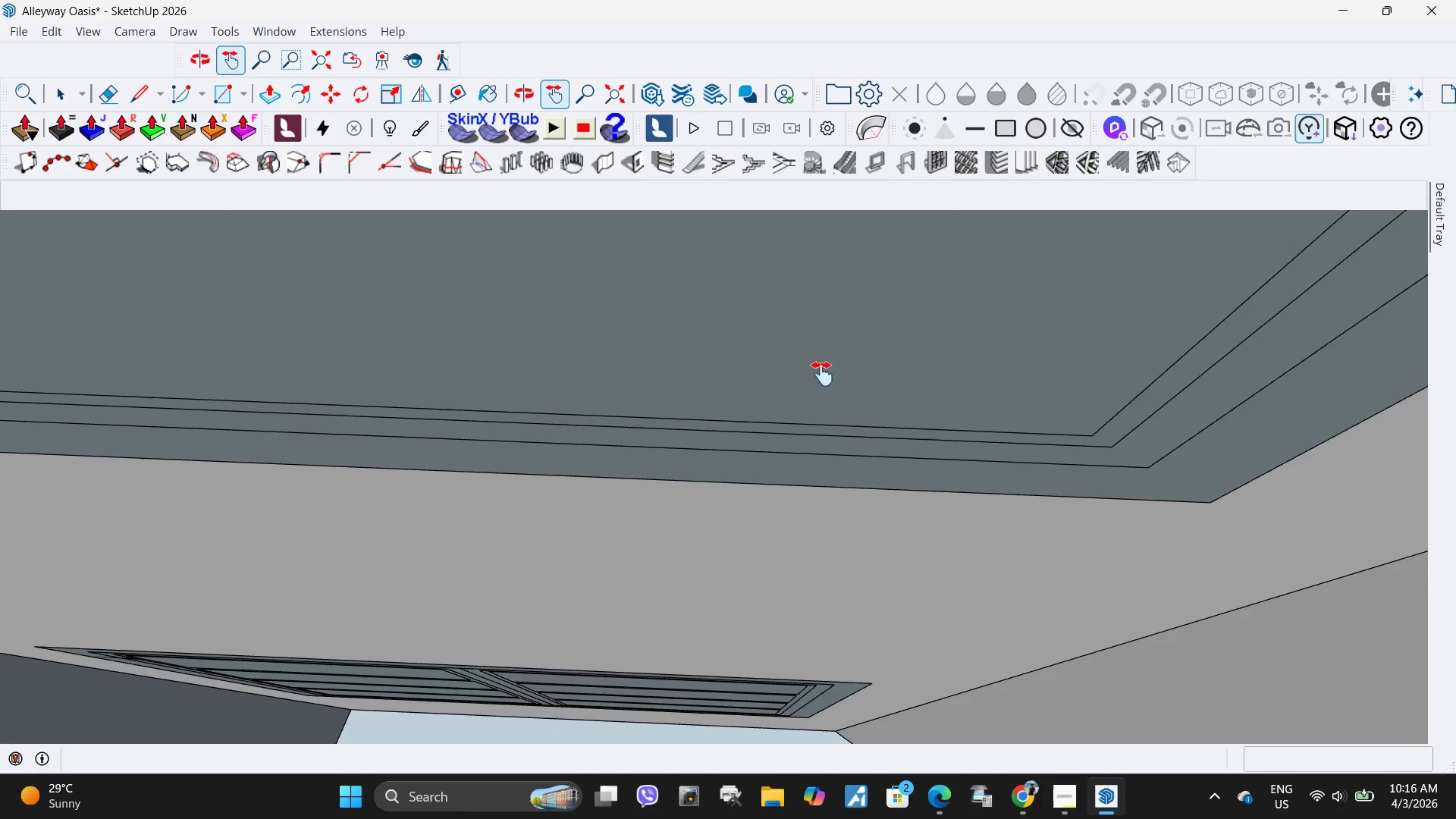 
left_click_drag(start_coordinate=[850, 285], to_coordinate=[824, 773])
 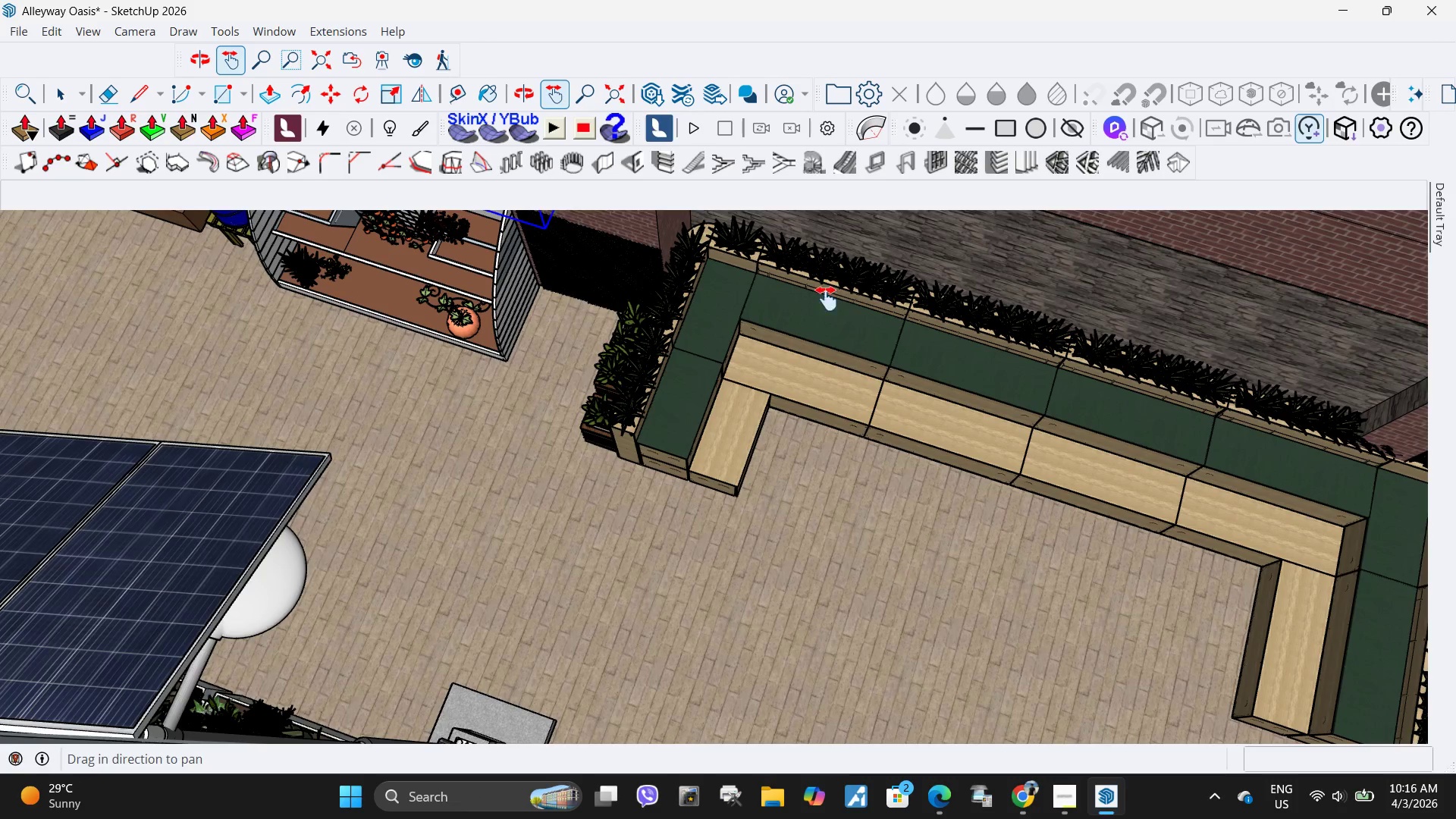 
left_click_drag(start_coordinate=[825, 300], to_coordinate=[821, 438])
 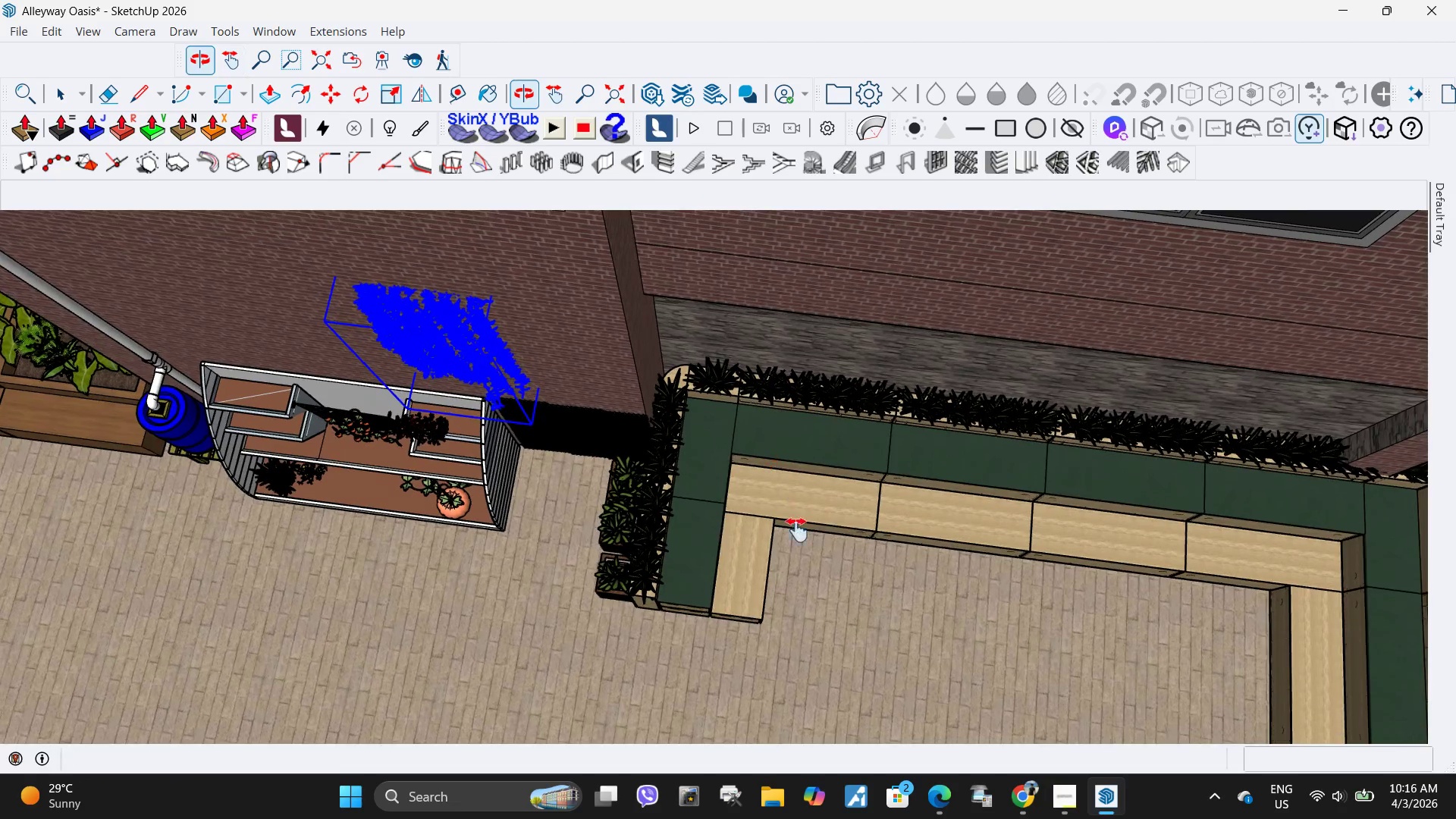 
key(M)
 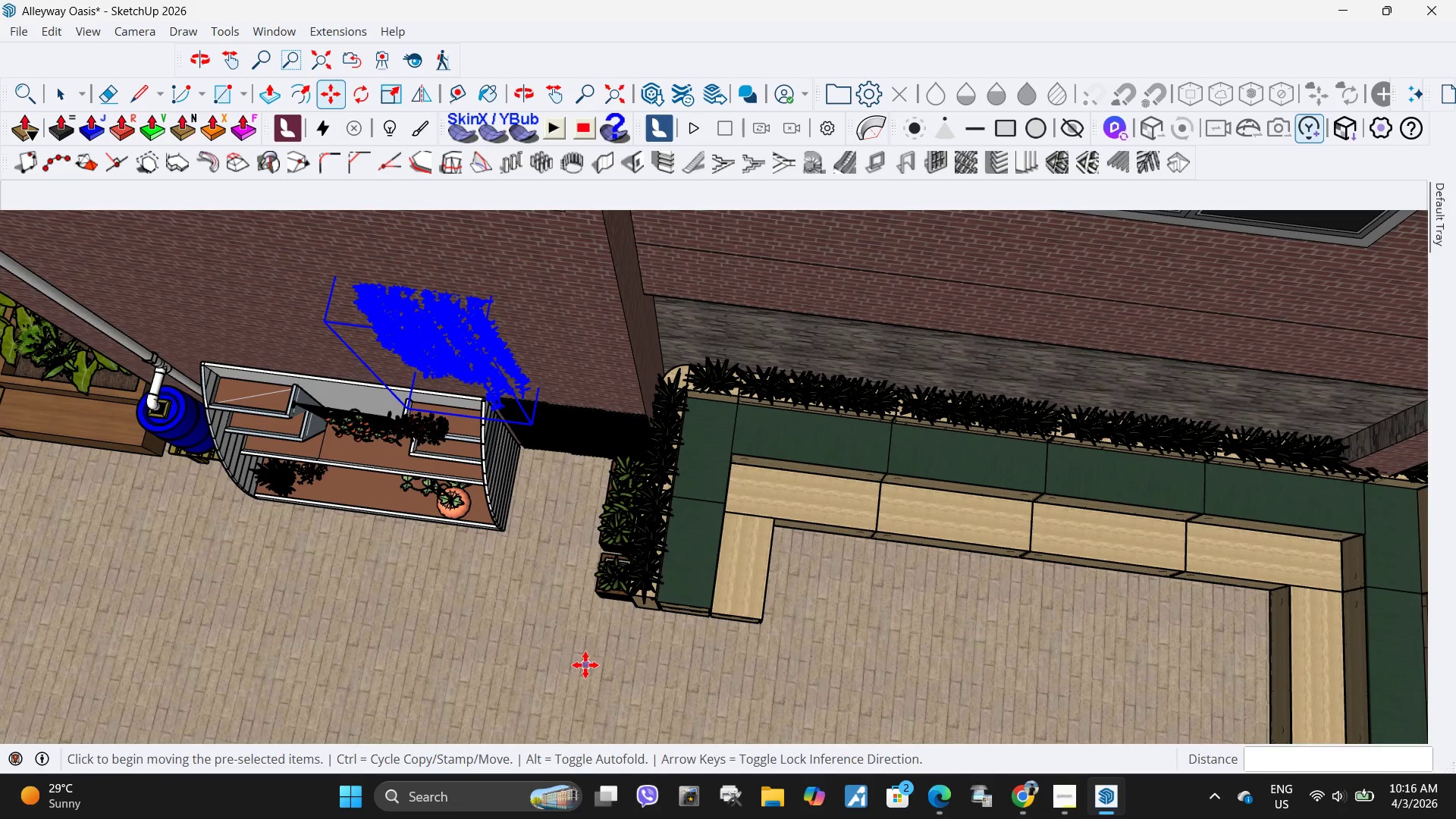 
left_click_drag(start_coordinate=[585, 665], to_coordinate=[619, 672])
 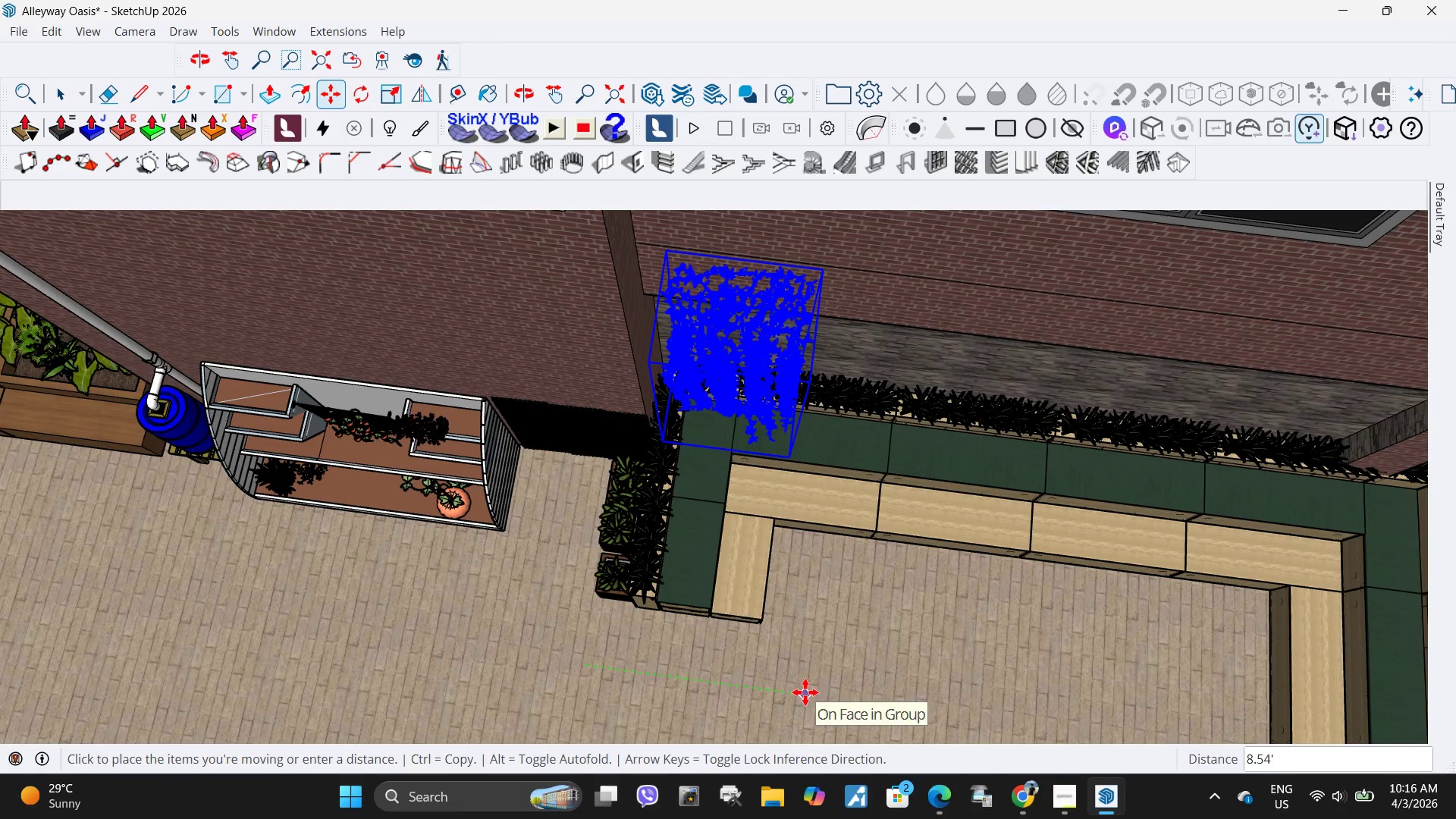 
left_click([807, 699])
 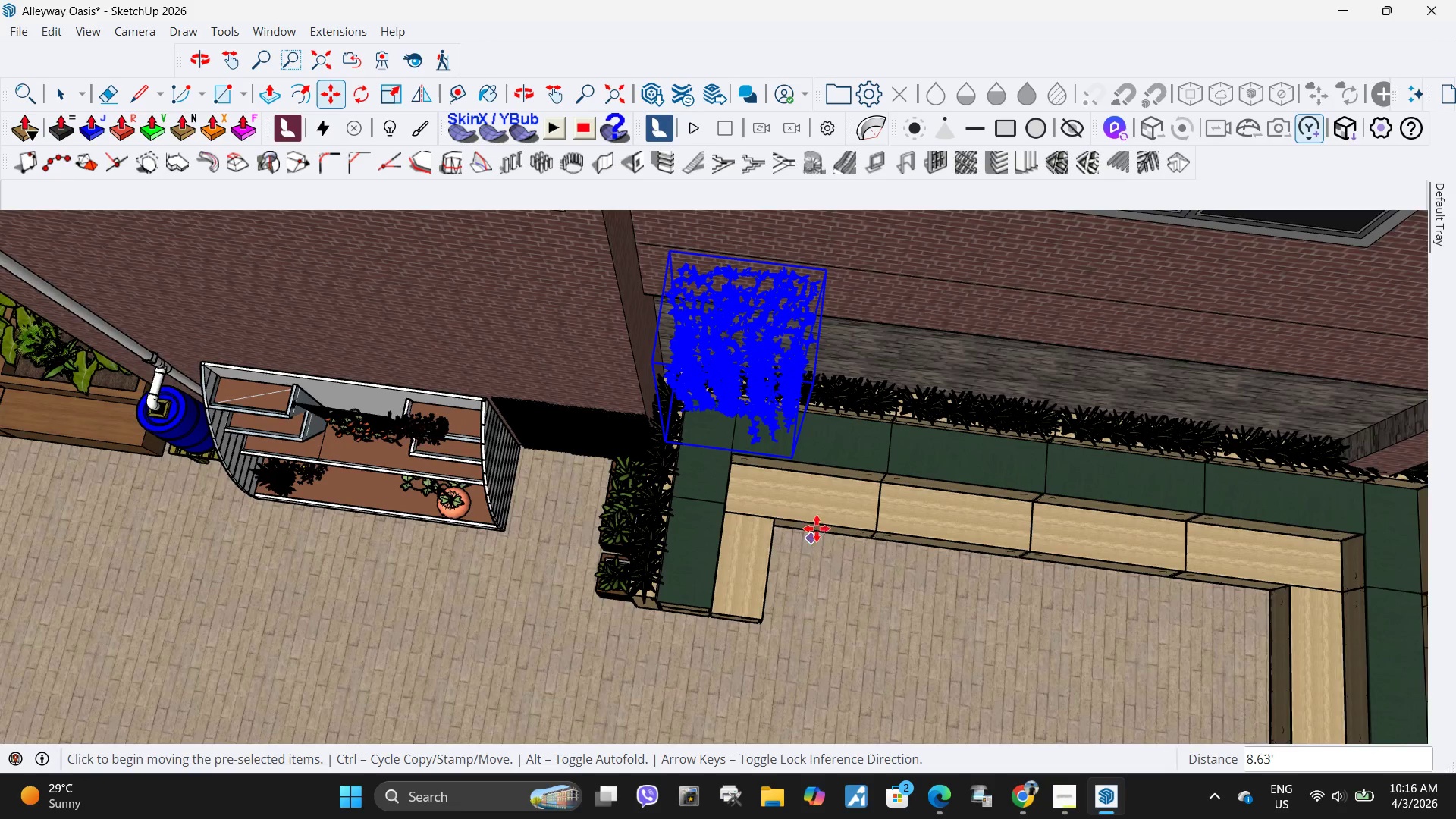 
scroll: coordinate [826, 533], scroll_direction: up, amount: 4.0
 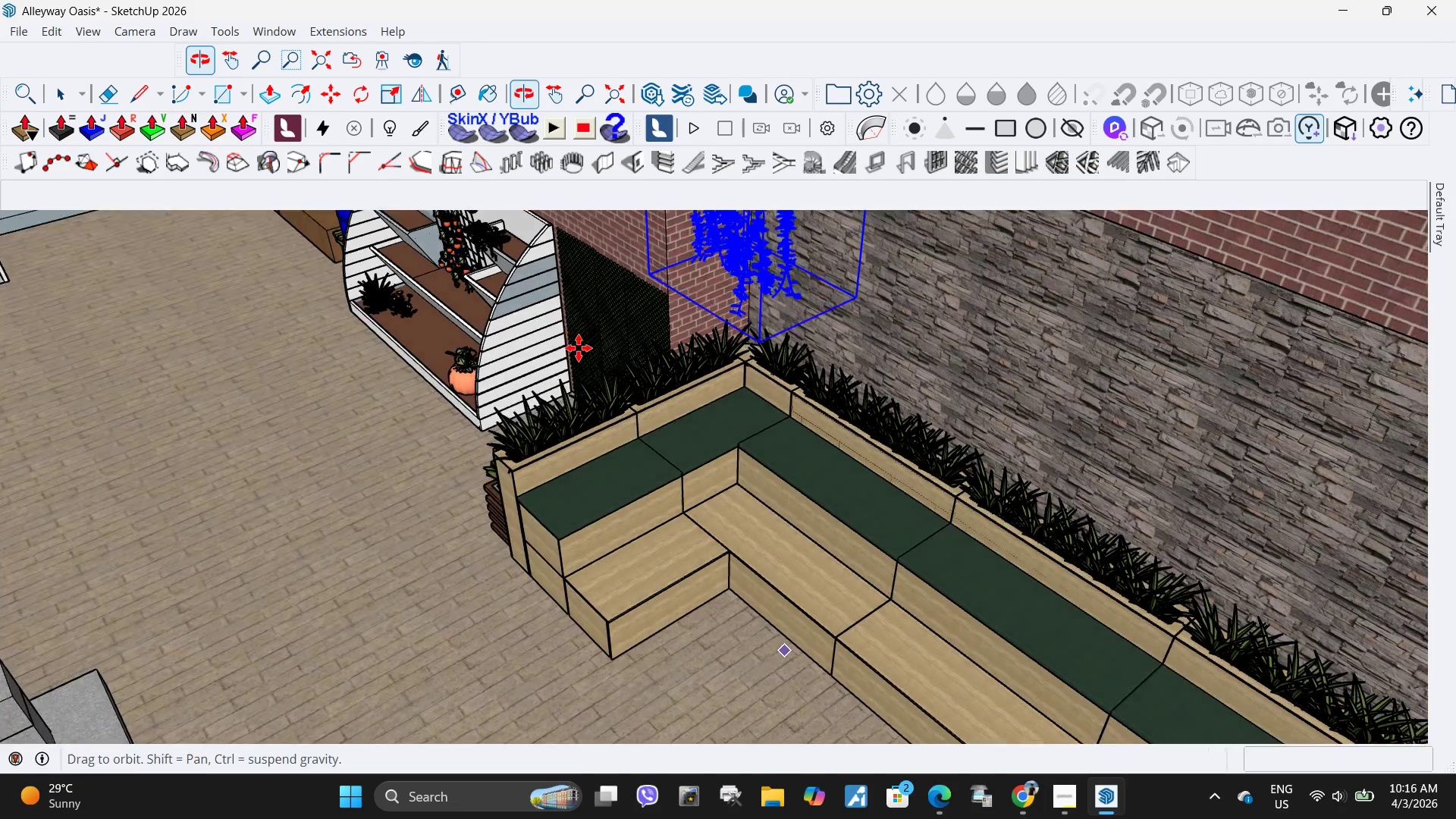 
scroll: coordinate [610, 361], scroll_direction: down, amount: 2.0
 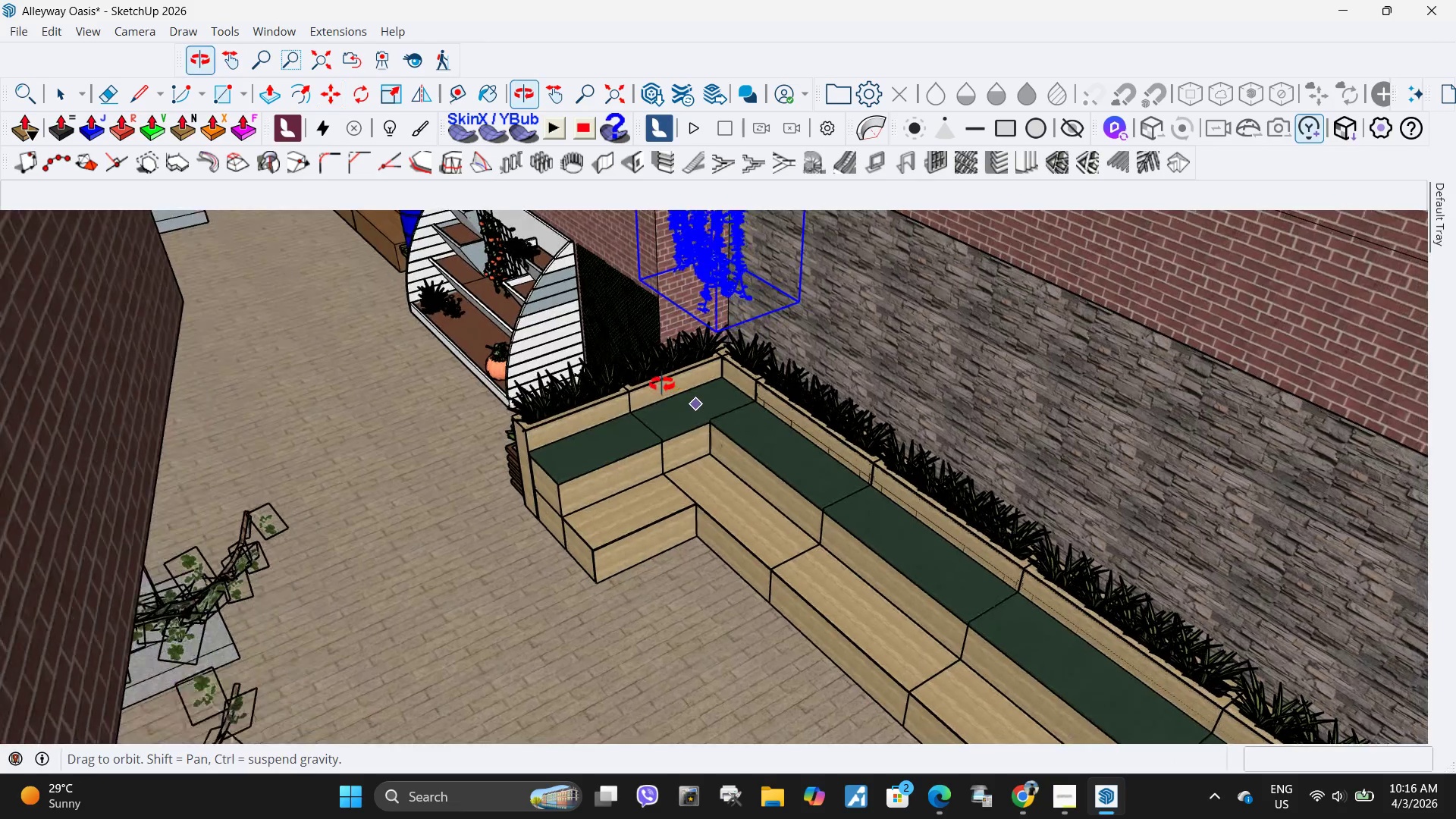 
key(H)
 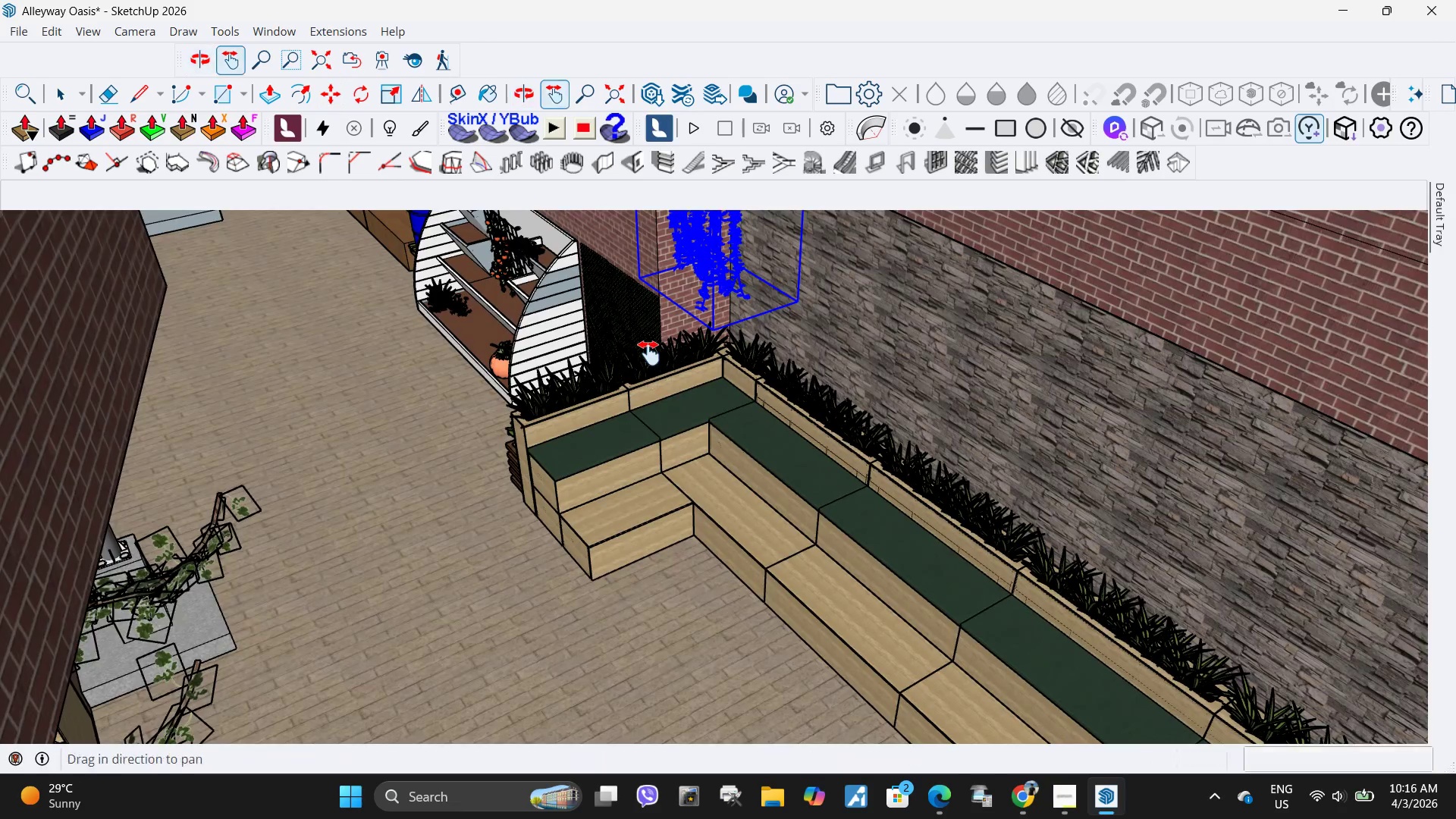 
left_click_drag(start_coordinate=[648, 365], to_coordinate=[636, 538])
 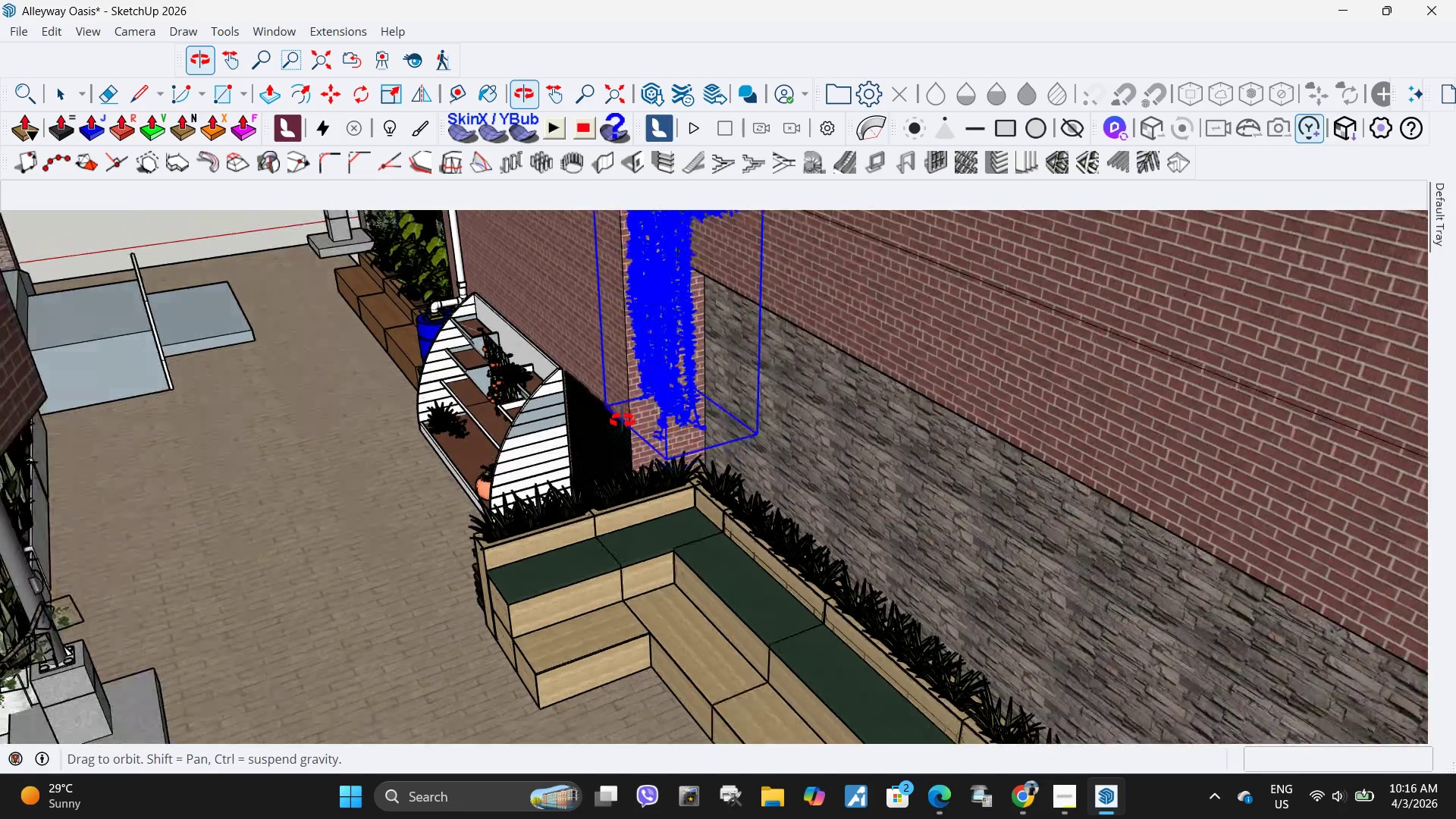 
scroll: coordinate [623, 421], scroll_direction: down, amount: 1.0
 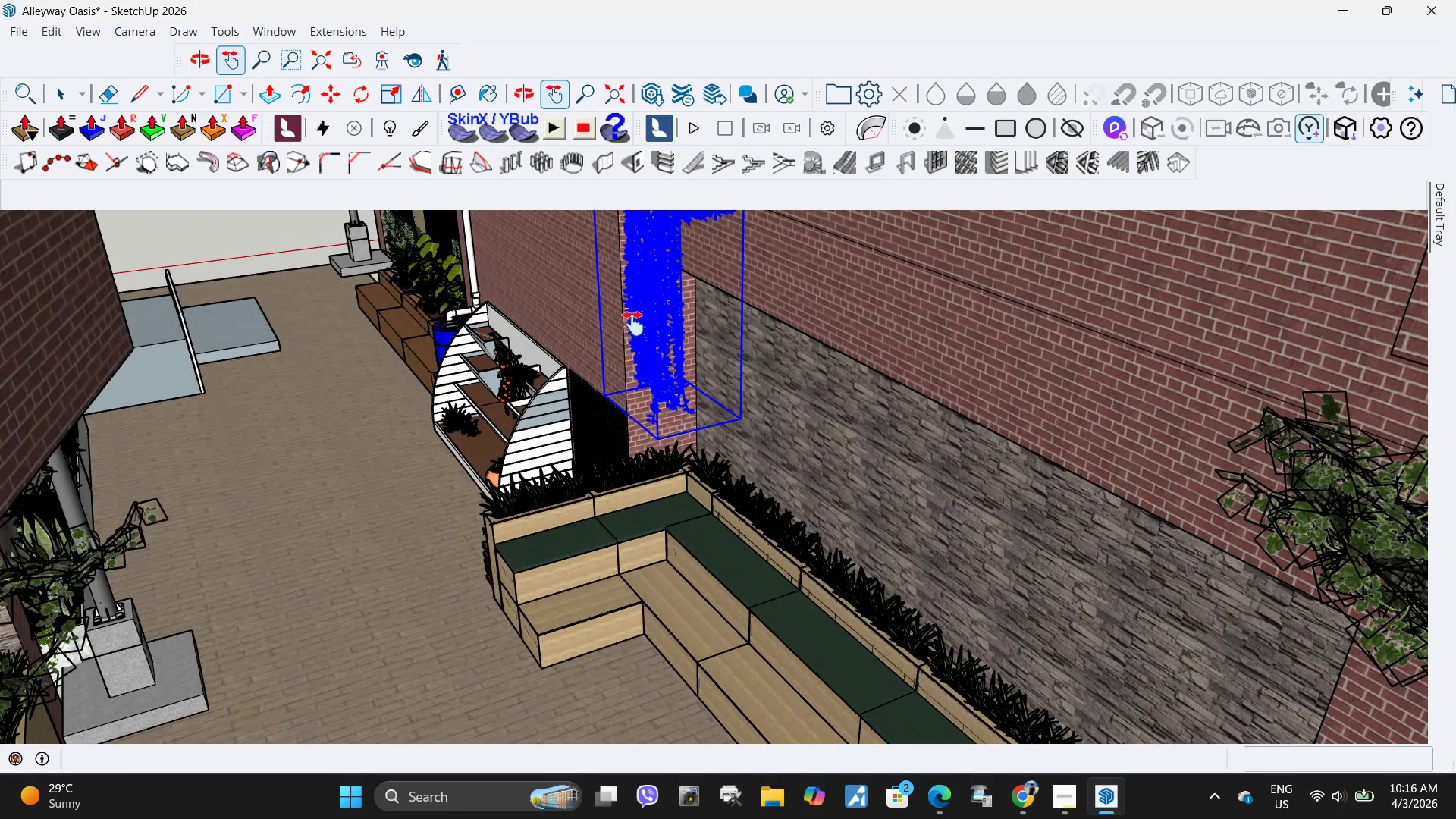 
left_click_drag(start_coordinate=[633, 324], to_coordinate=[649, 372])
 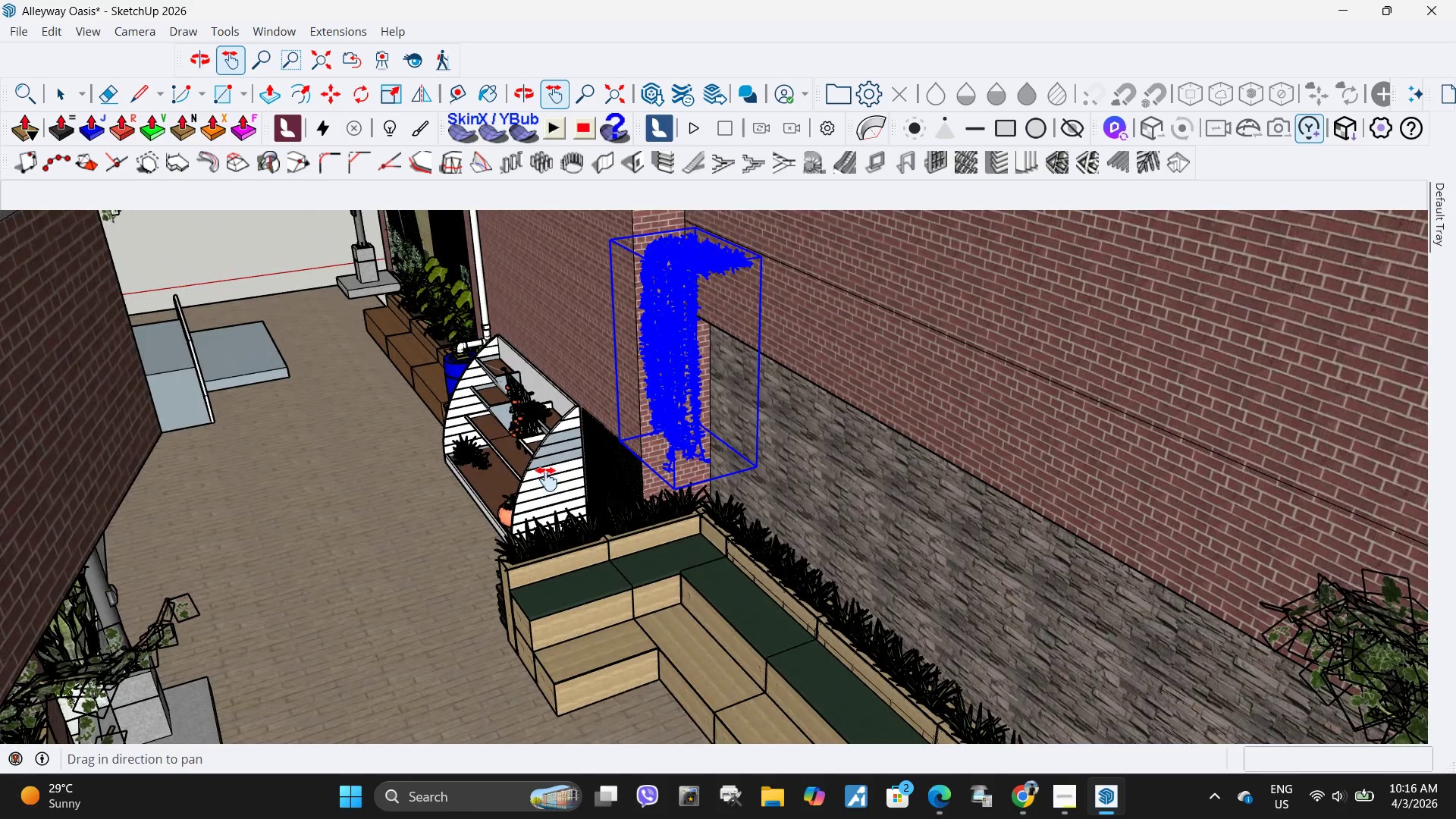 
key(M)
 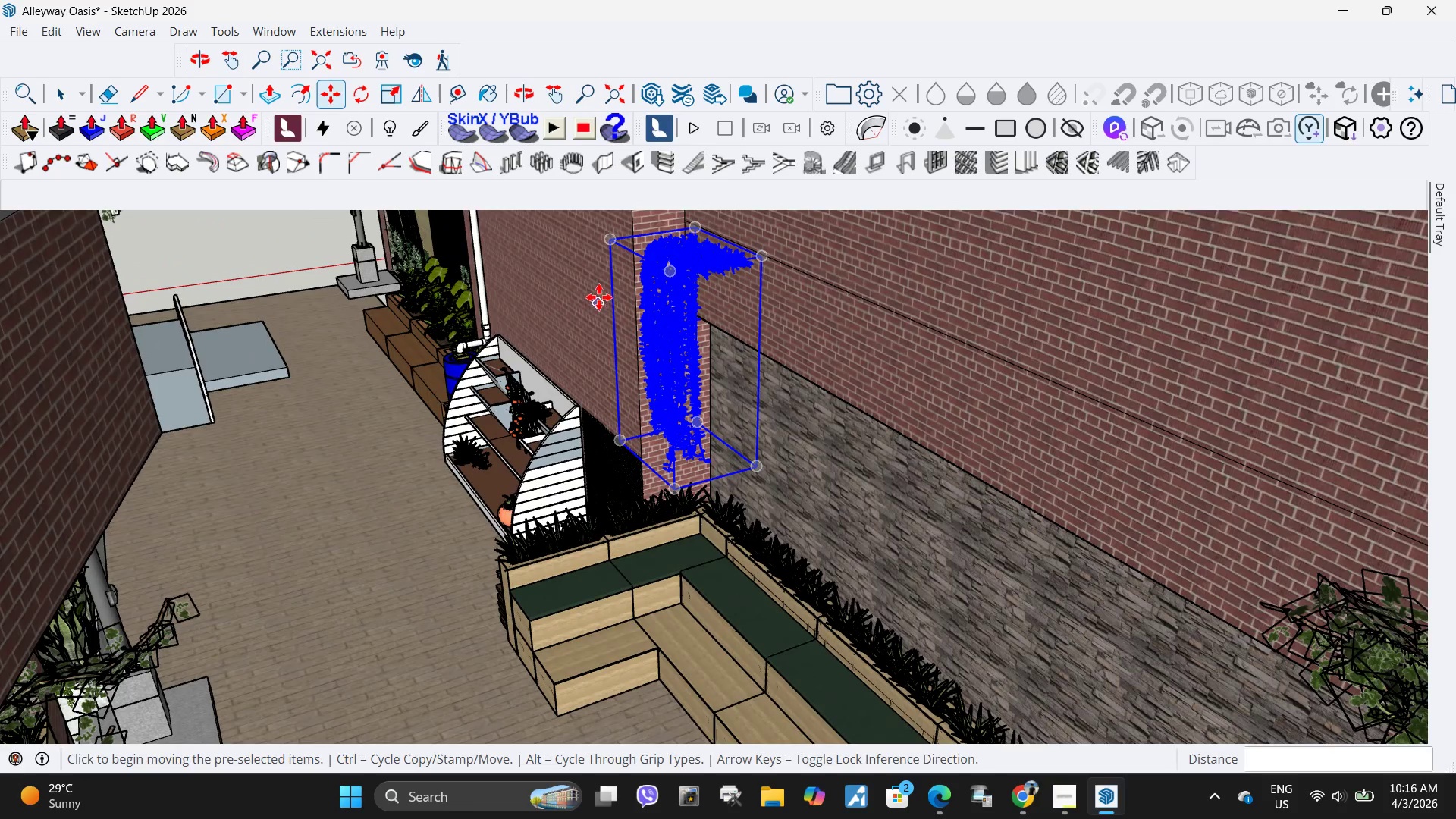 
left_click([599, 297])
 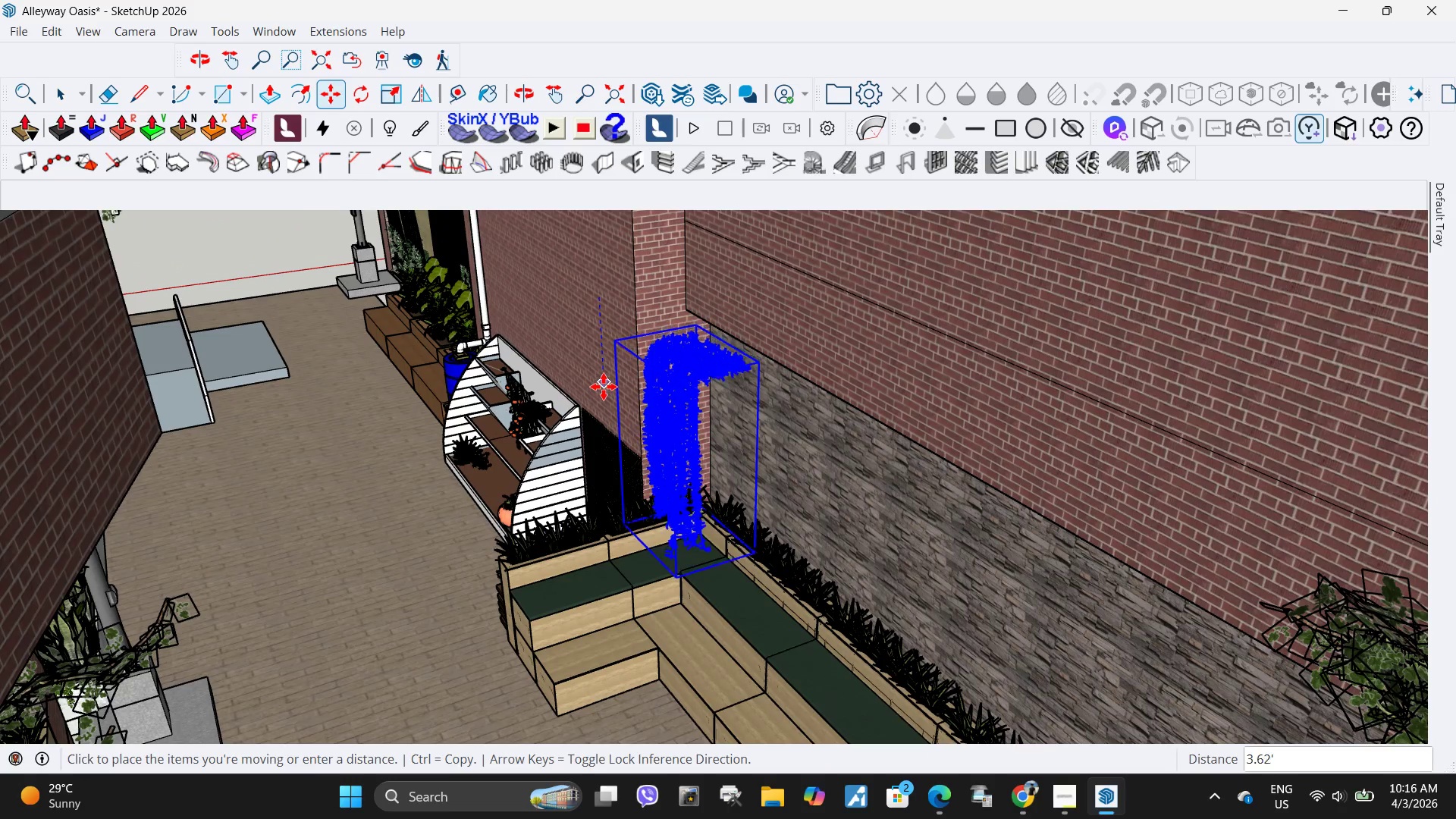 
left_click([604, 387])
 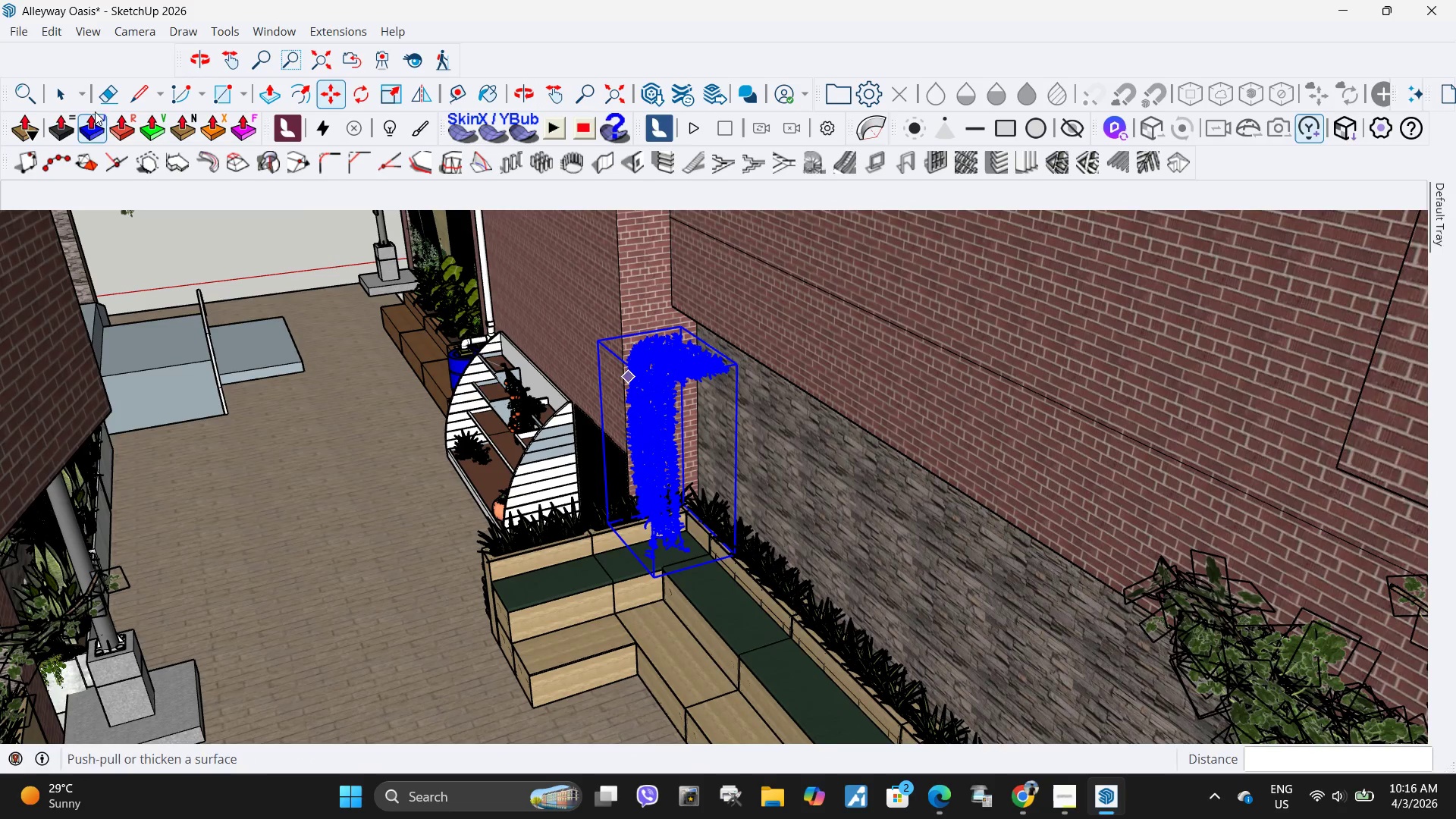 
left_click([31, 102])
 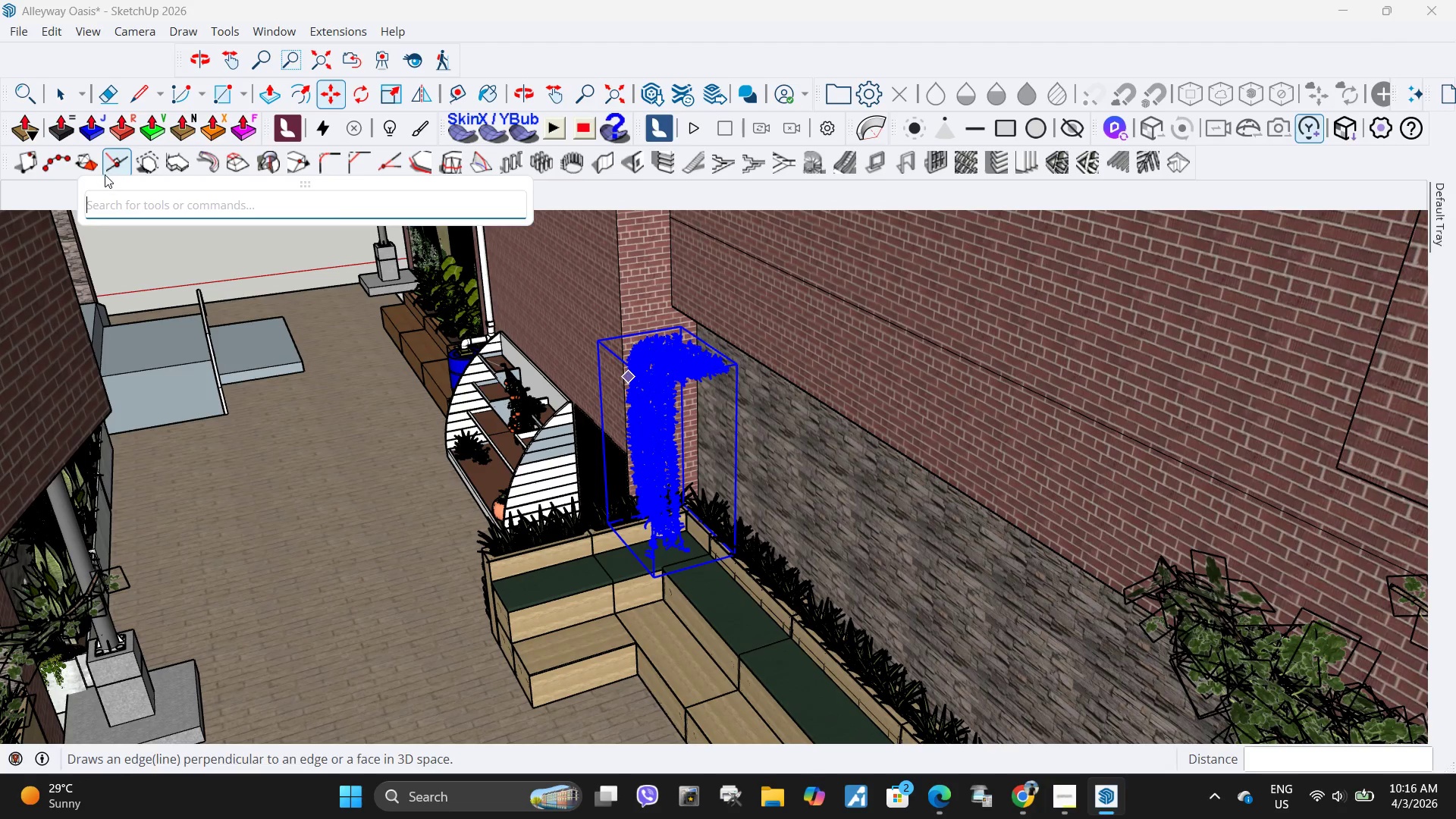 
type(fli)
 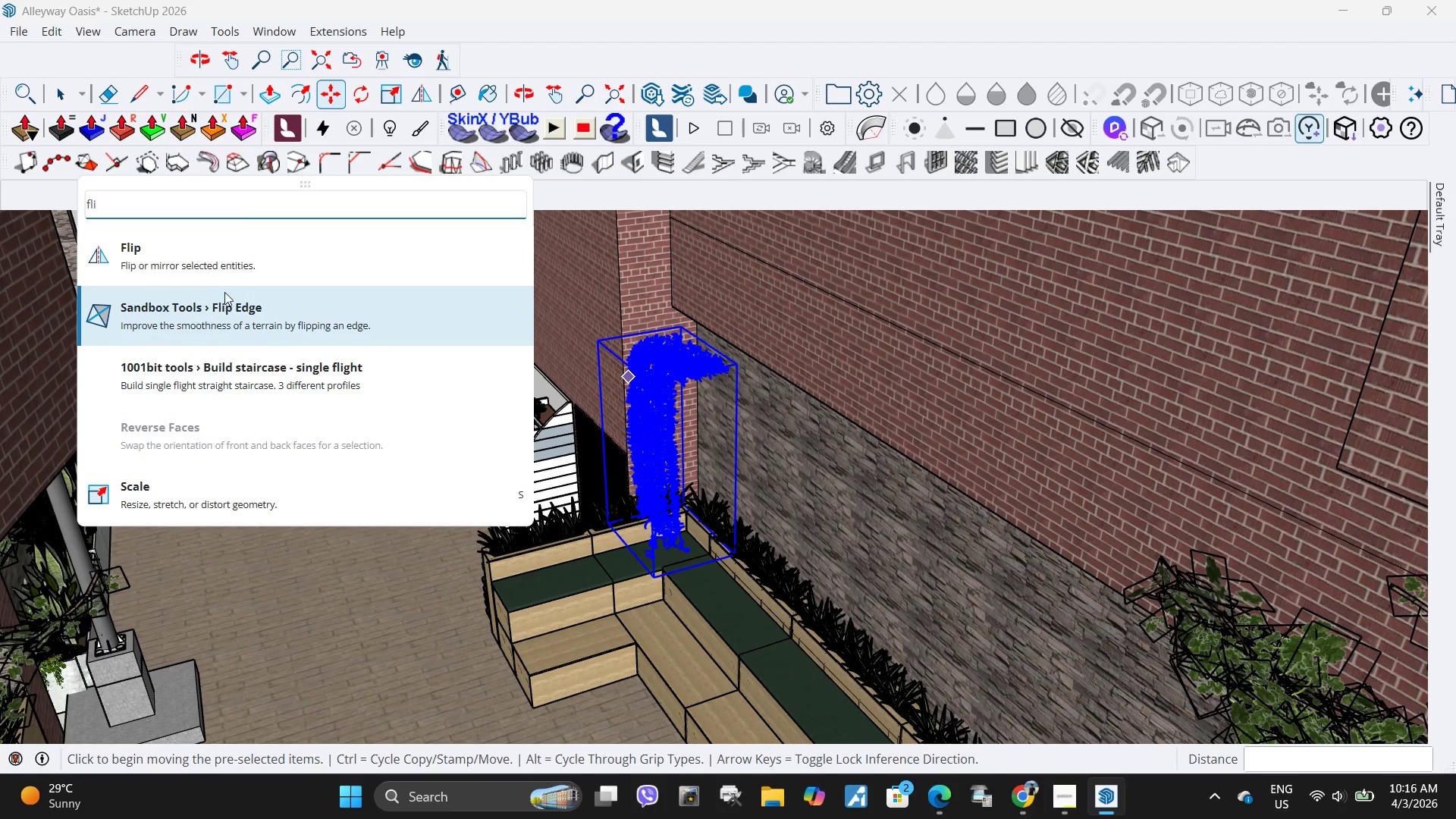 
left_click([225, 271])
 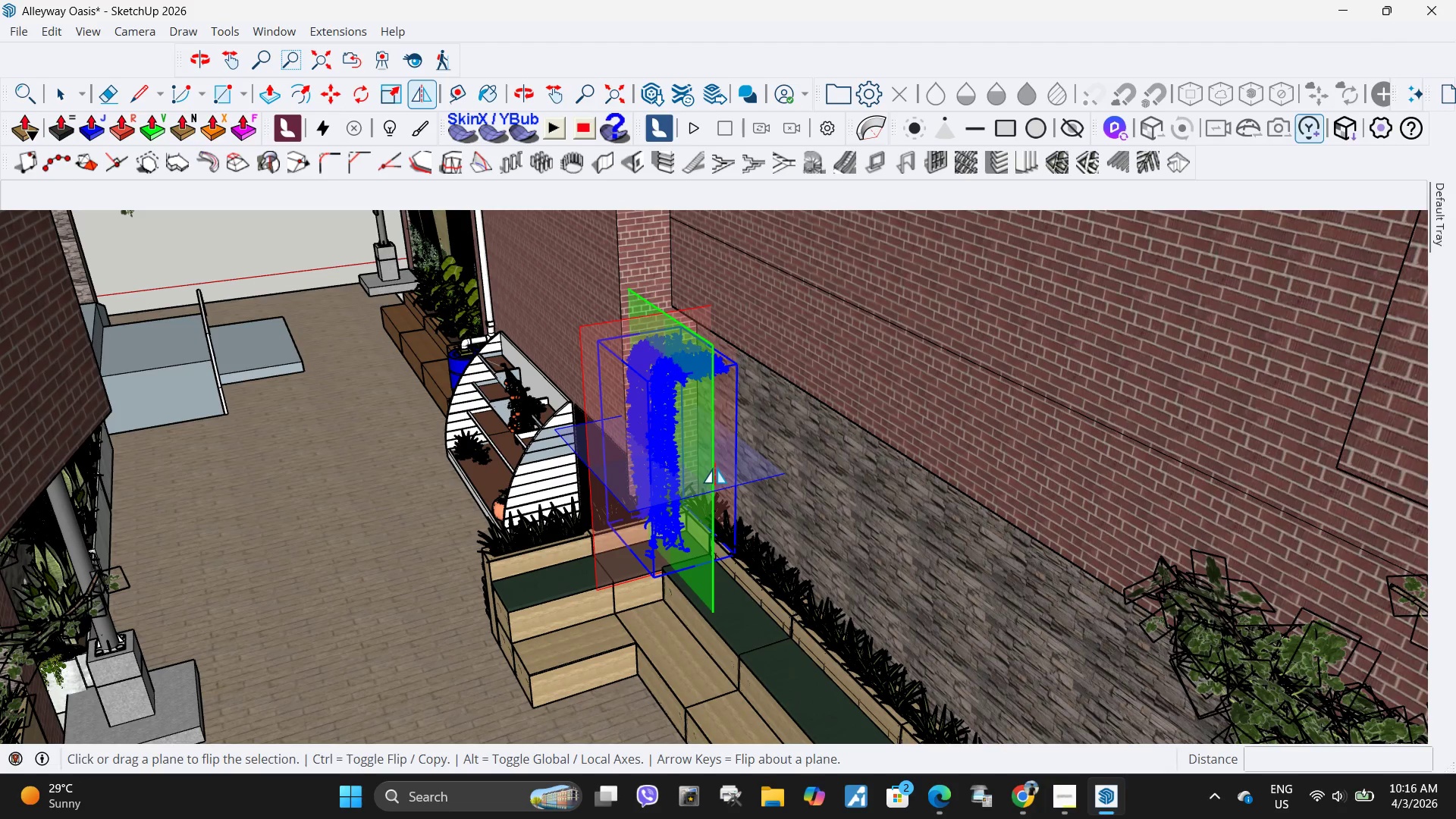 
left_click([714, 471])
 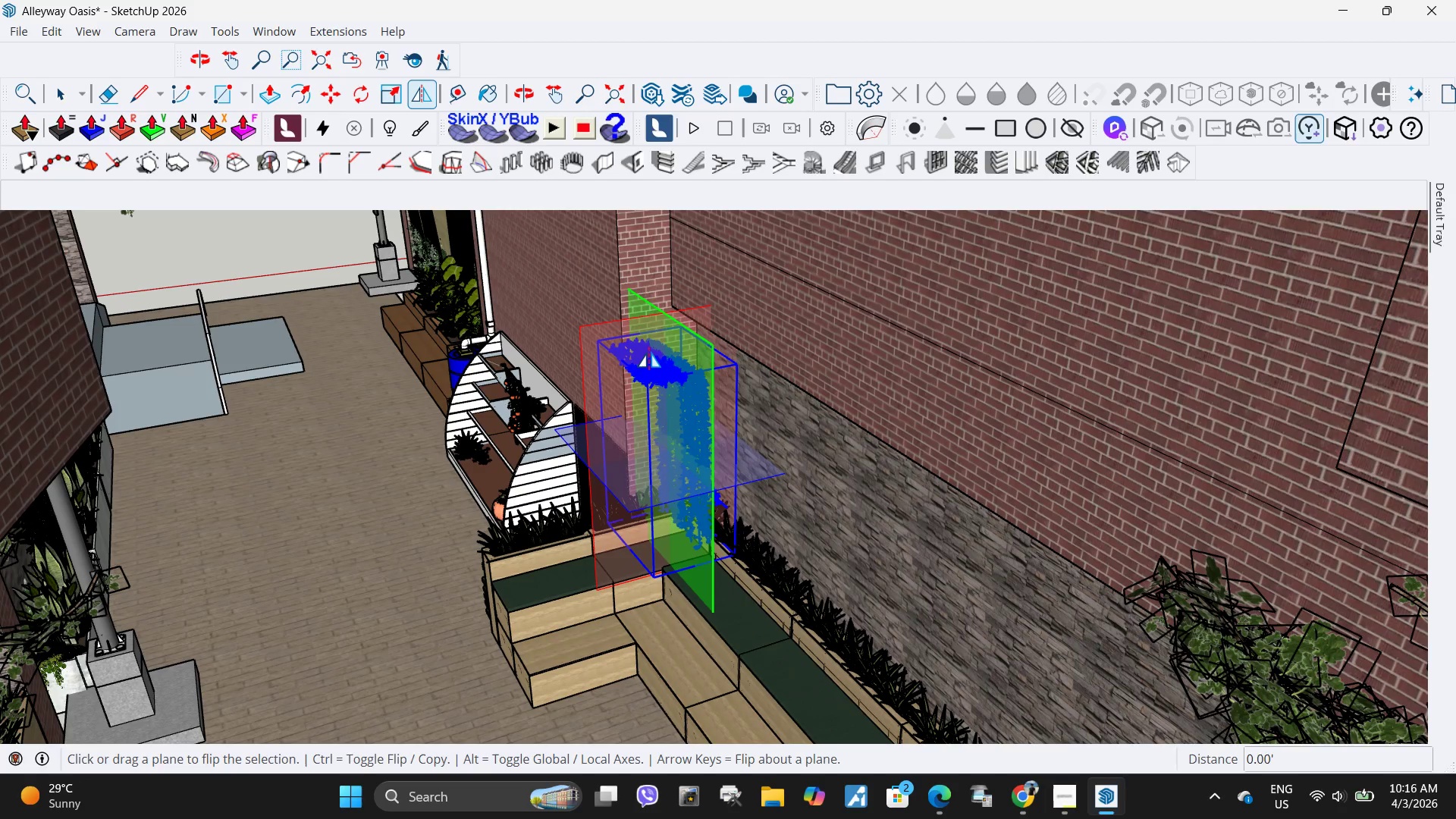 
scroll: coordinate [649, 352], scroll_direction: up, amount: 4.0
 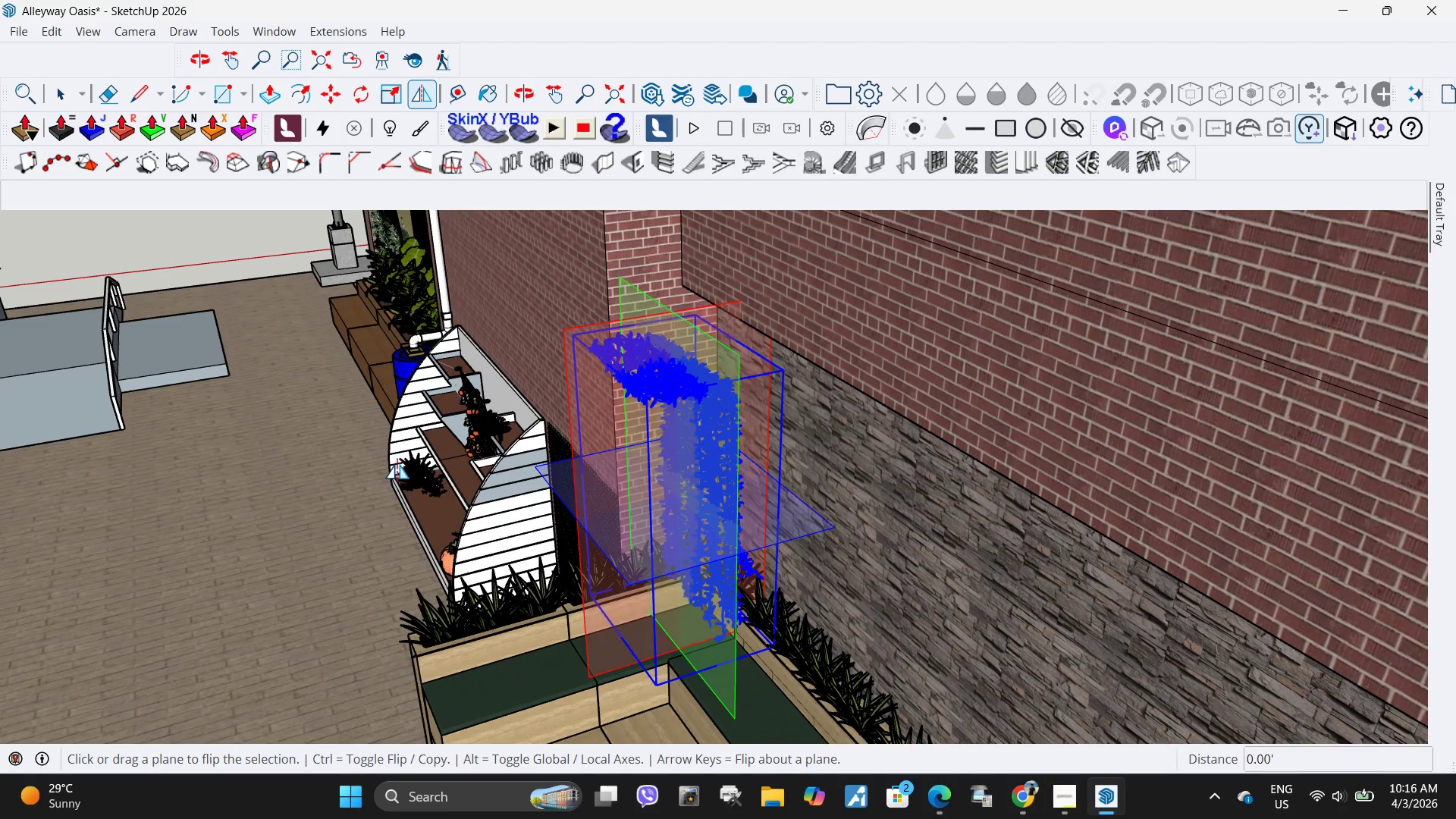 
key(Space)
 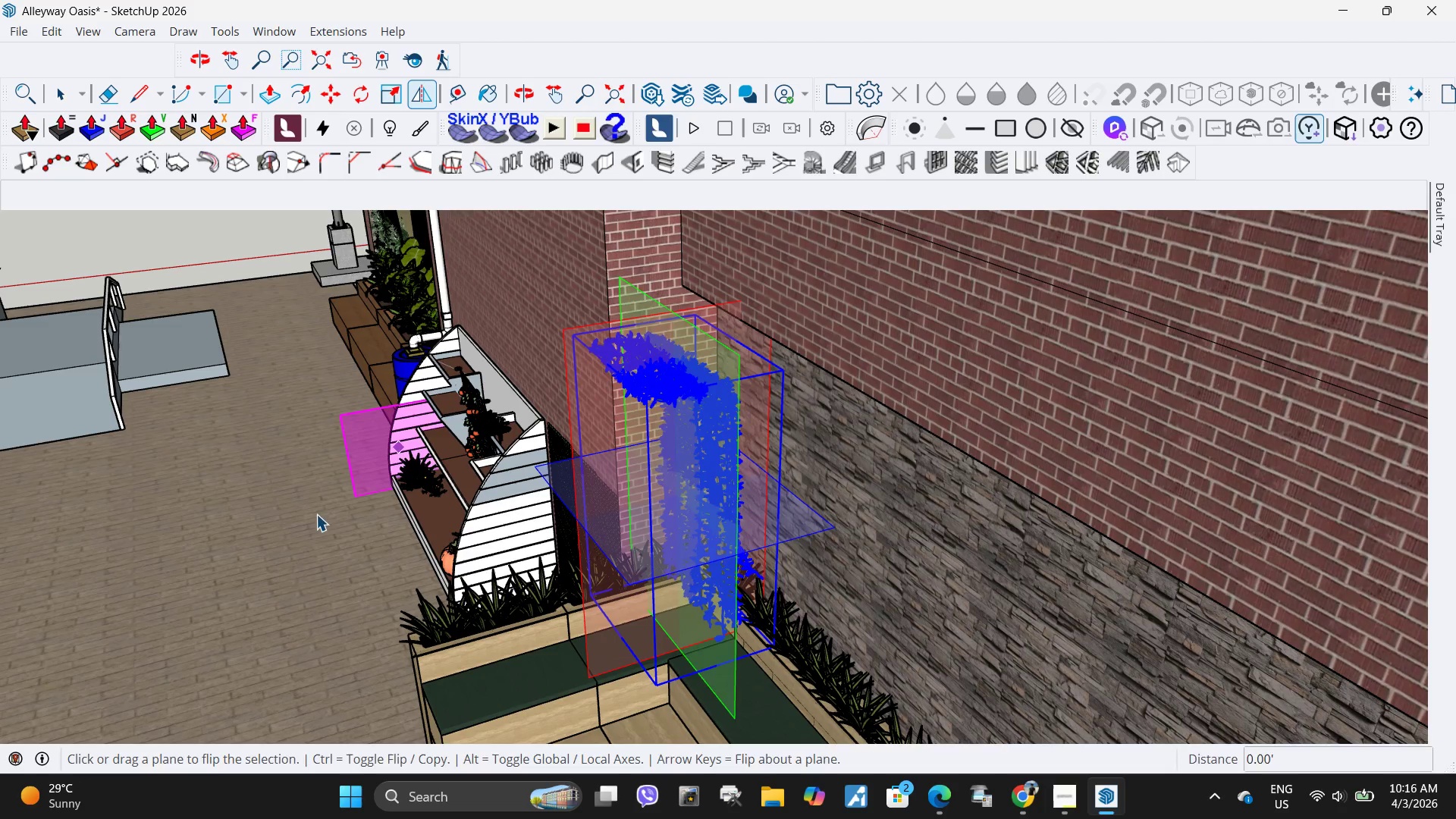 
key(Escape)
 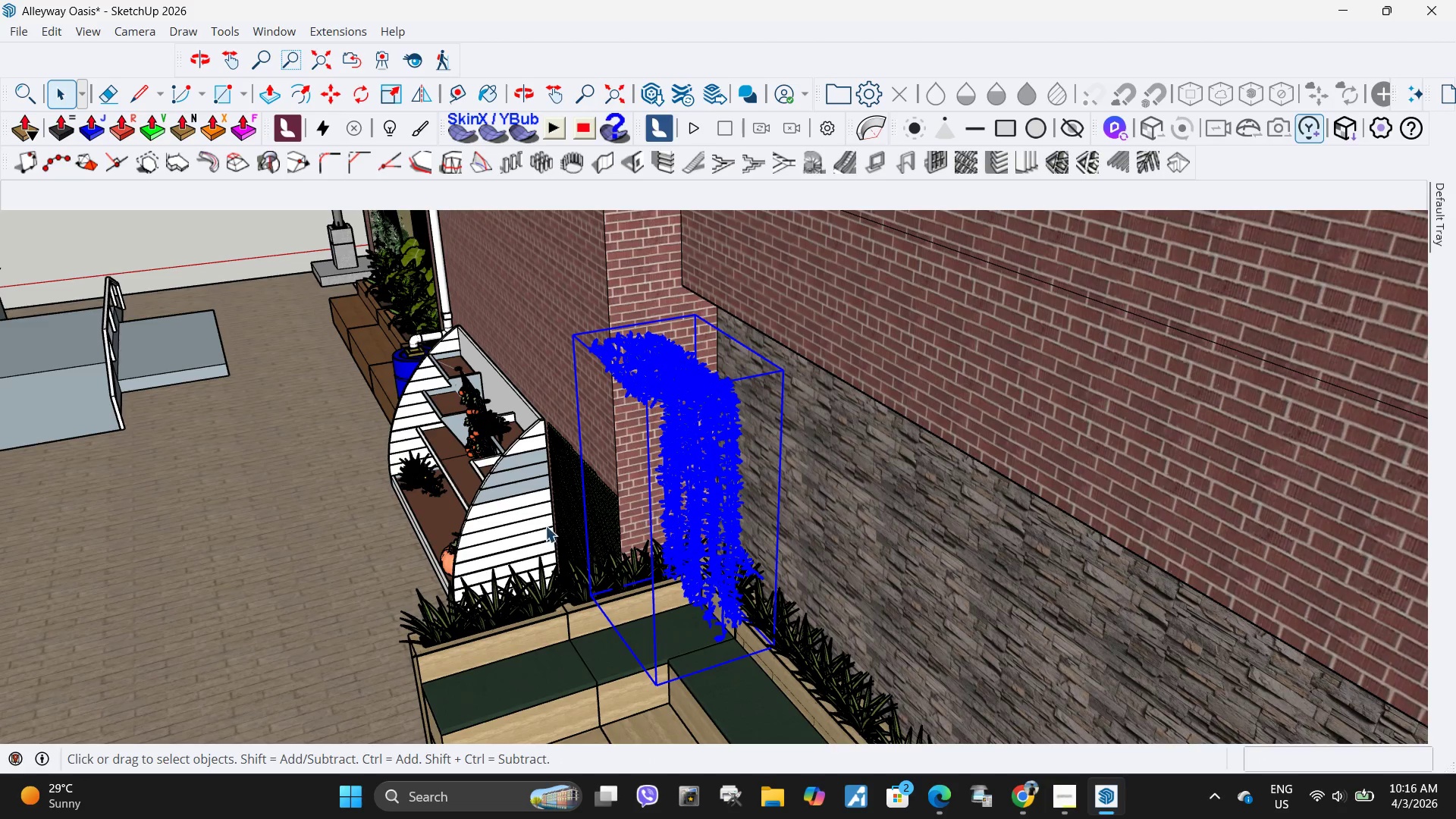 
key(M)
 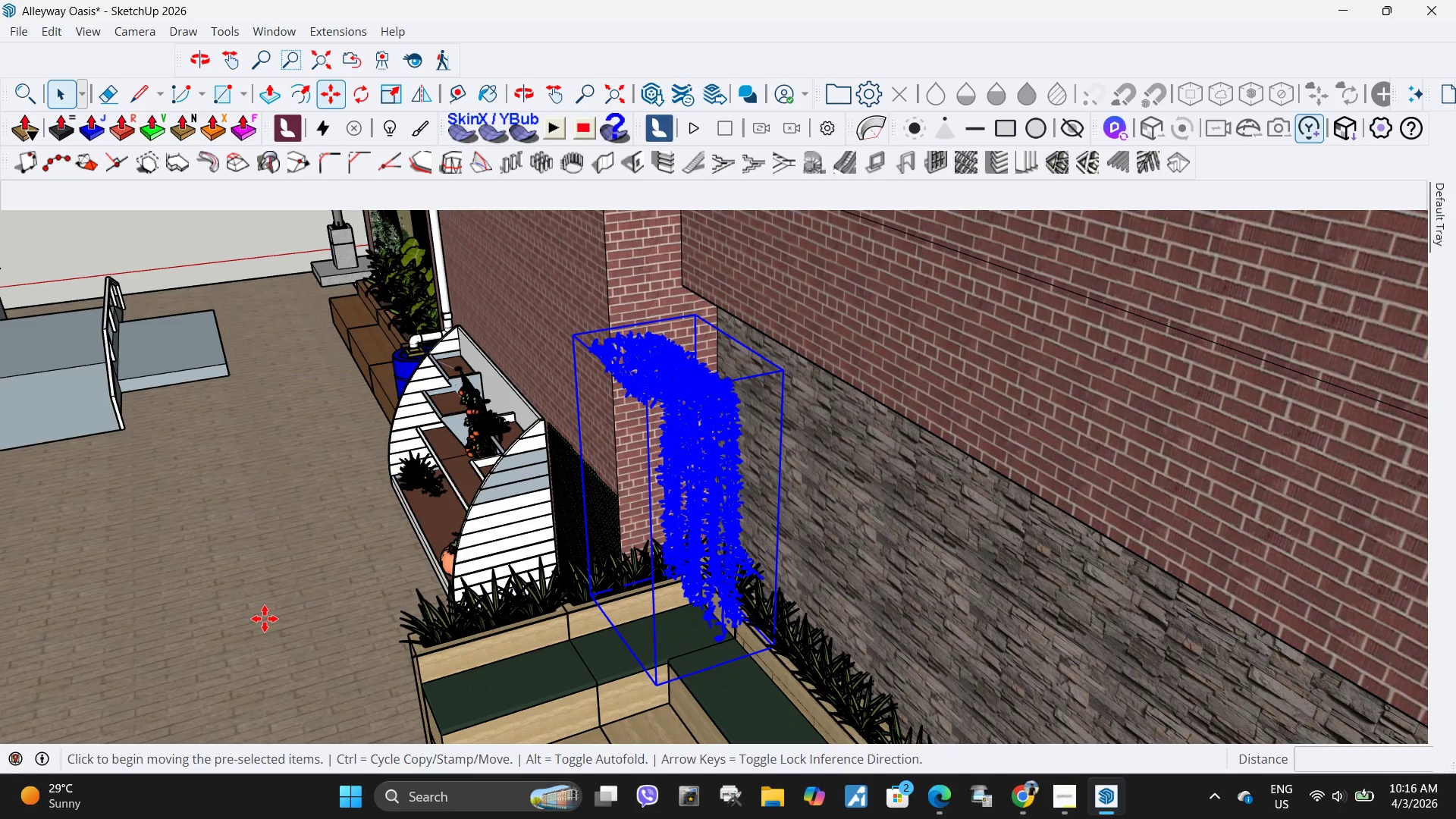 
left_click([265, 619])
 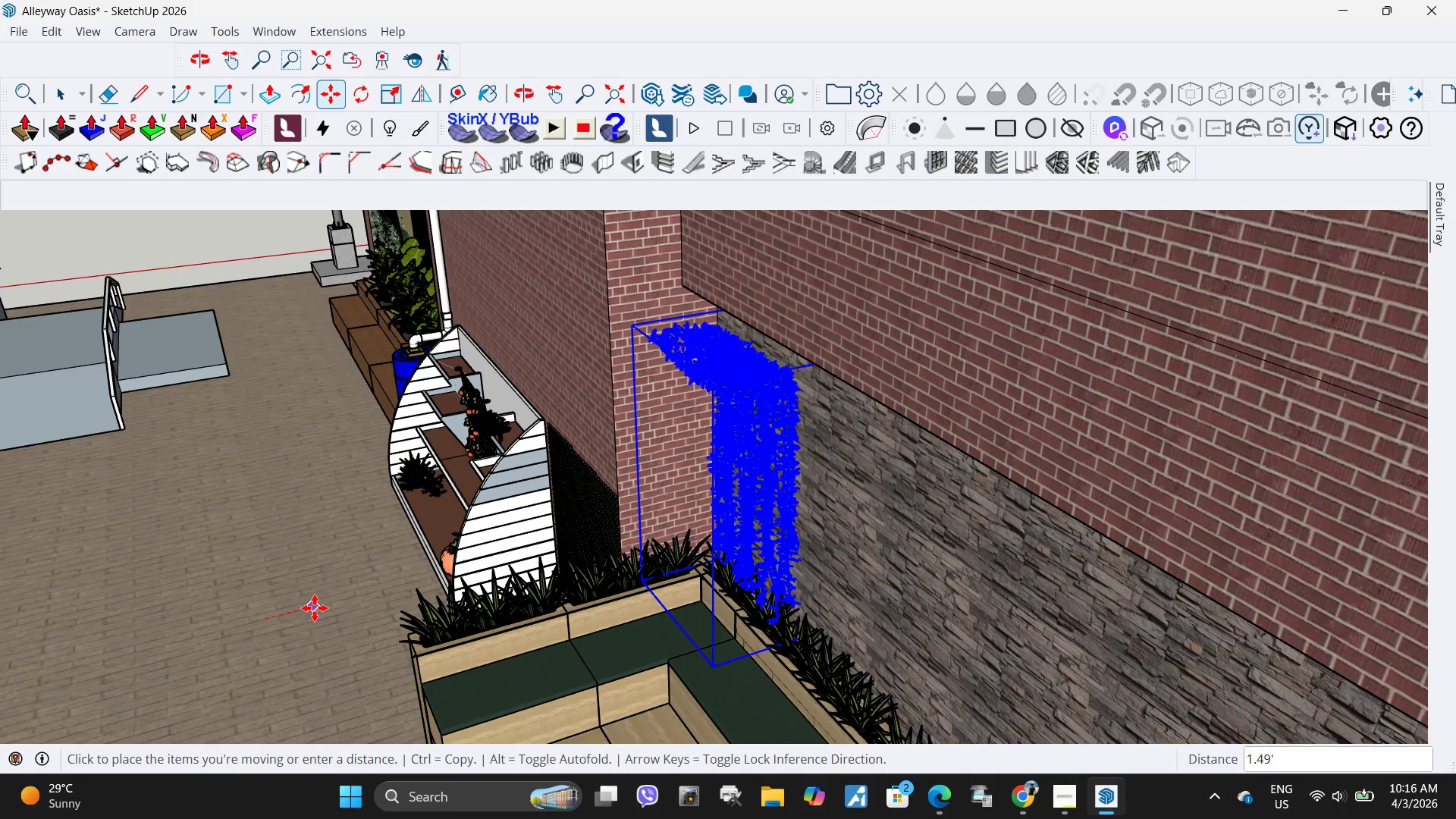 
left_click([318, 608])
 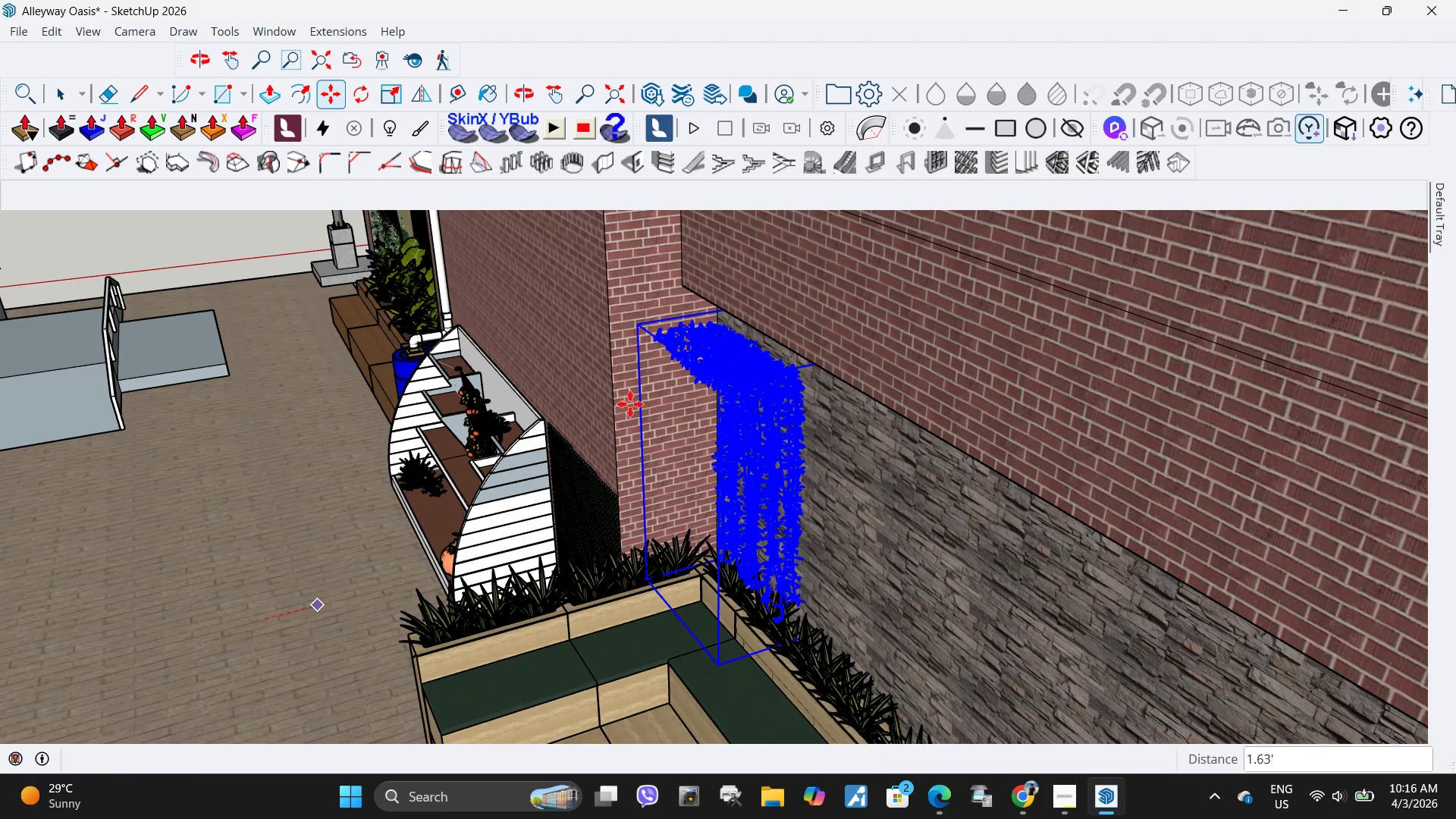 
scroll: coordinate [701, 345], scroll_direction: up, amount: 4.0
 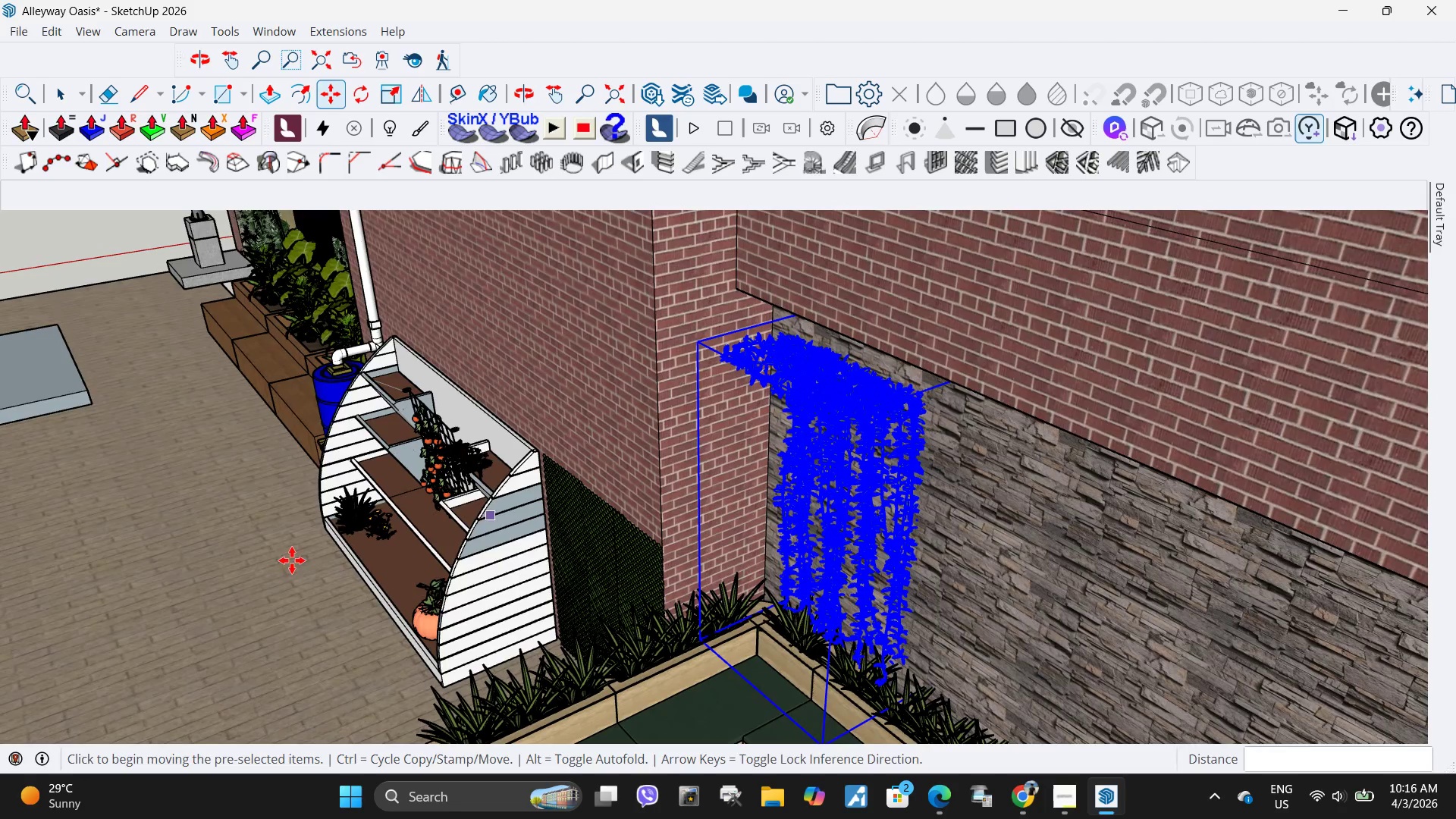 
left_click([687, 470])
 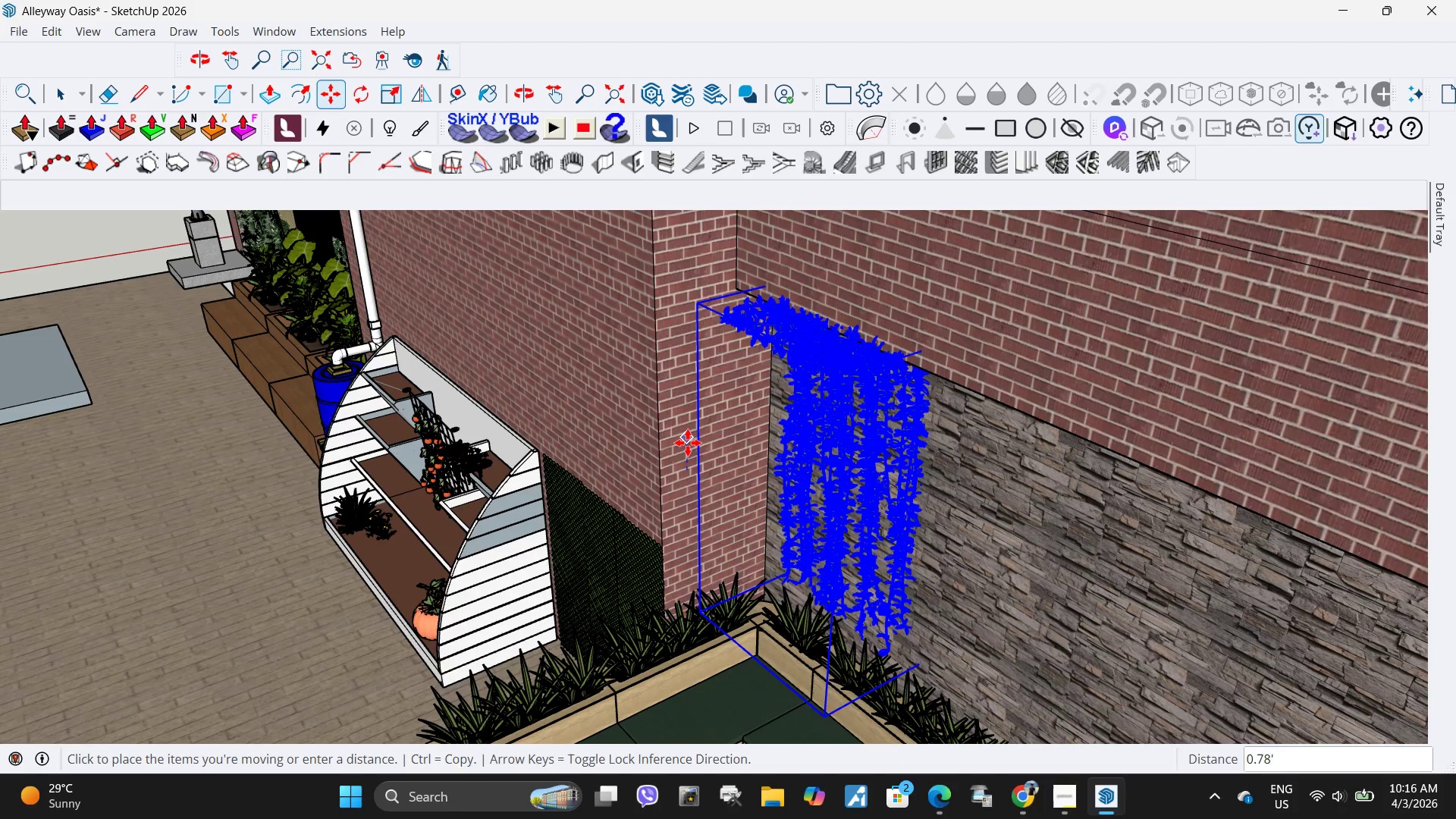 
left_click([688, 443])
 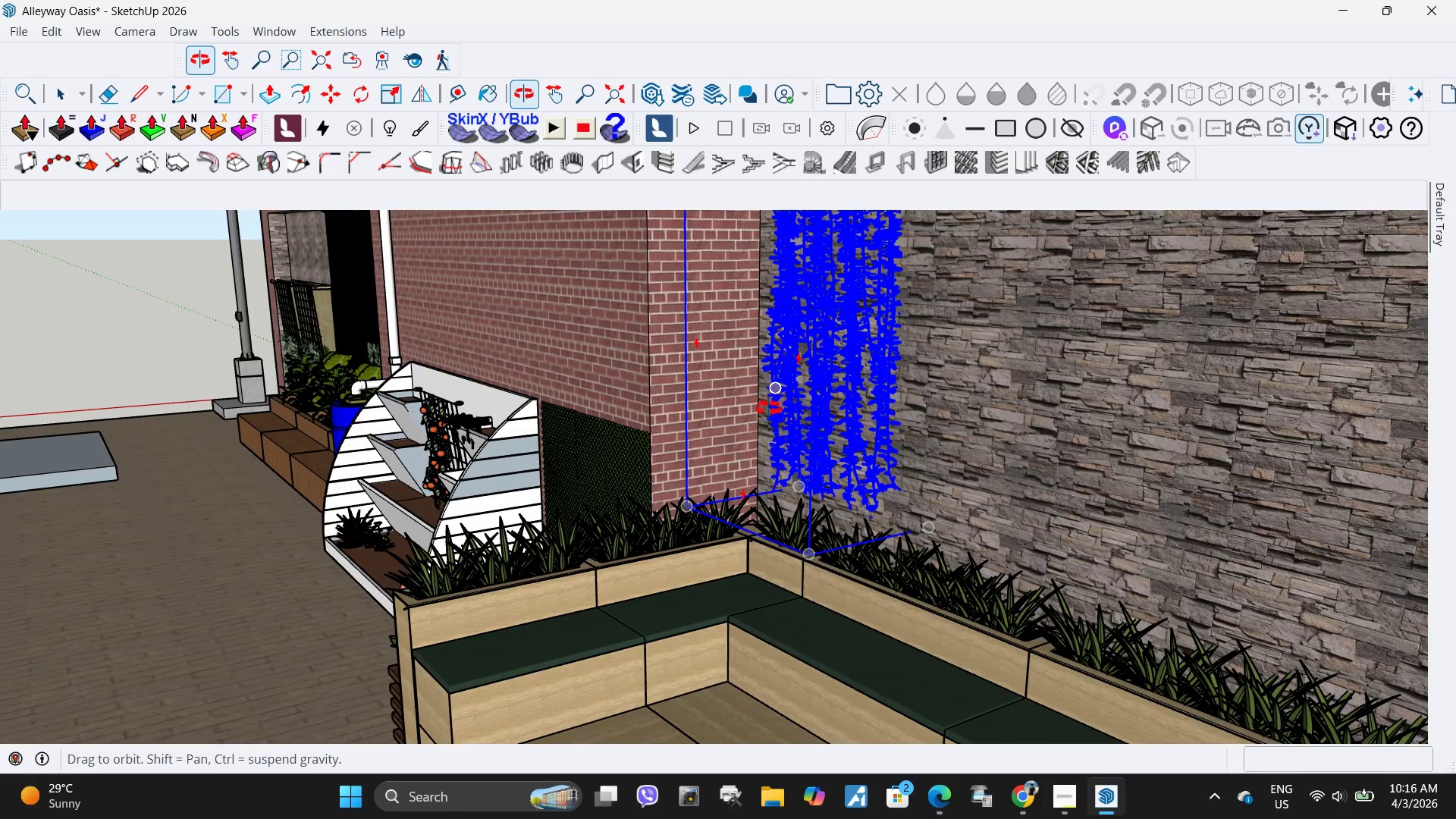 
scroll: coordinate [728, 554], scroll_direction: down, amount: 4.0
 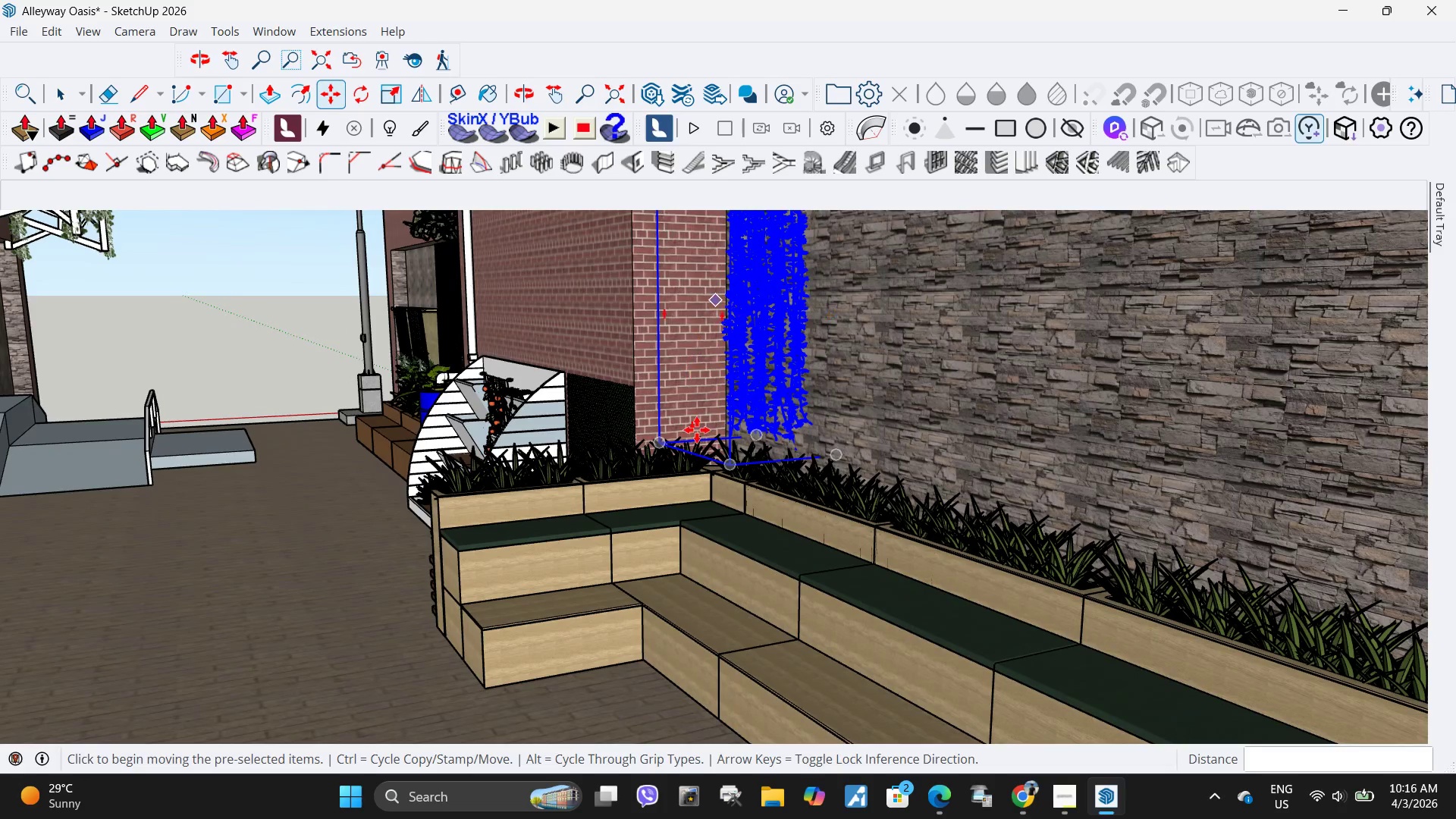 
key(H)
 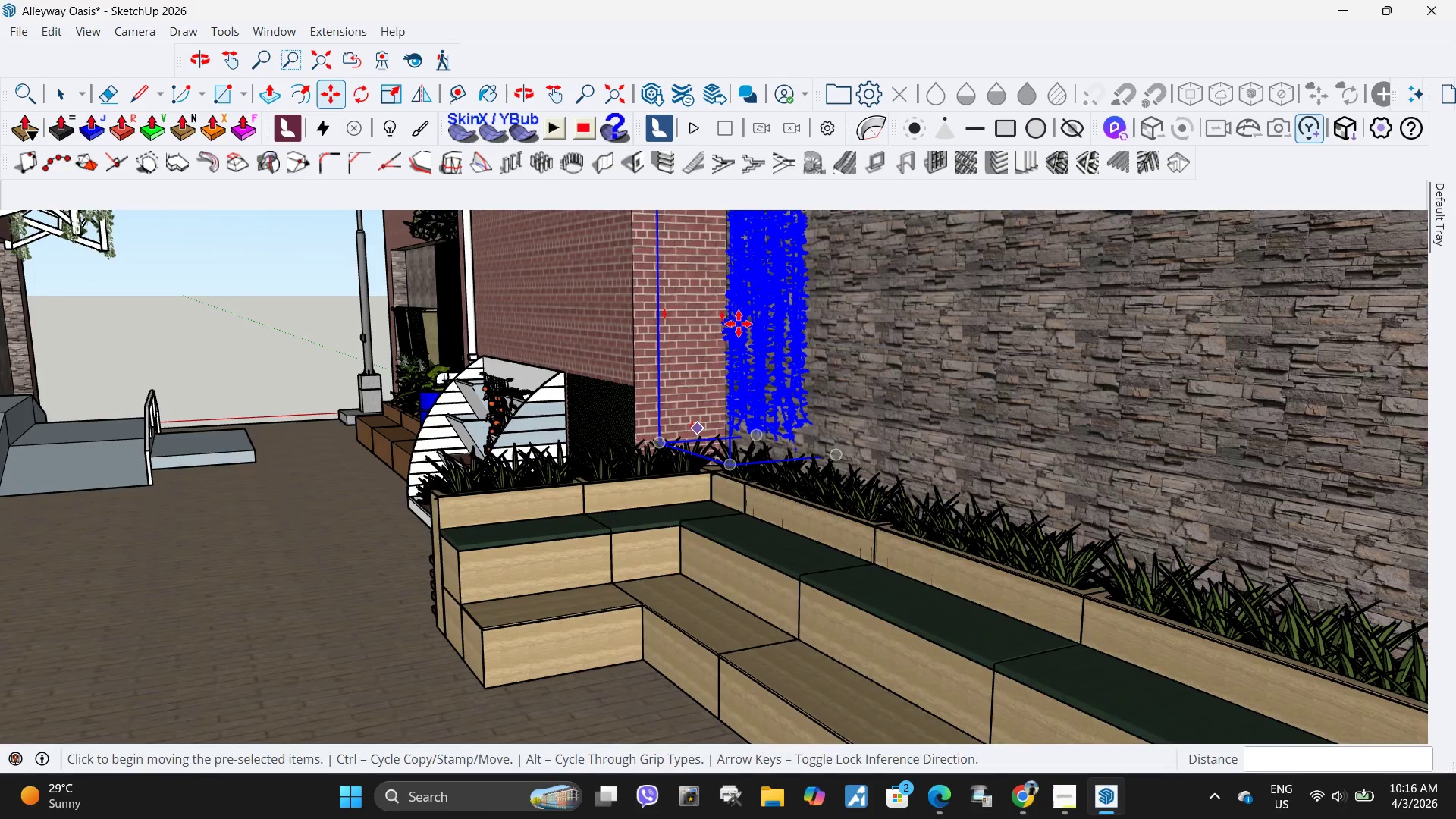 
left_click_drag(start_coordinate=[736, 343], to_coordinate=[728, 576])
 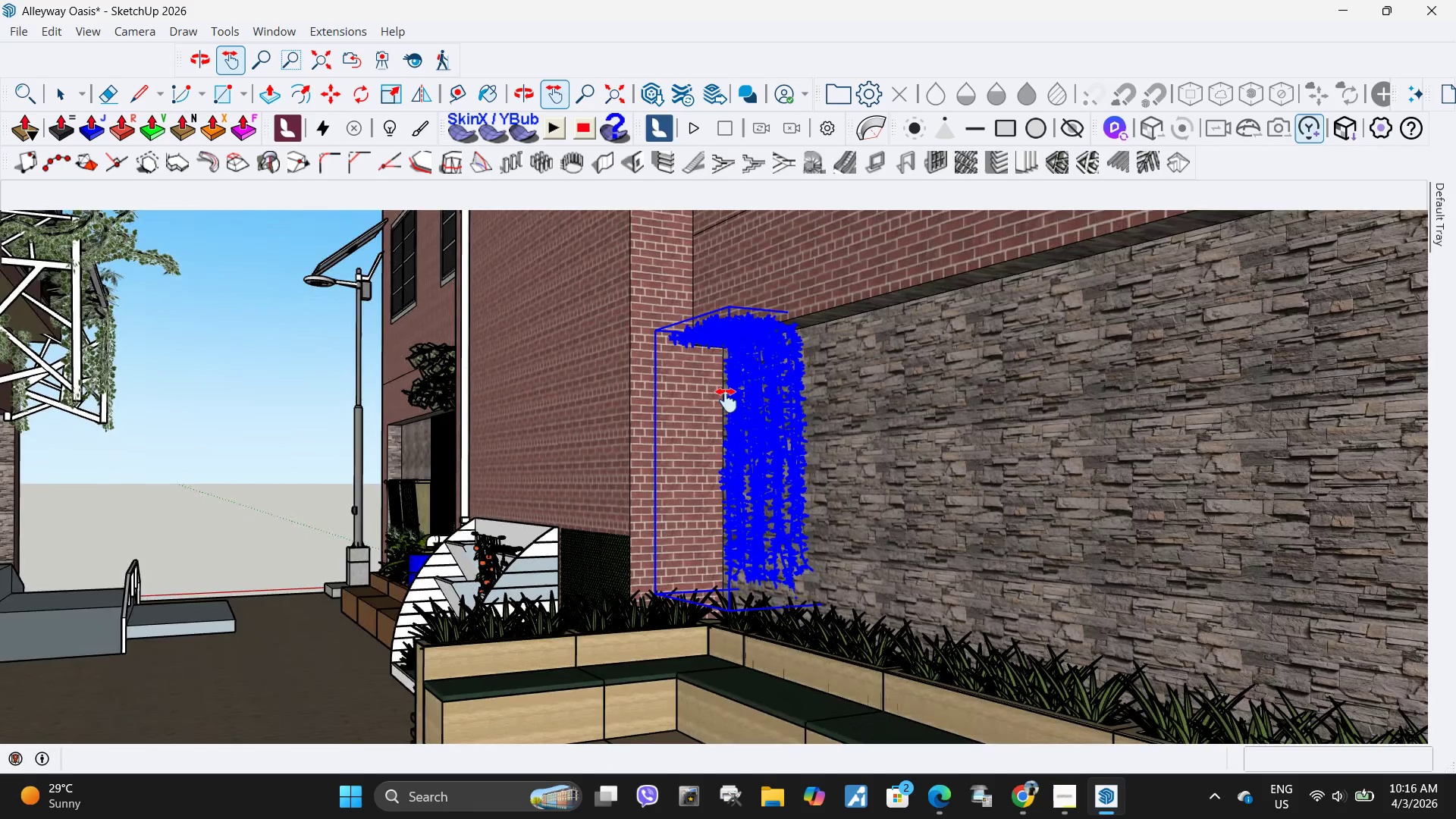 
scroll: coordinate [727, 354], scroll_direction: up, amount: 5.0
 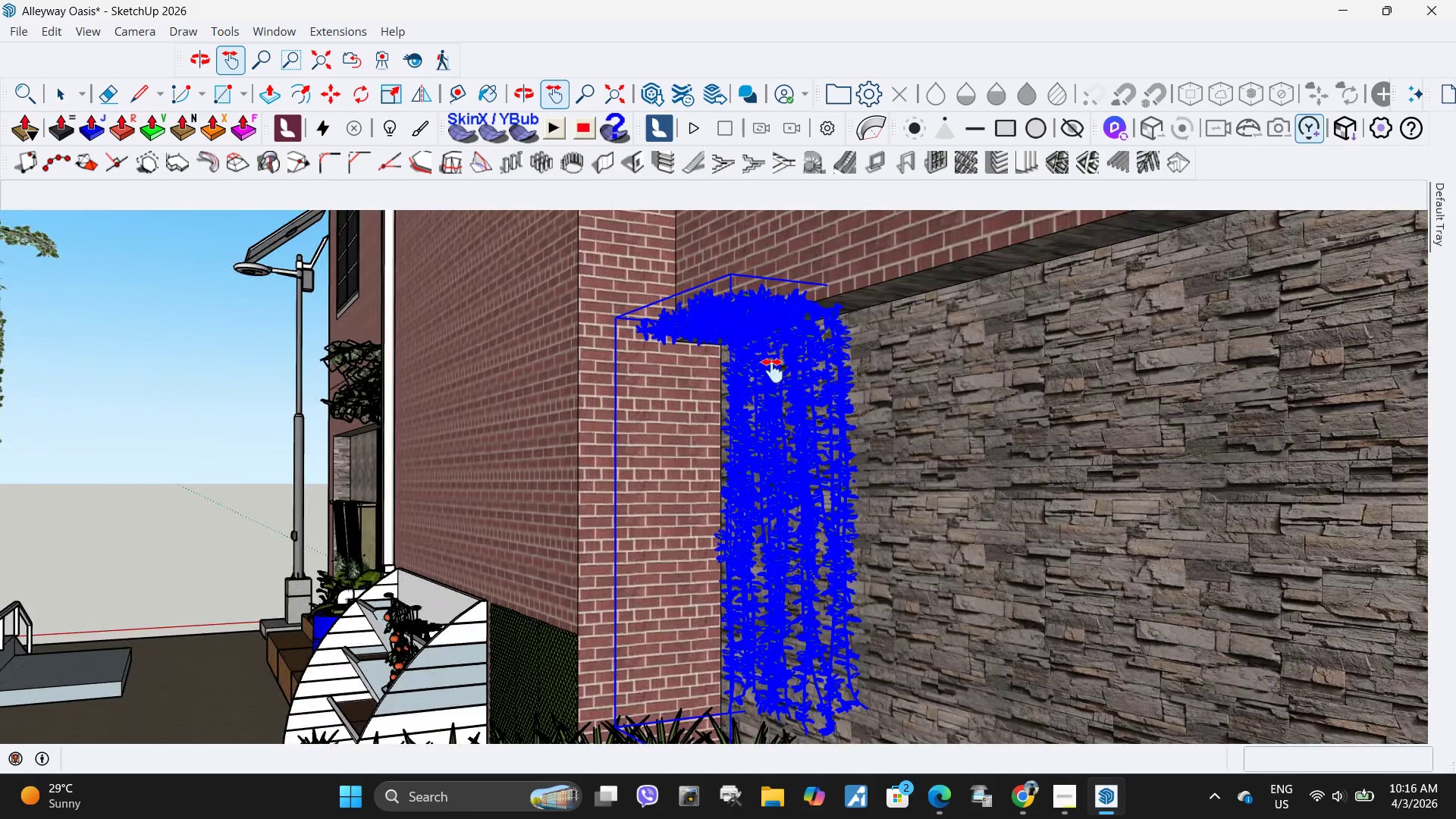 
key(M)
 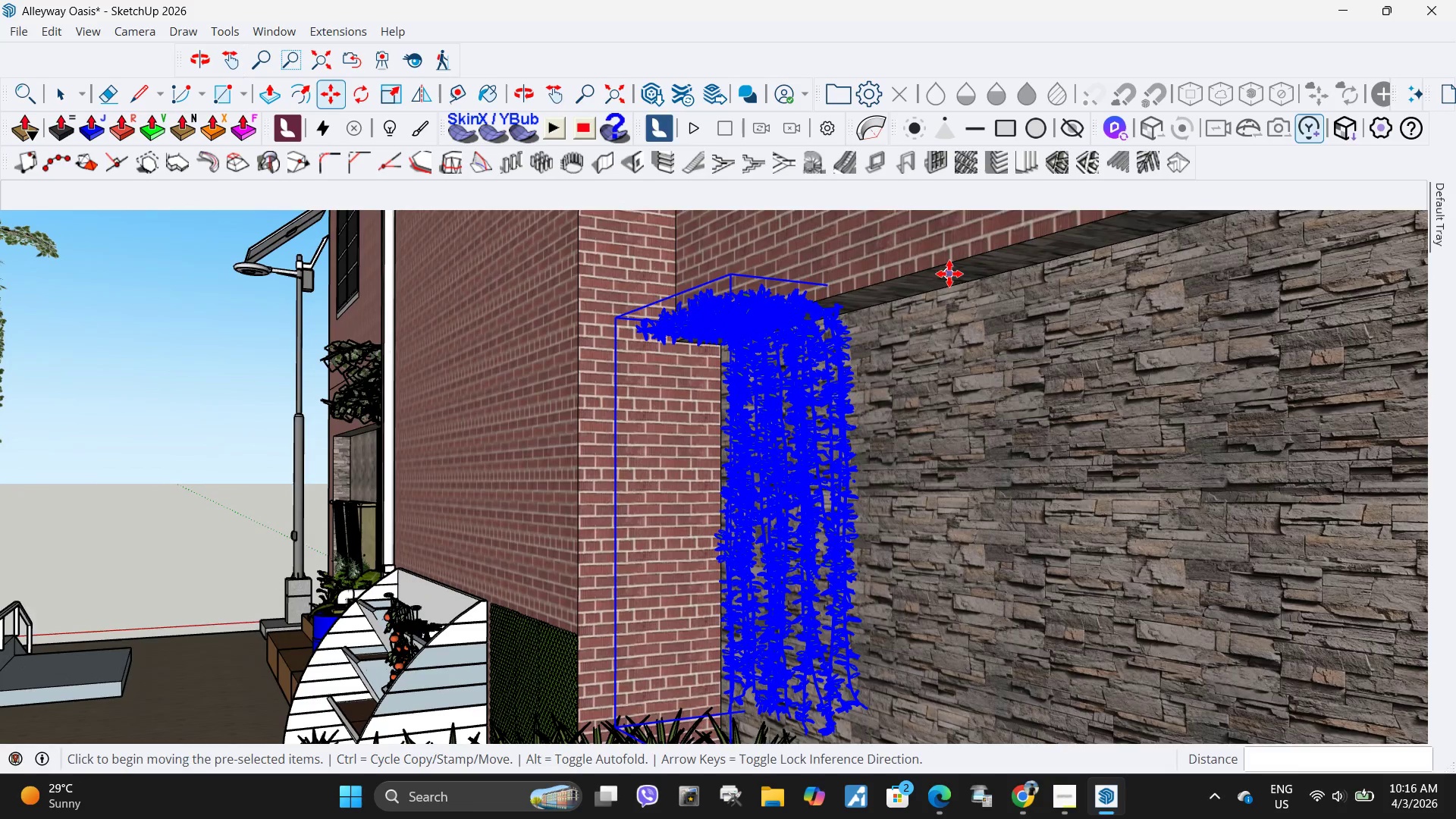 
left_click([949, 274])
 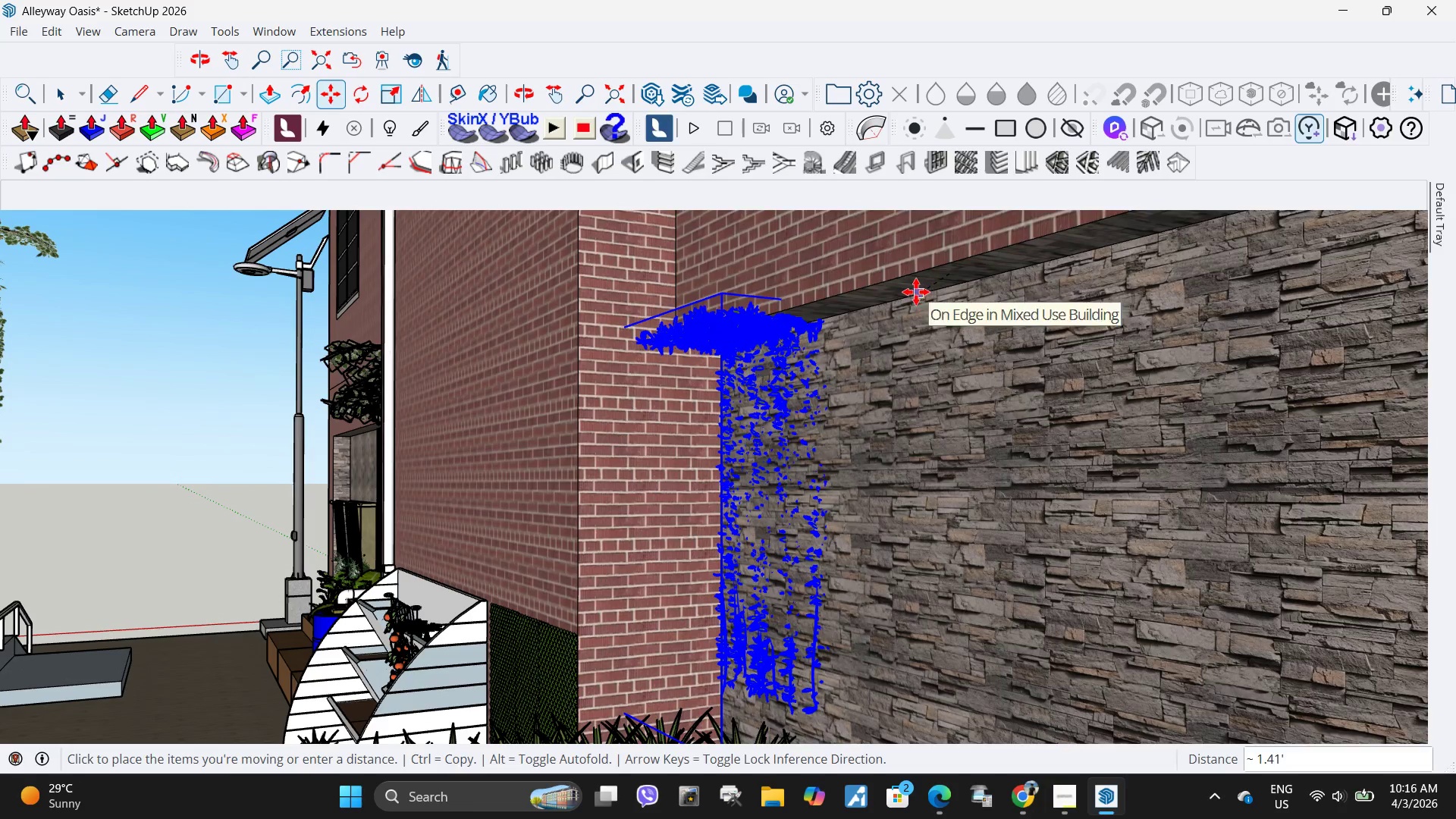 
mouse_move([877, 297])
 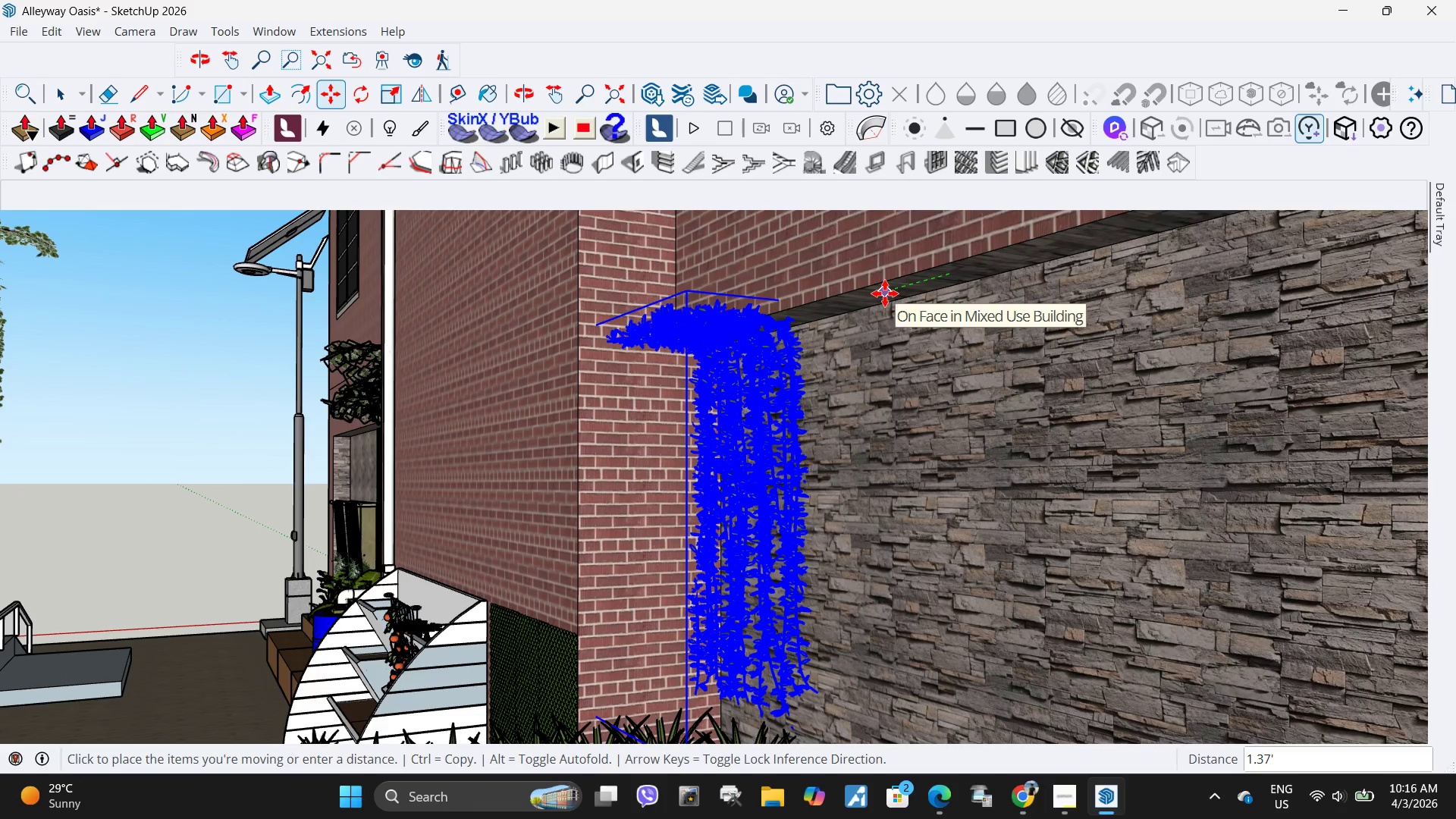 
left_click([885, 293])
 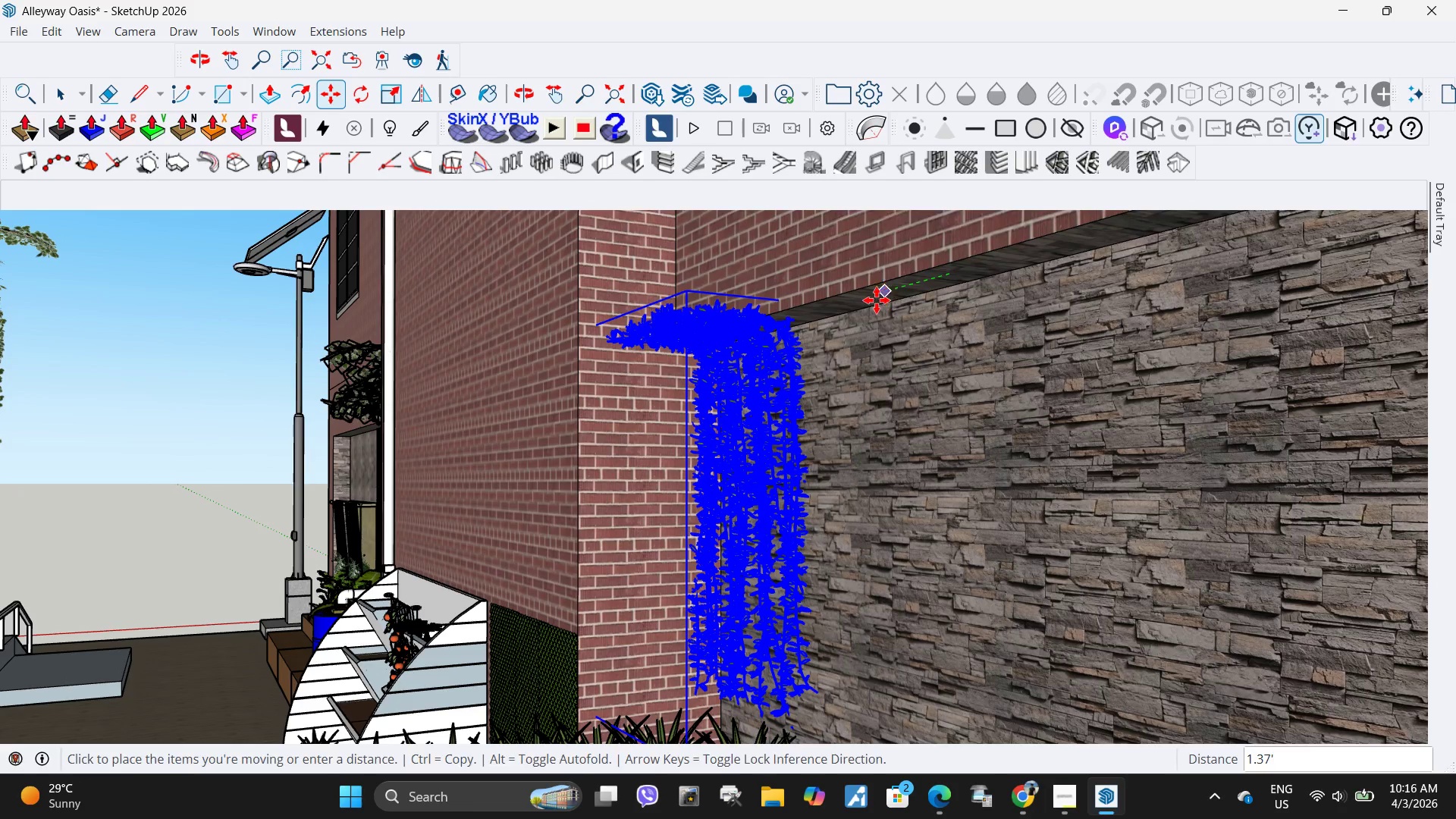 
key(Space)
 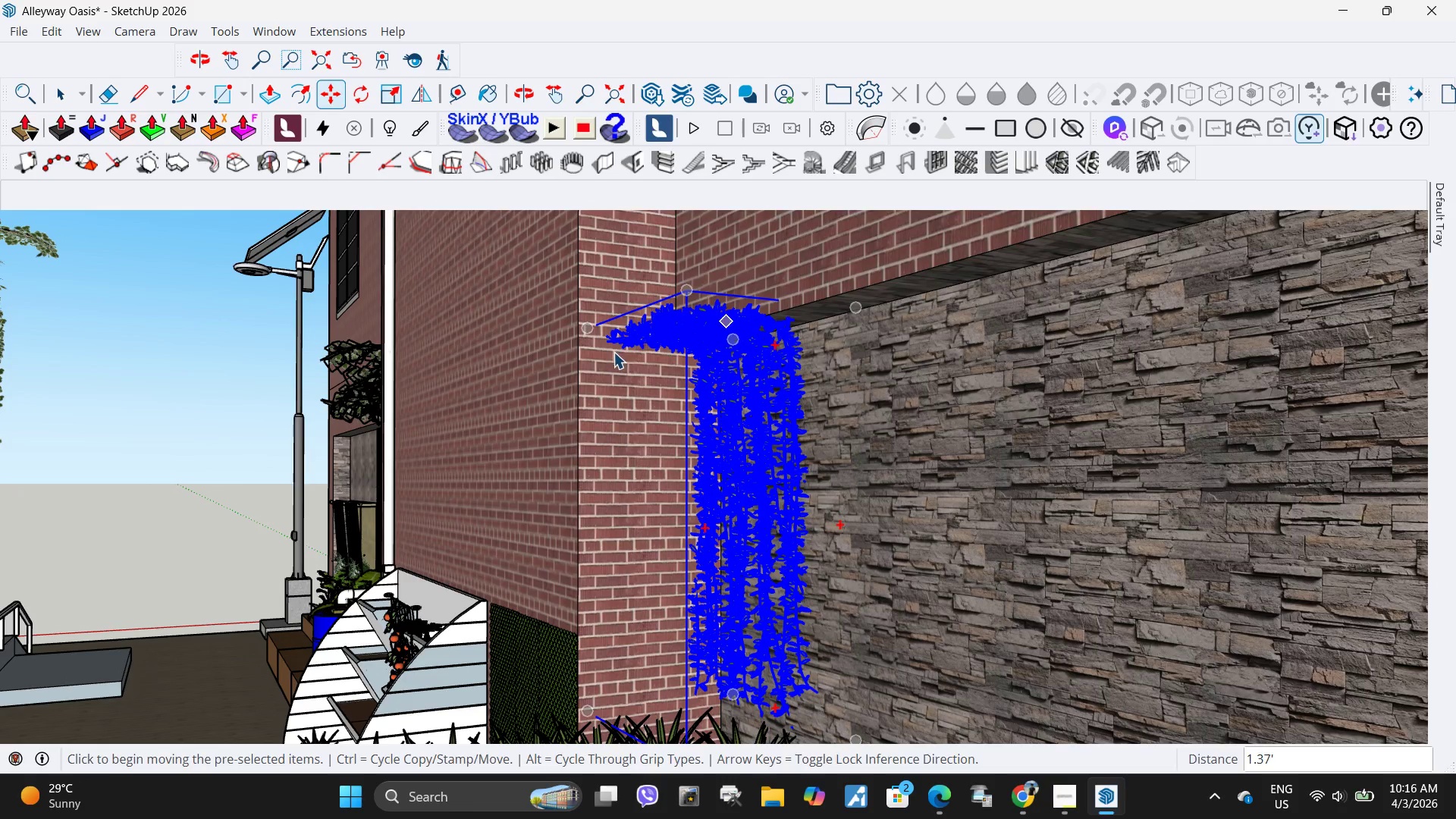 
left_click([610, 362])
 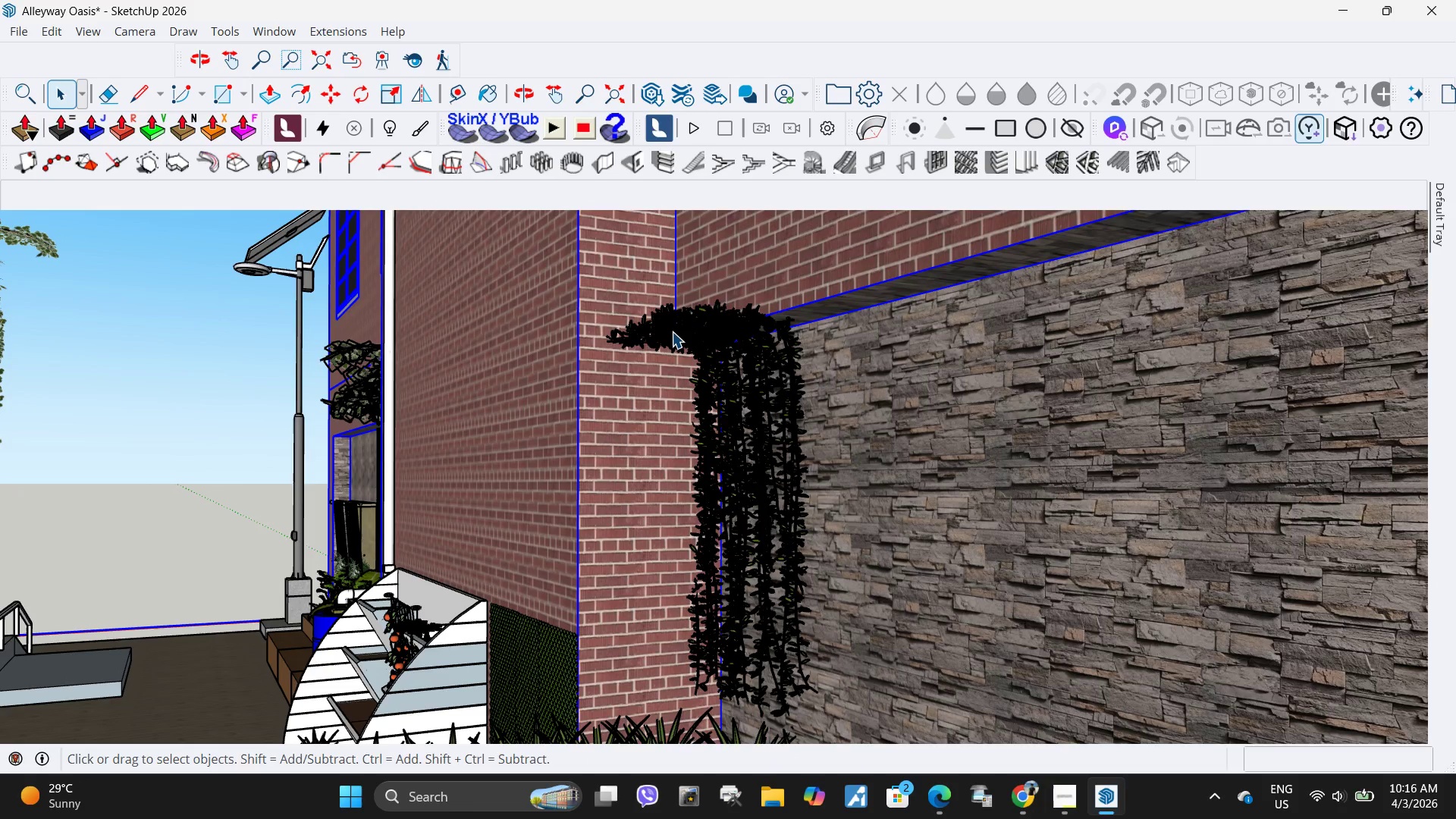 
triple_click([673, 332])
 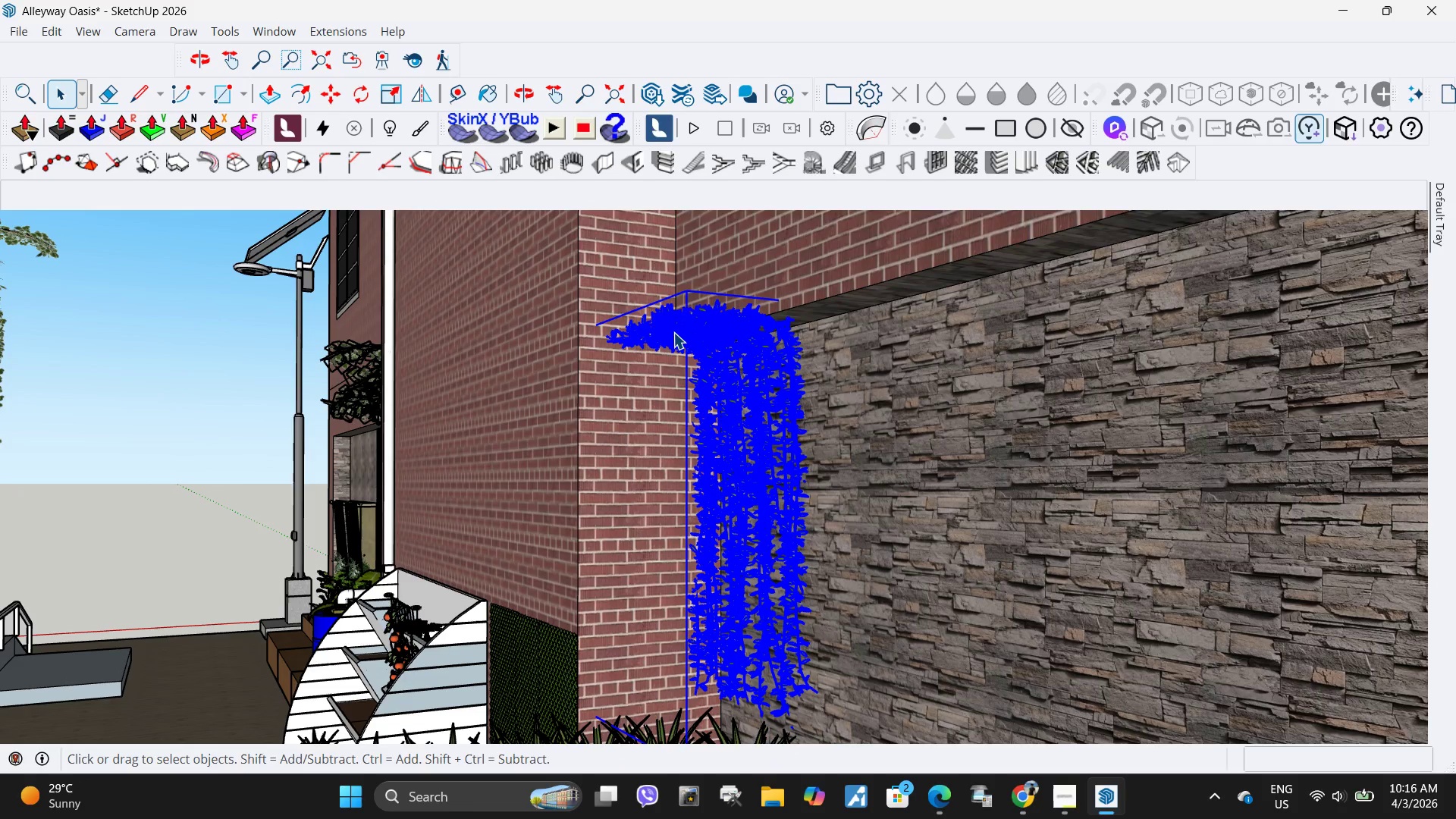 
triple_click([673, 332])
 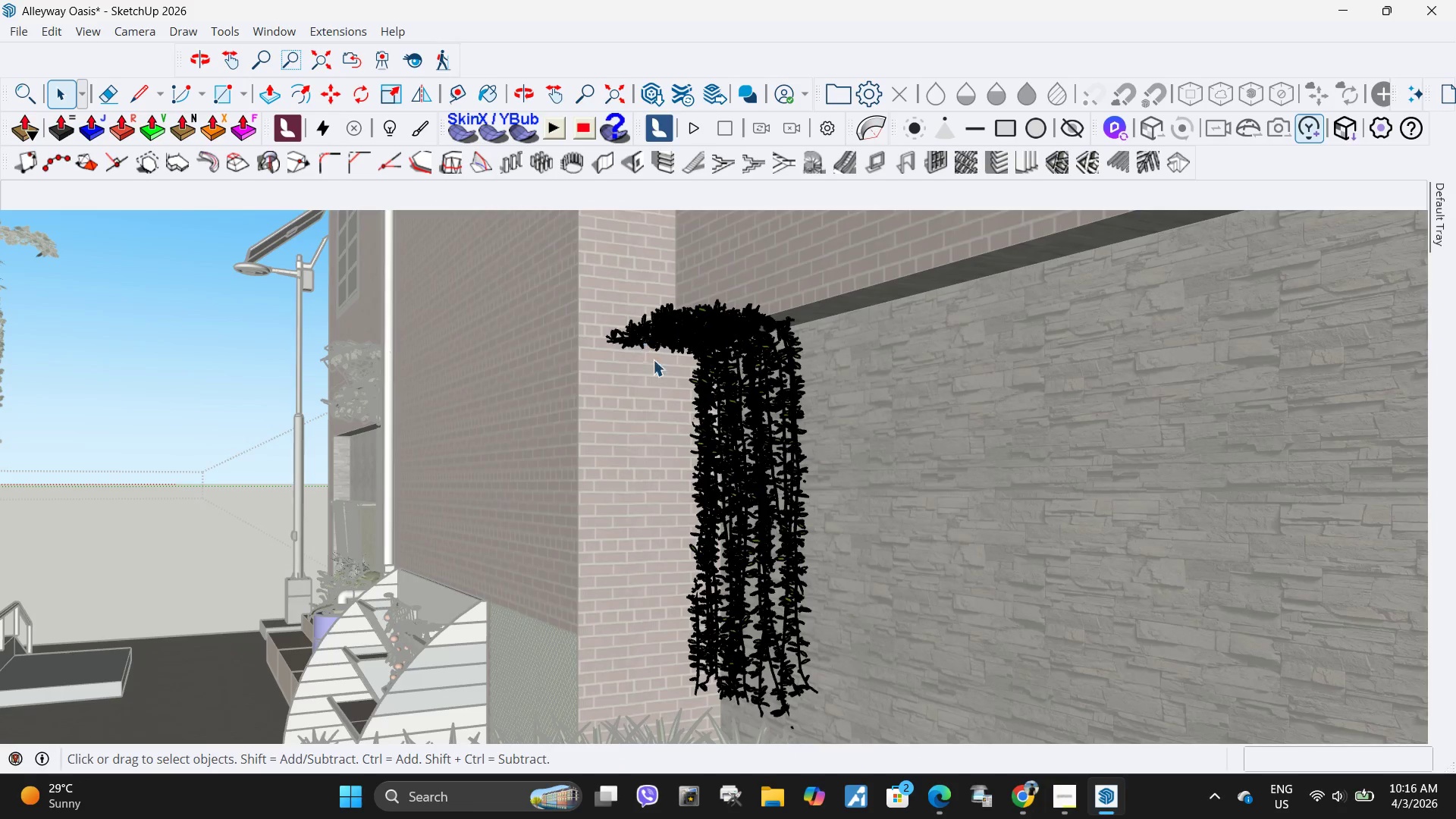 
left_click([681, 338])
 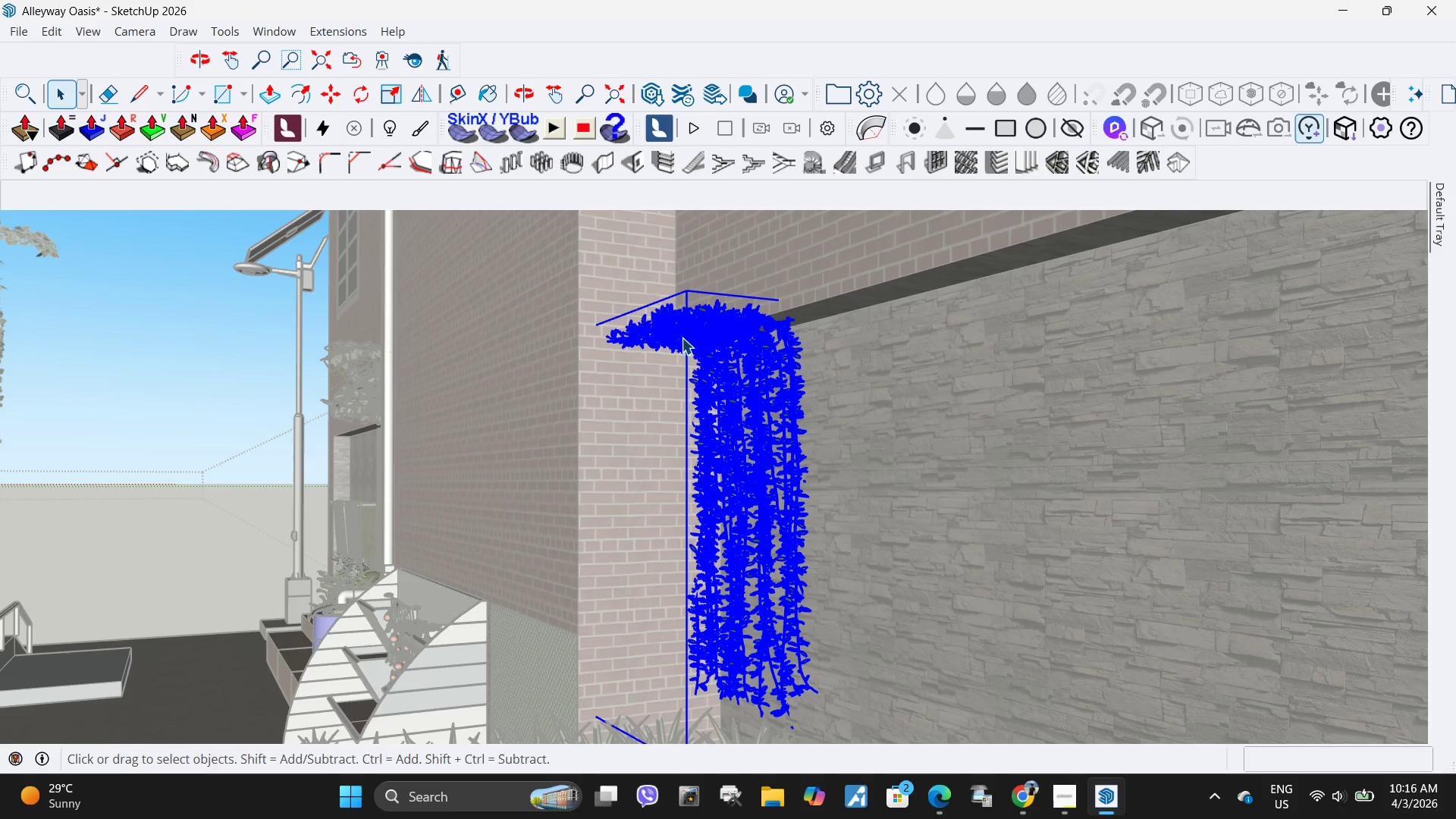 
key(S)
 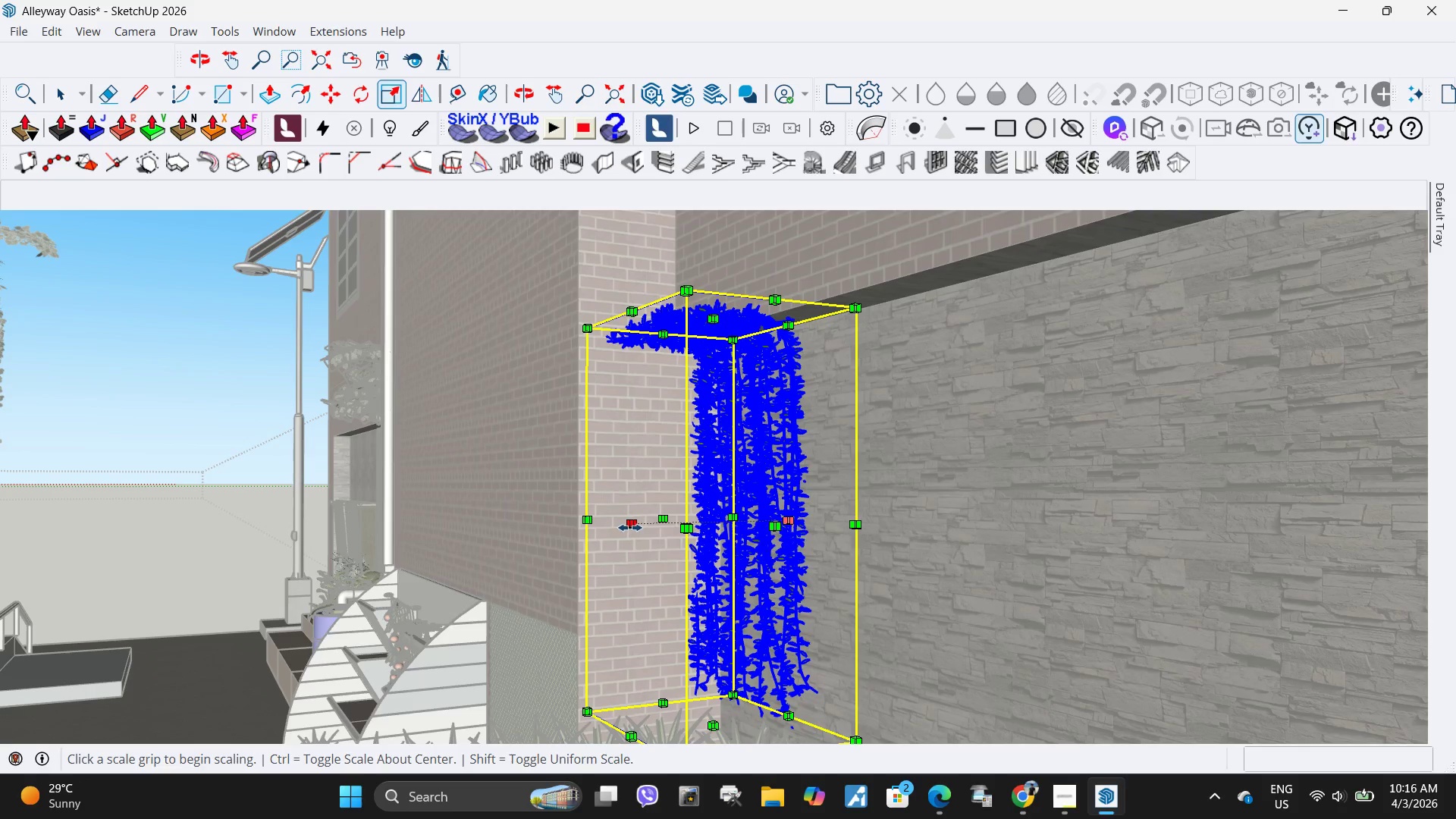 
left_click([632, 527])
 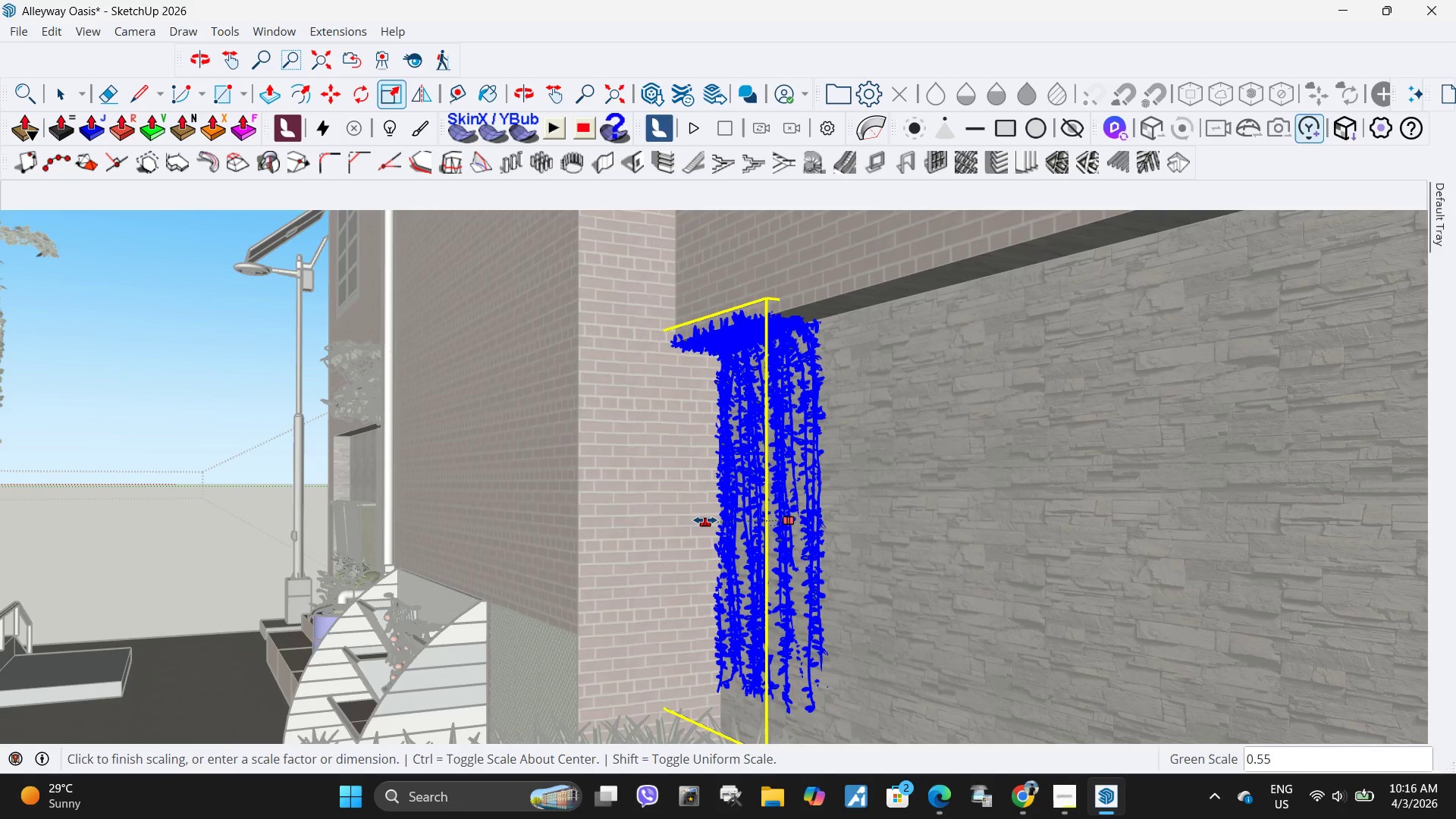 
left_click([695, 518])
 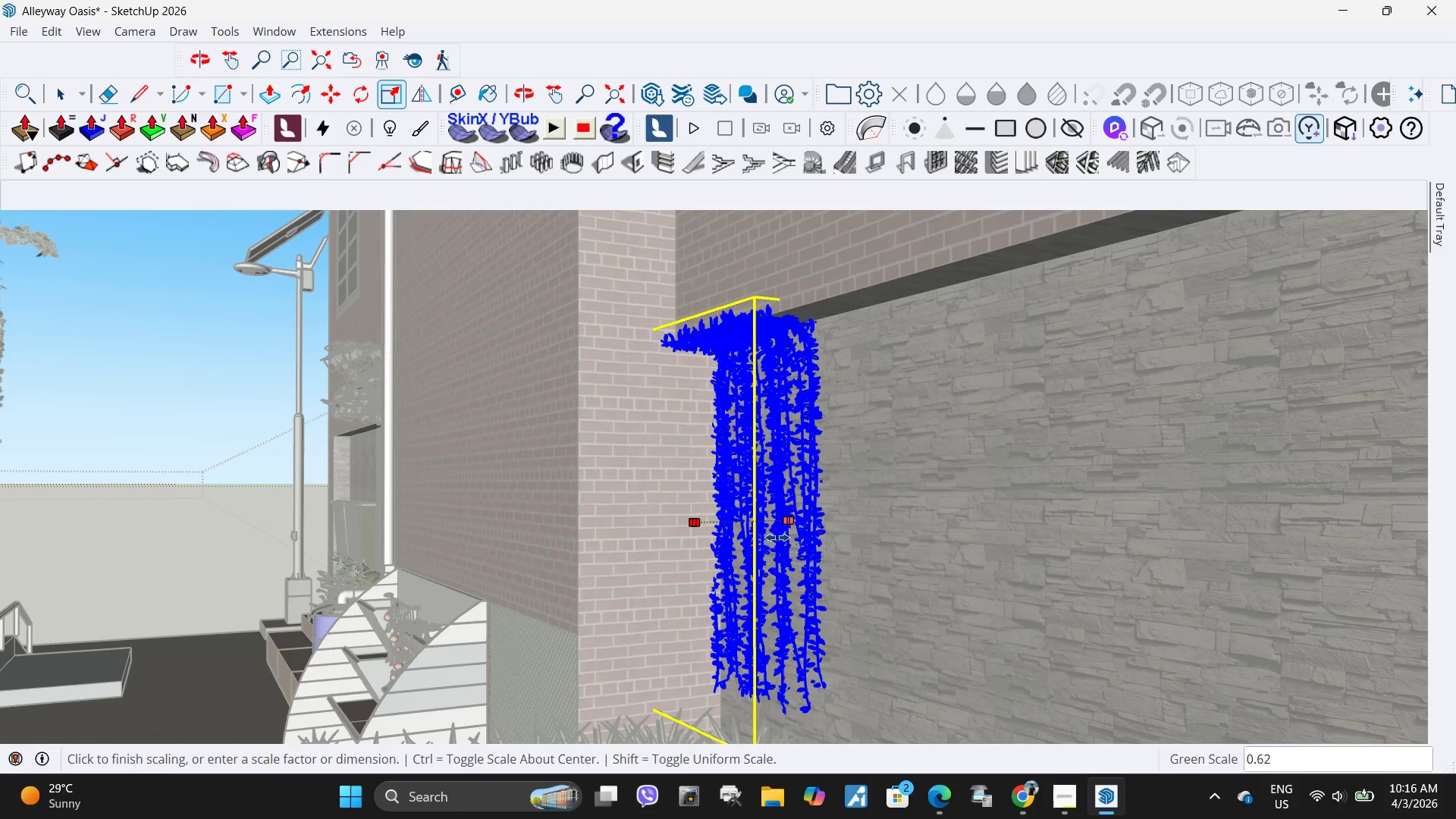 
key(Space)
 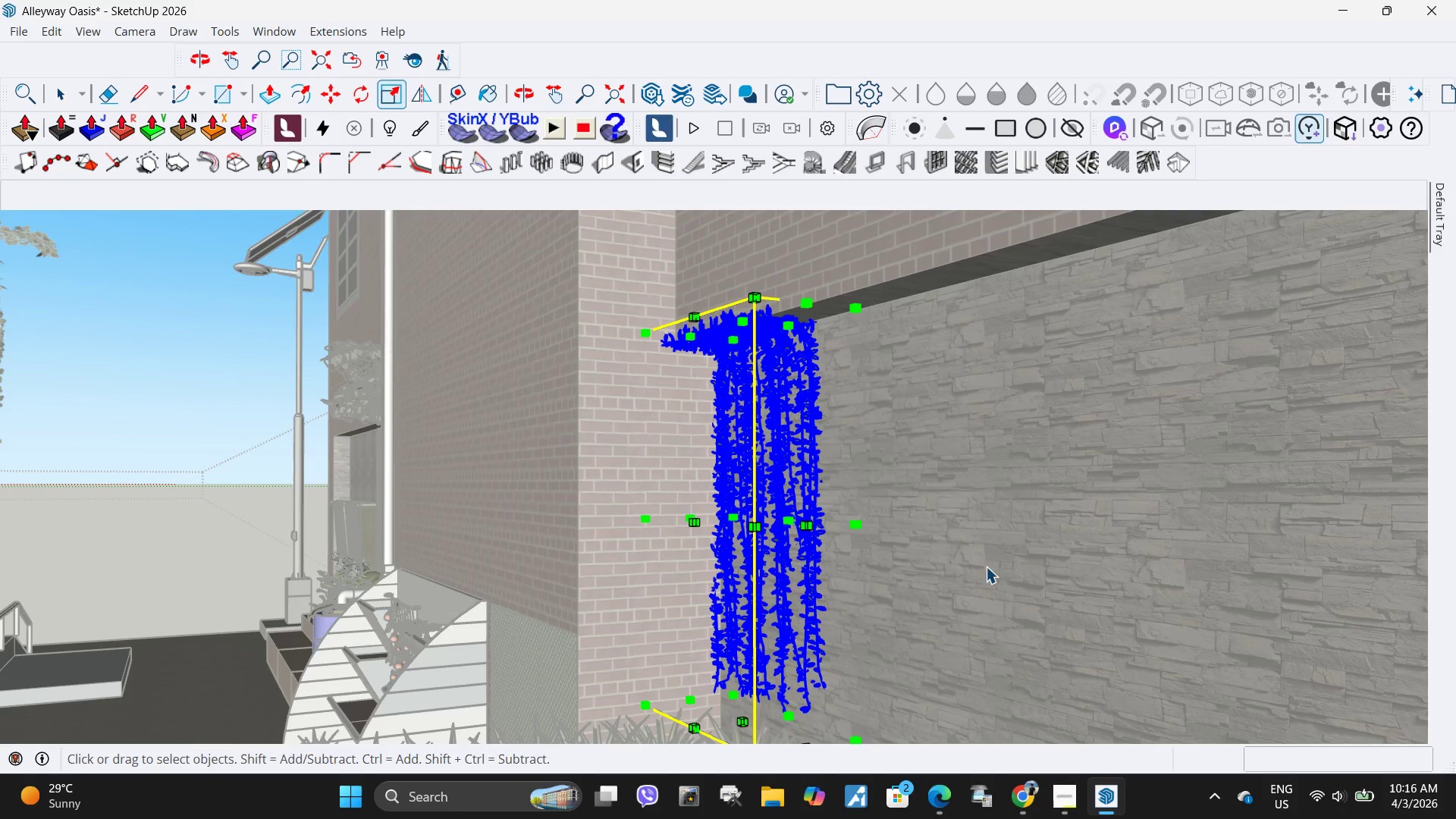 
key(Escape)
 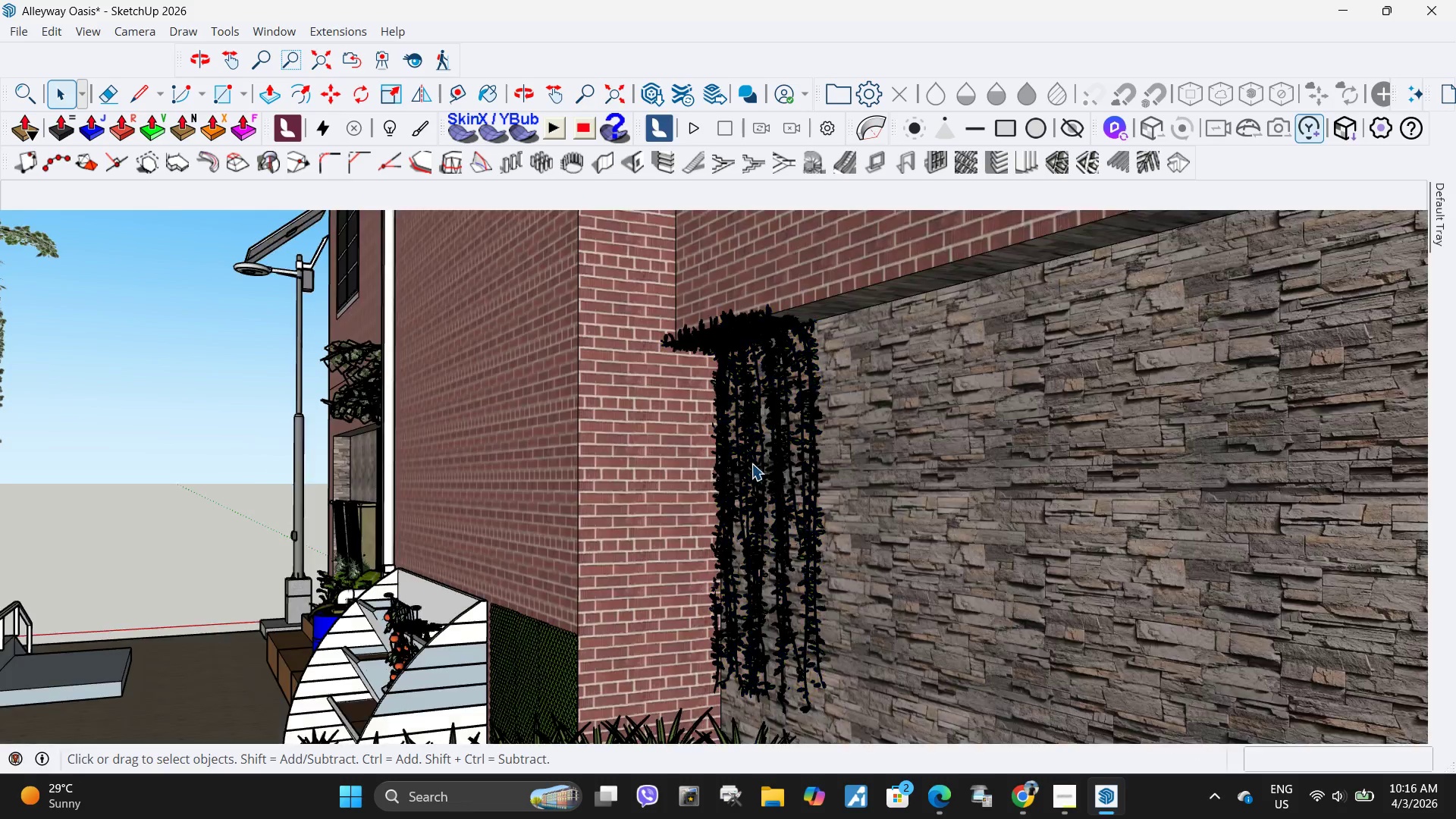 
key(Escape)
 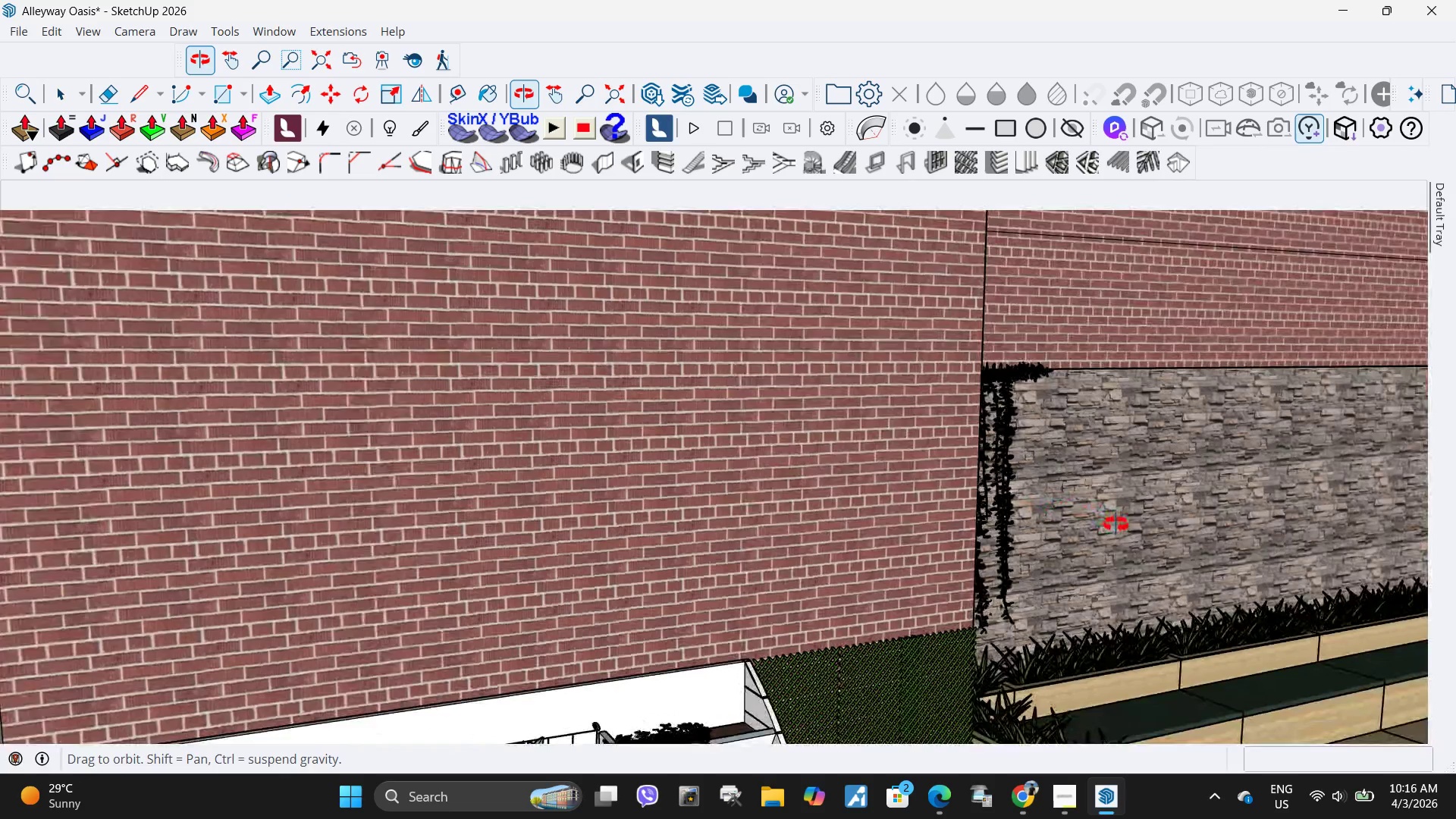 
left_click([1018, 530])
 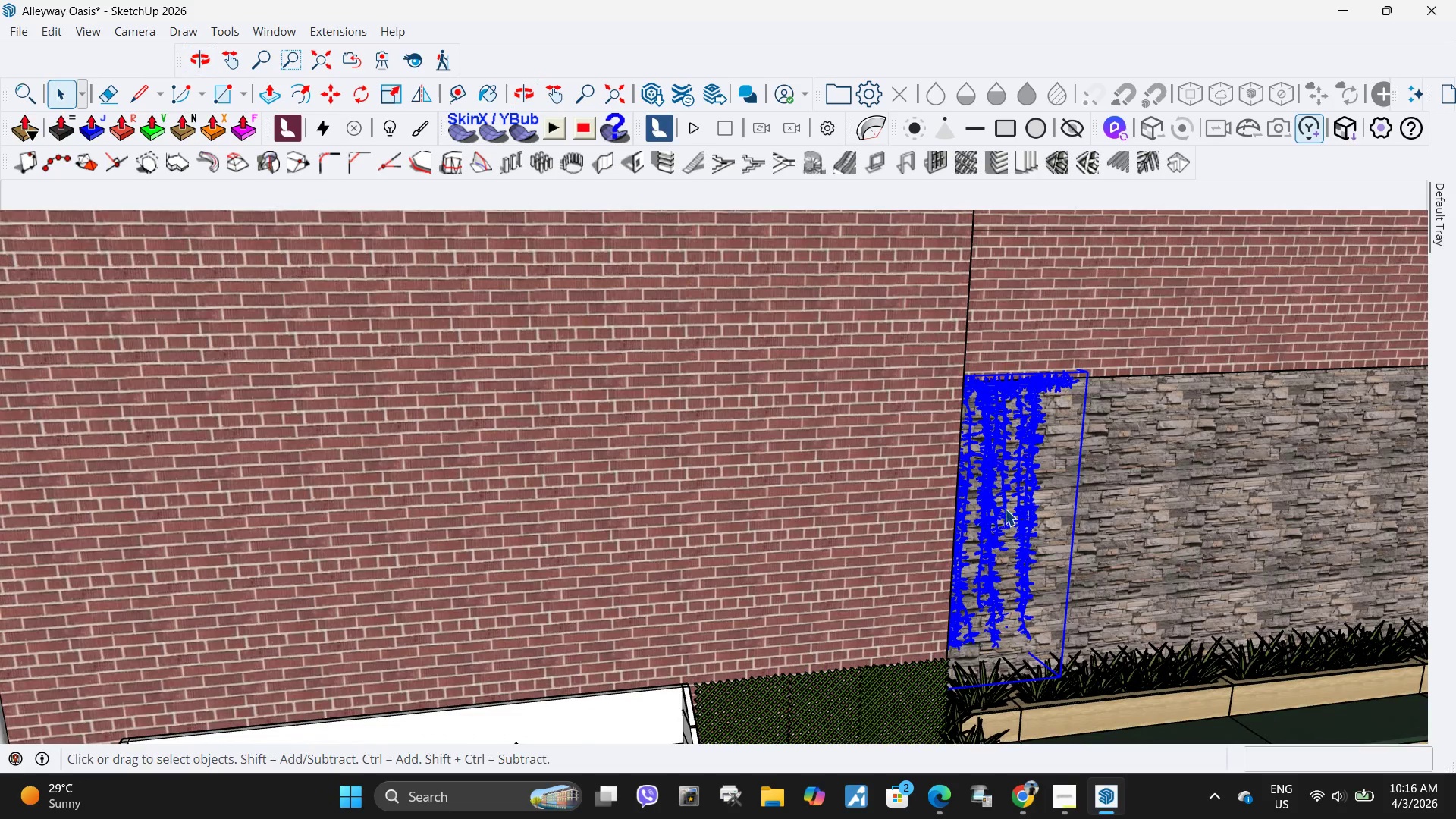 
key(M)
 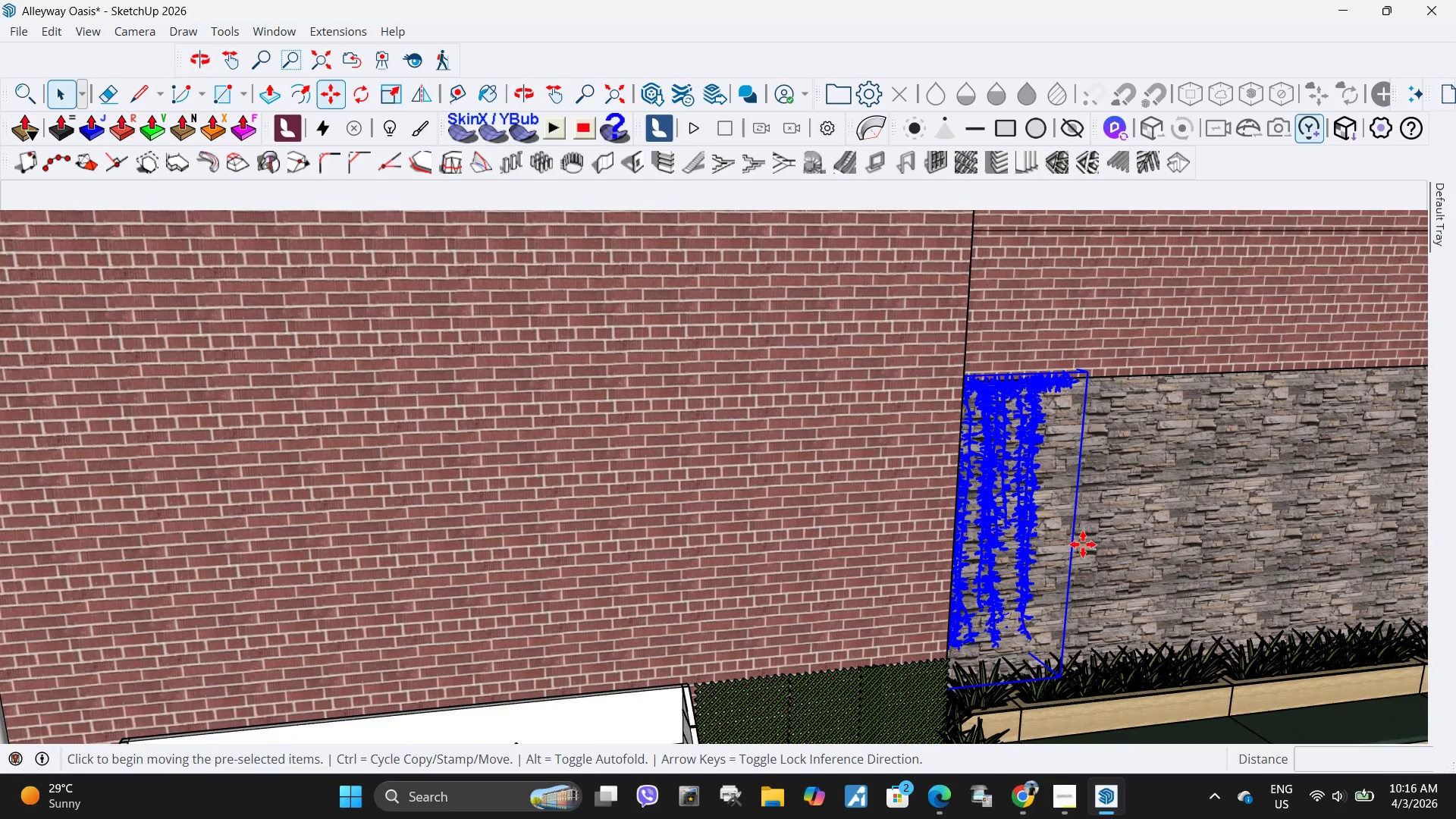 
key(Control+ControlLeft)
 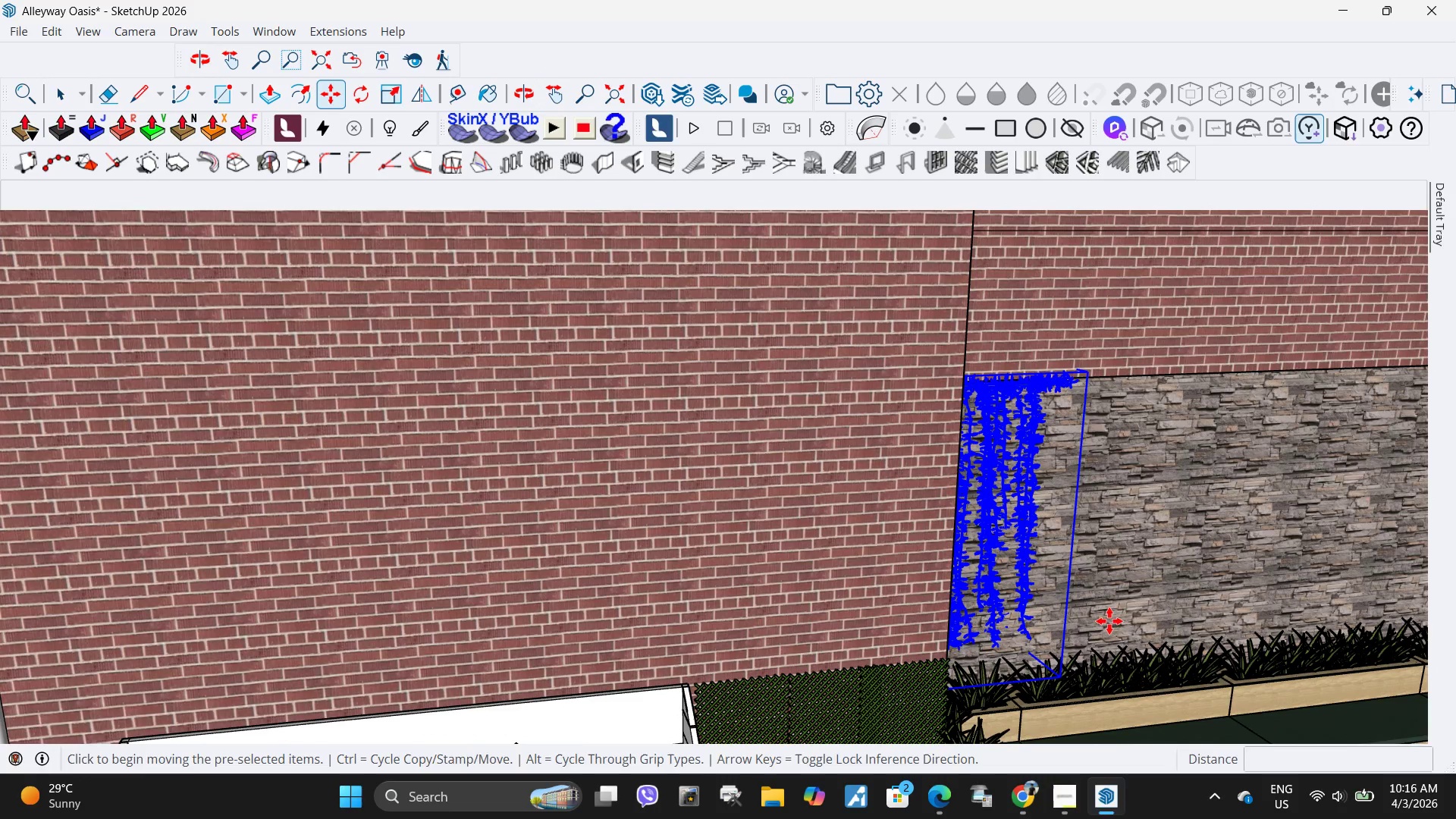 
left_click([1109, 621])
 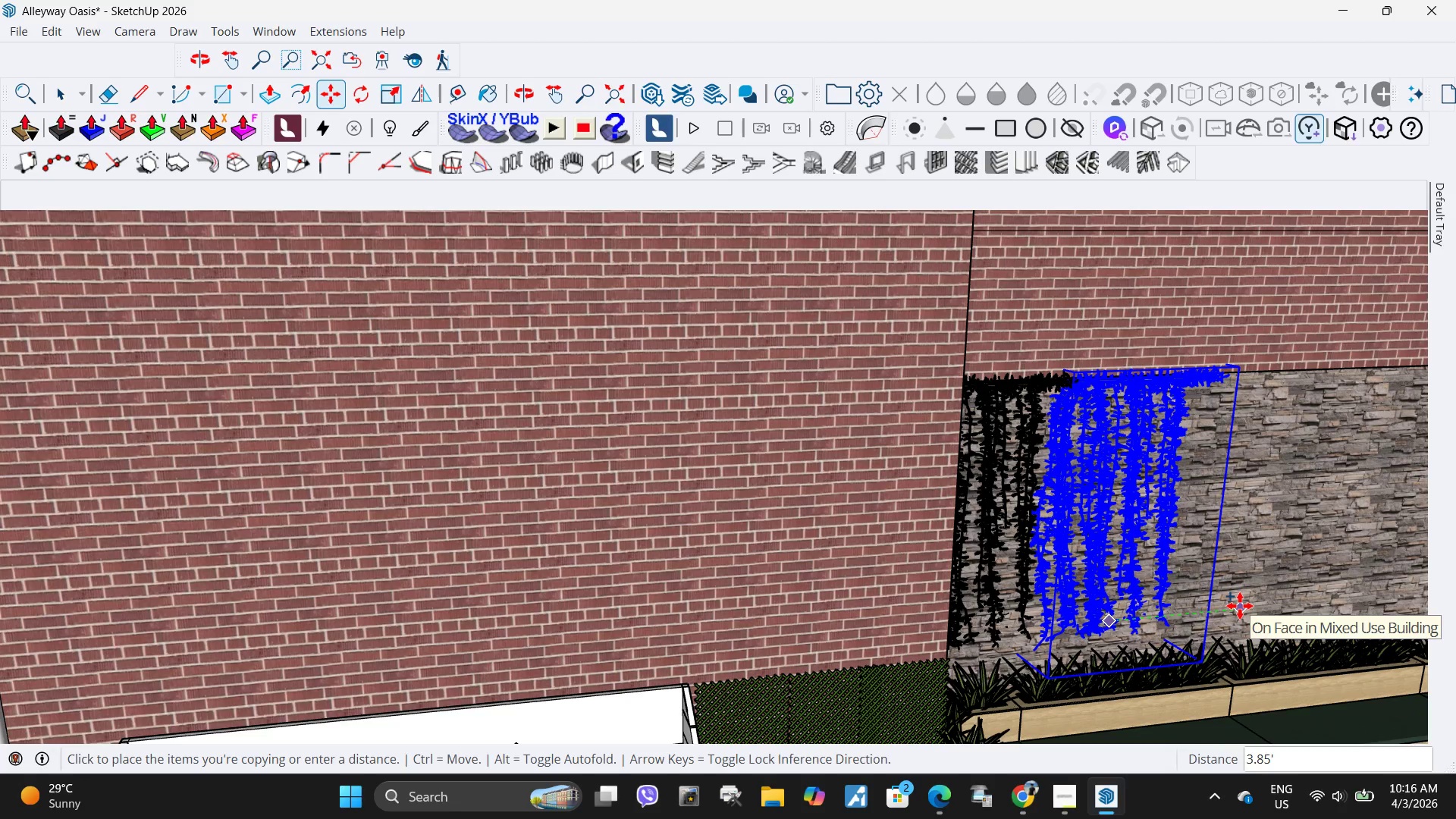 
left_click([1237, 607])
 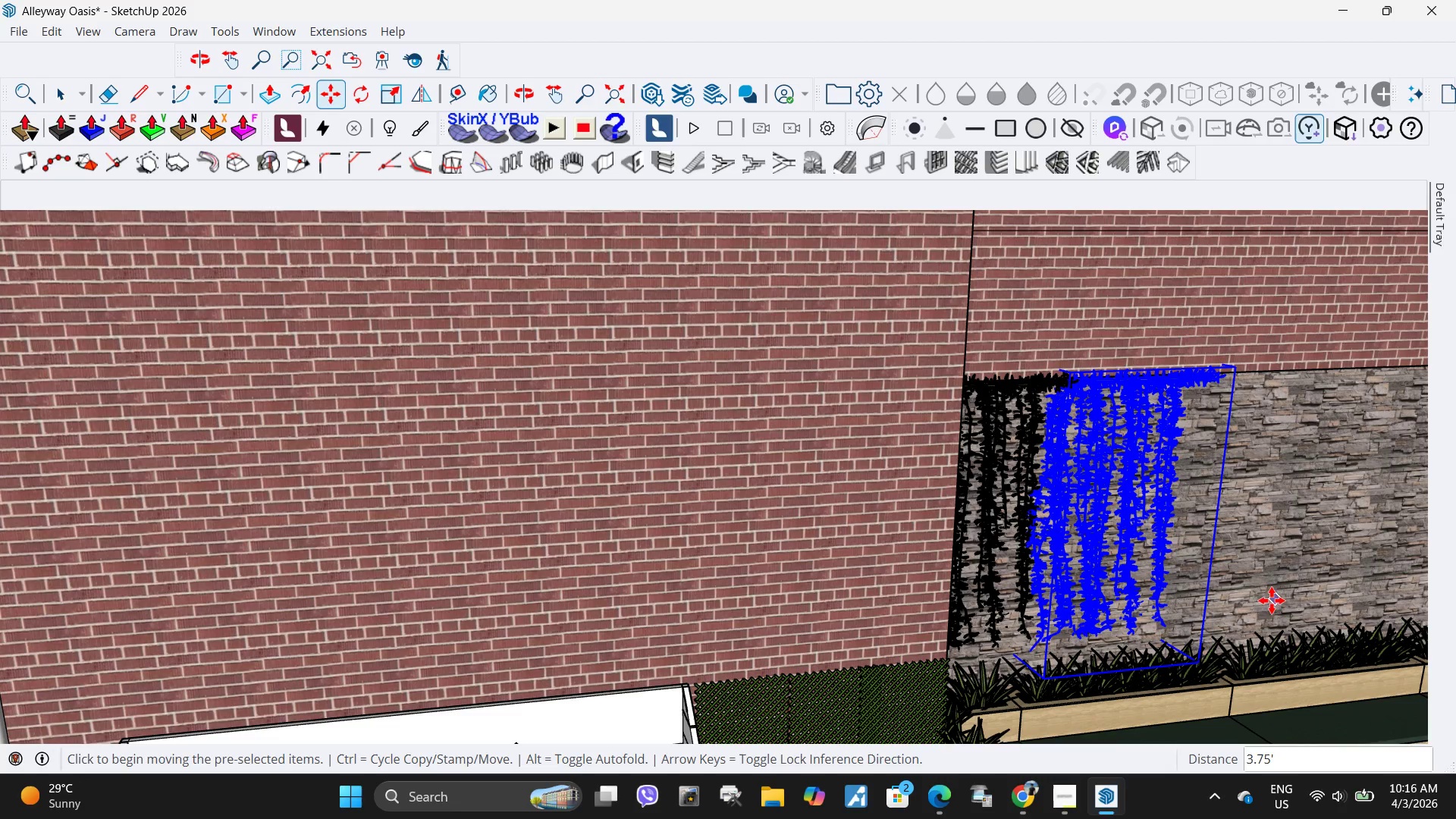 
key(M)
 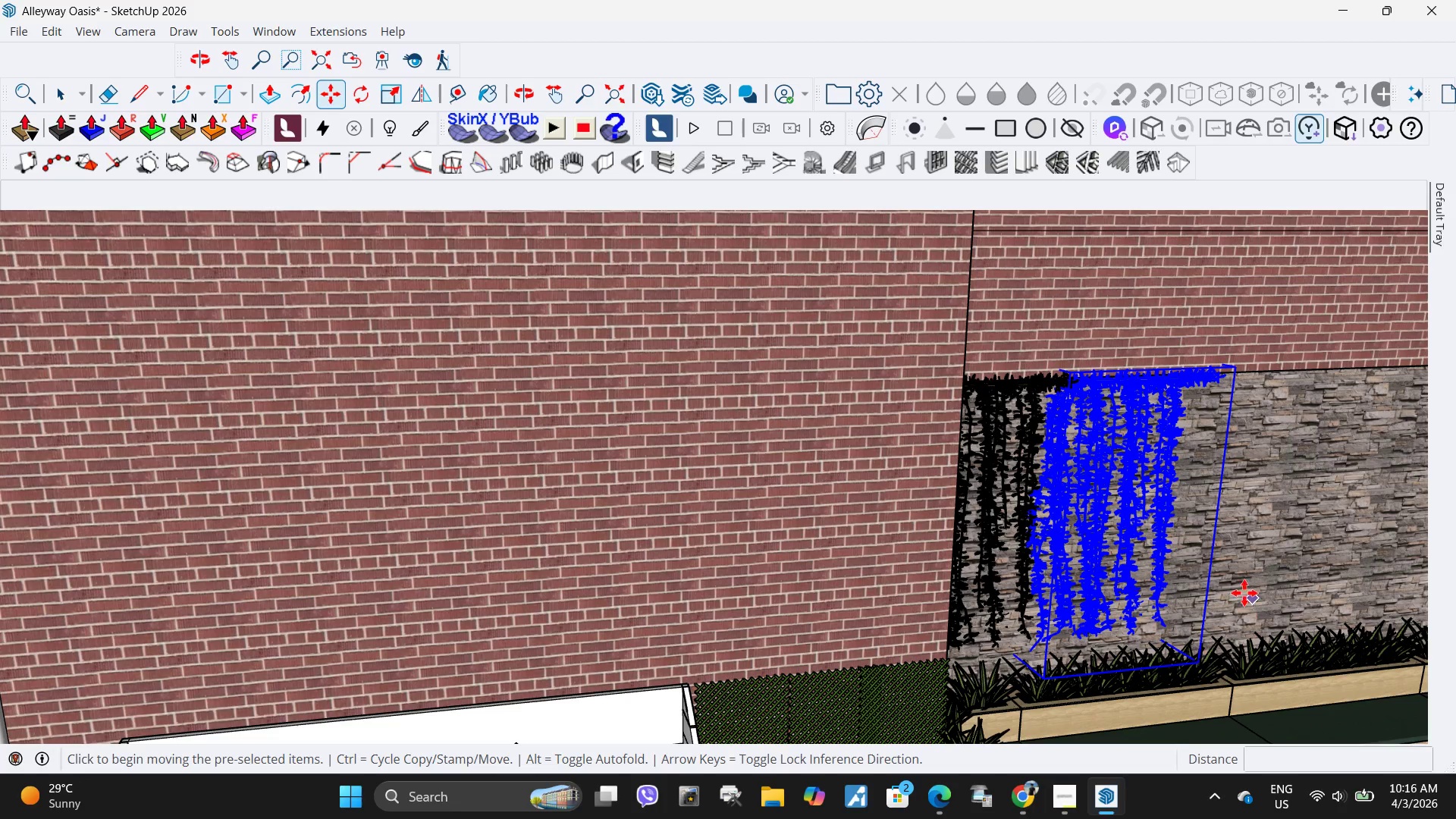 
key(Control+ControlLeft)
 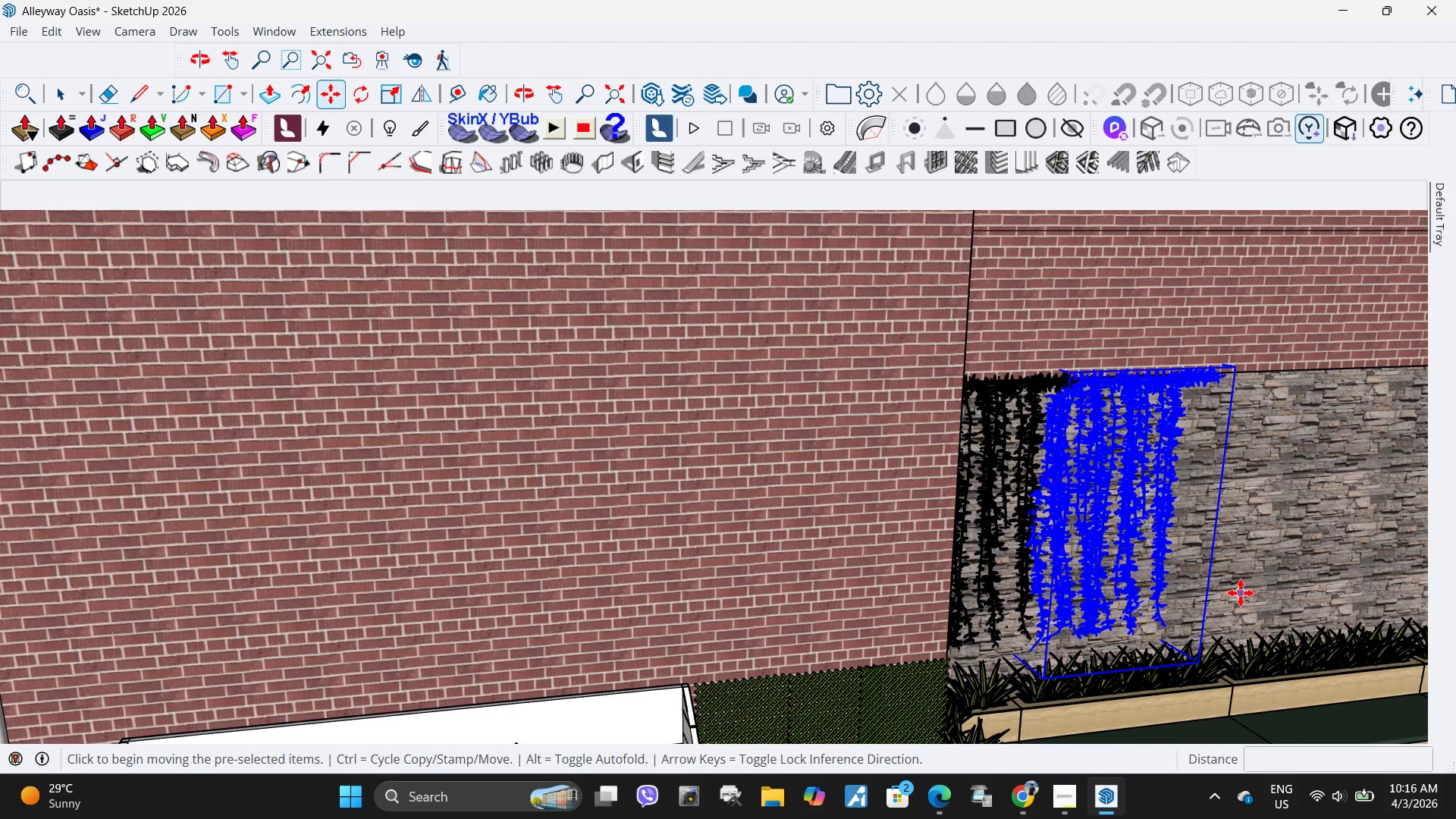 
left_click([1241, 593])
 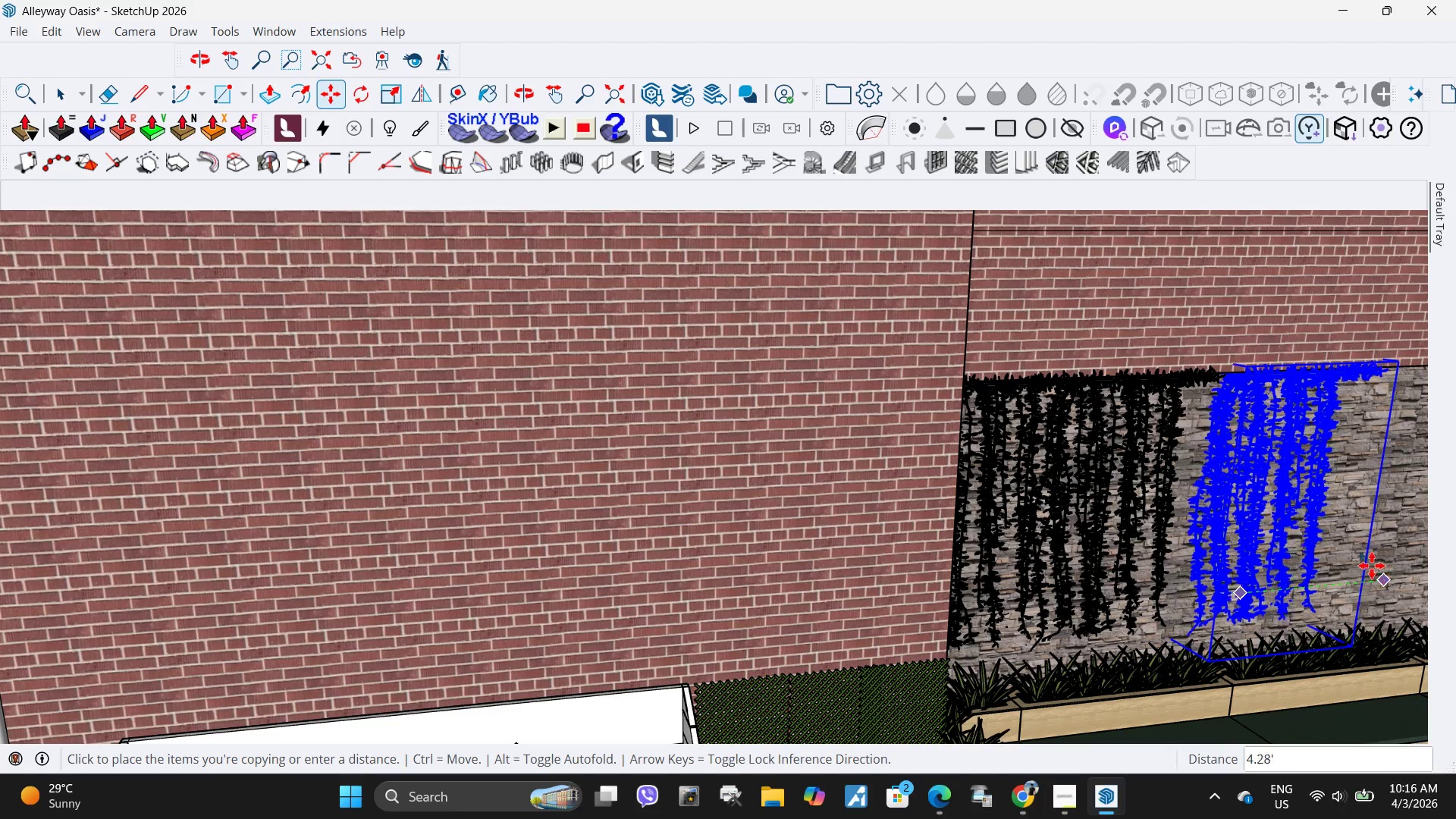 
scroll: coordinate [1288, 566], scroll_direction: down, amount: 1.0
 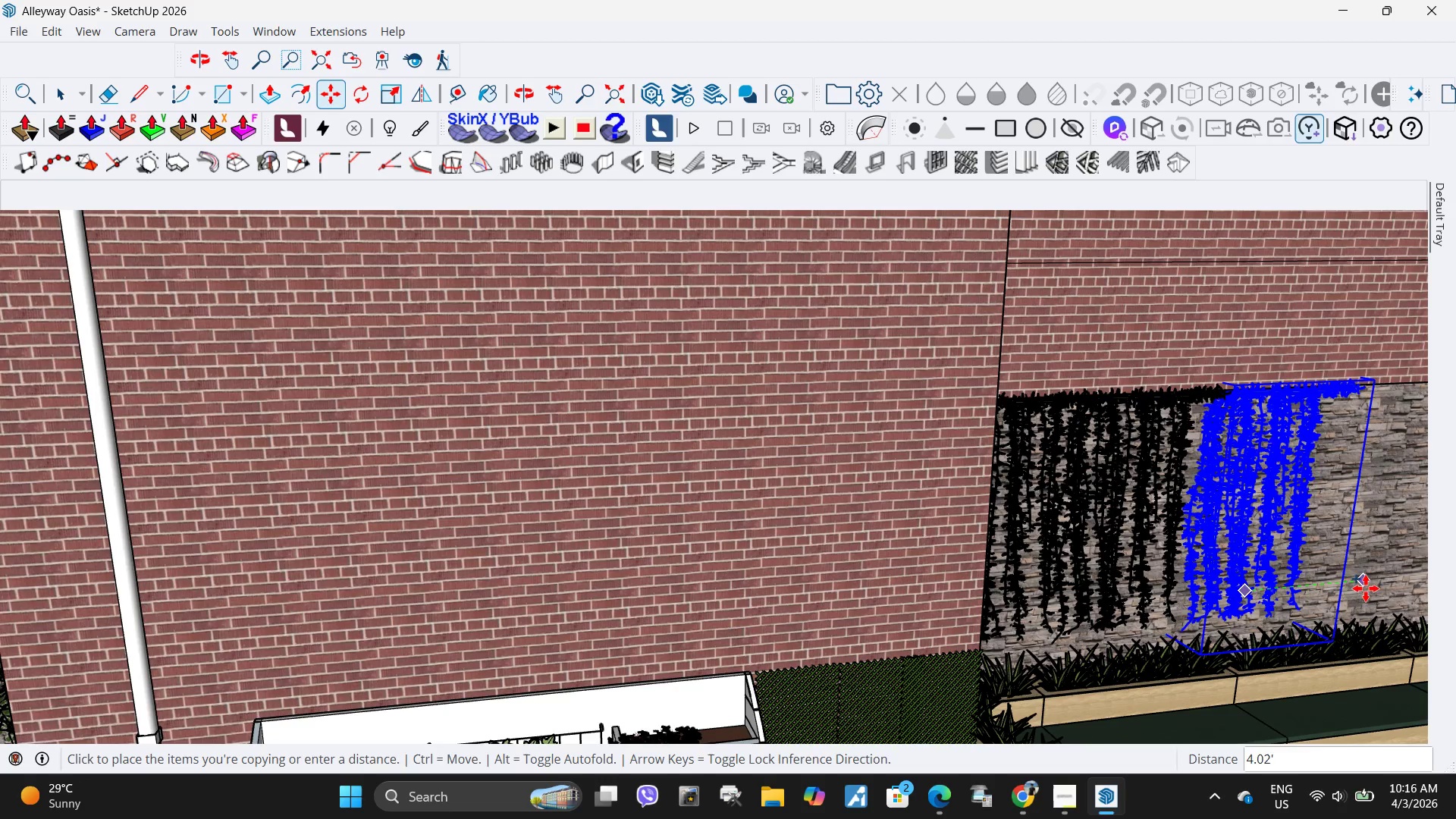 
key(Space)
 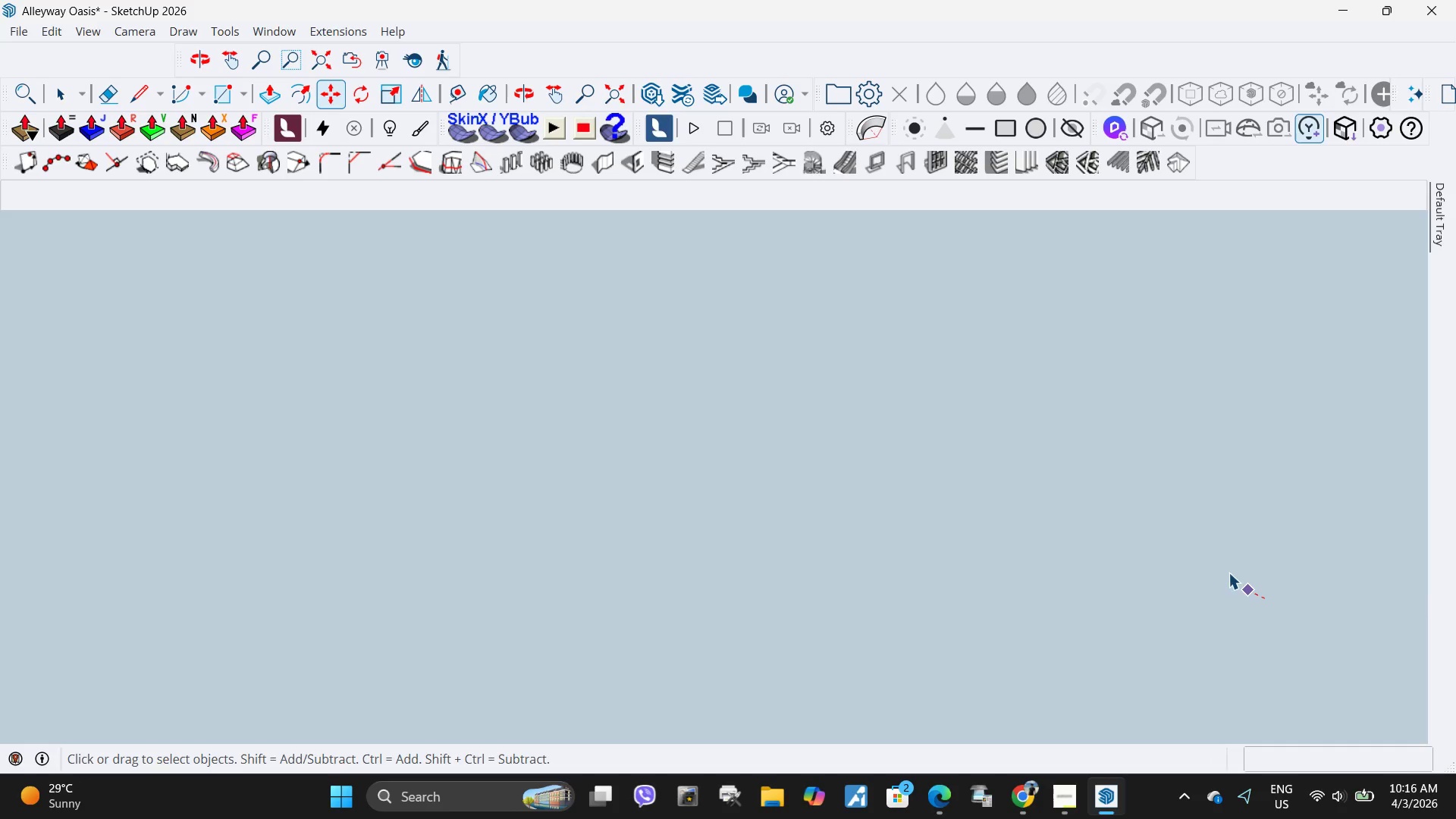 
key(Escape)
 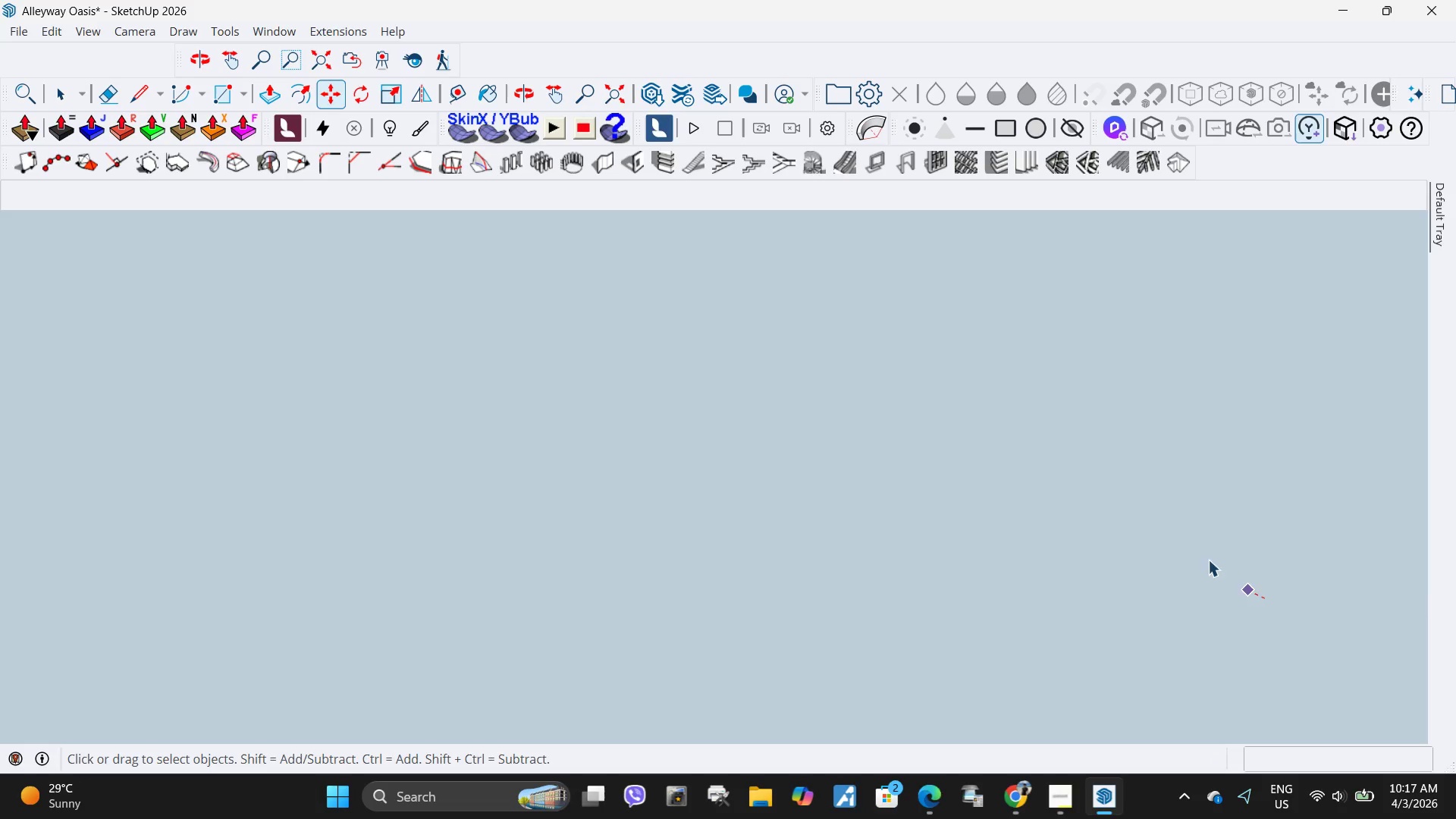 
key(Escape)
 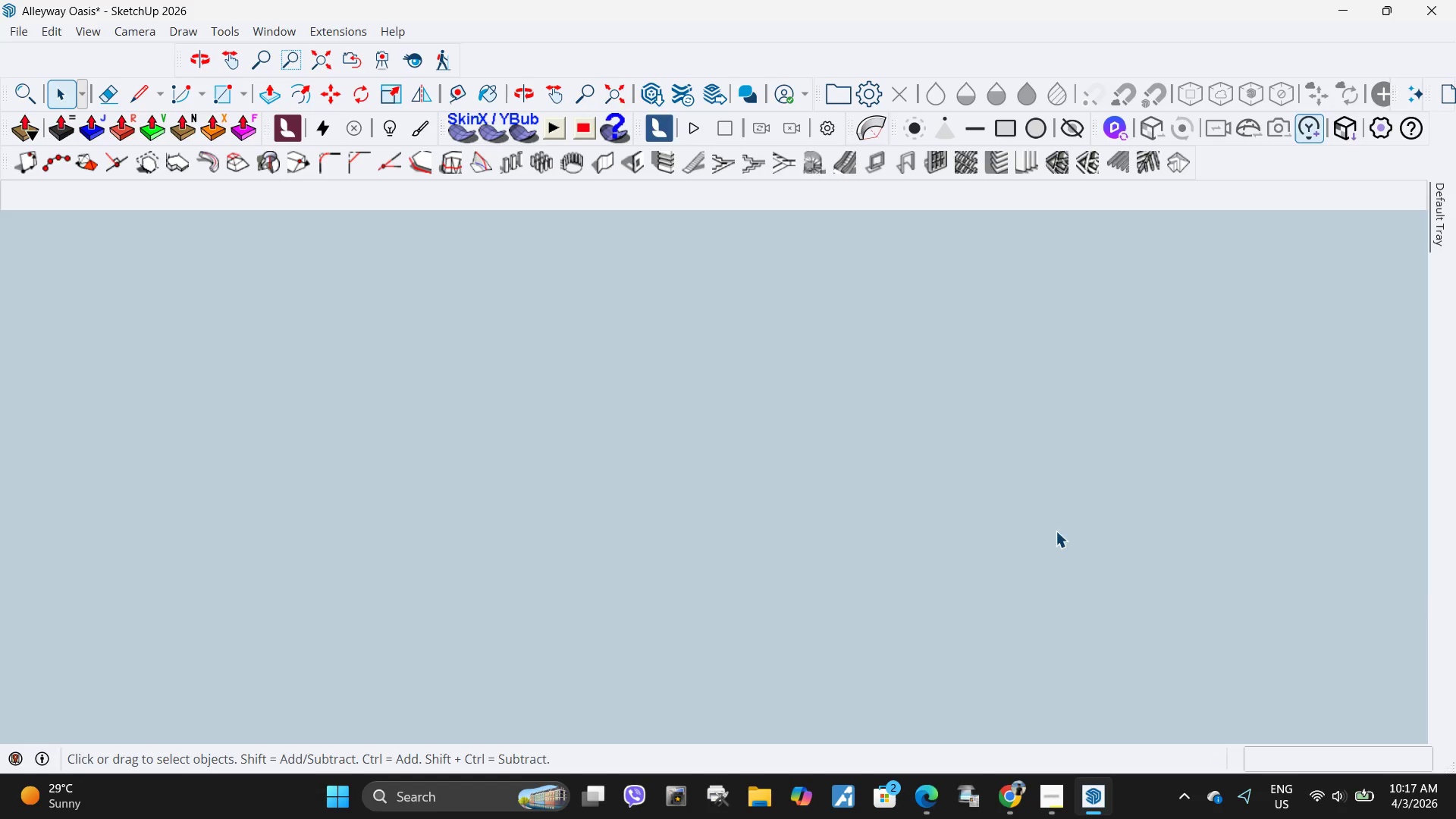 
key(Escape)
 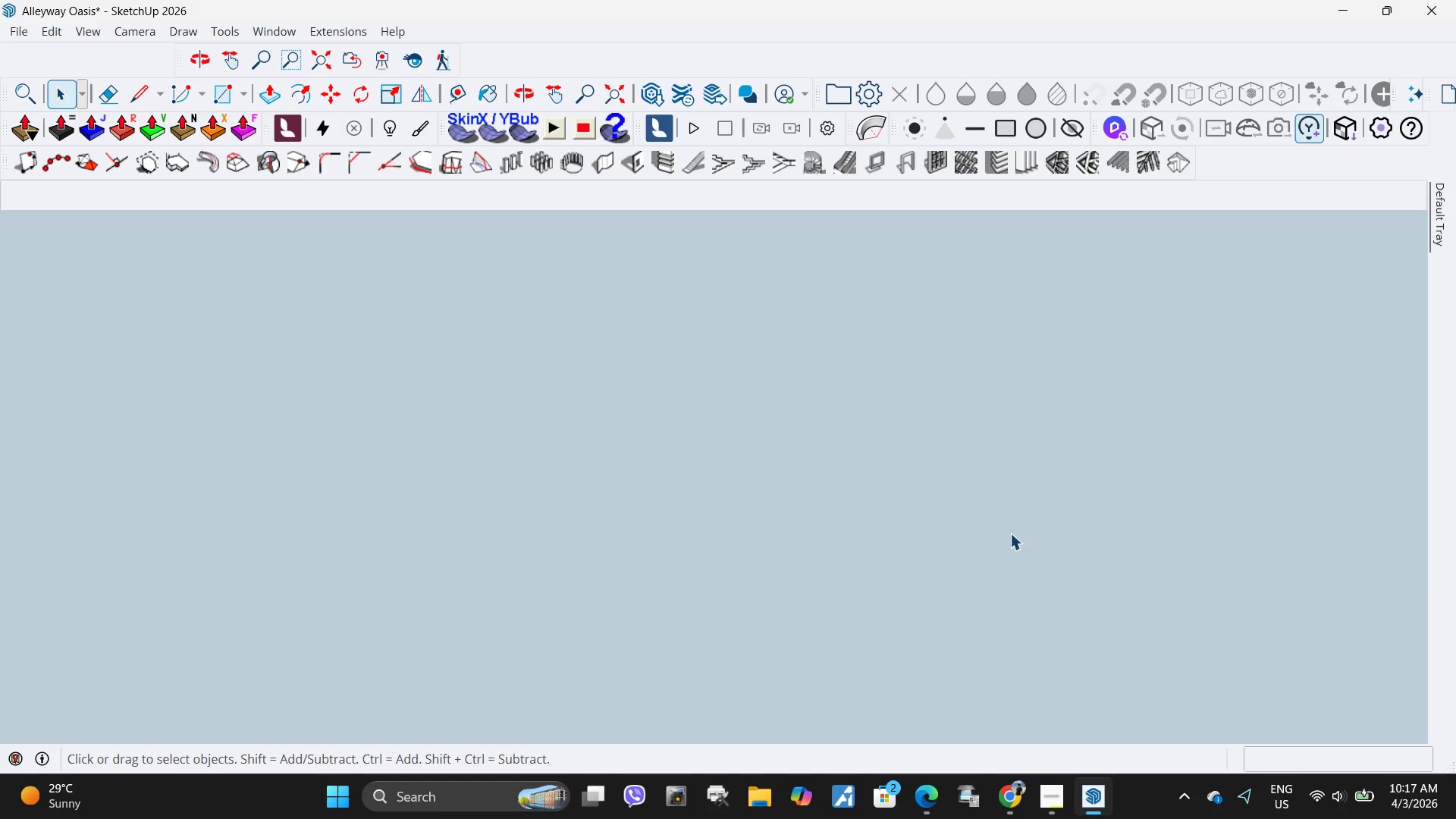 
key(Escape)
 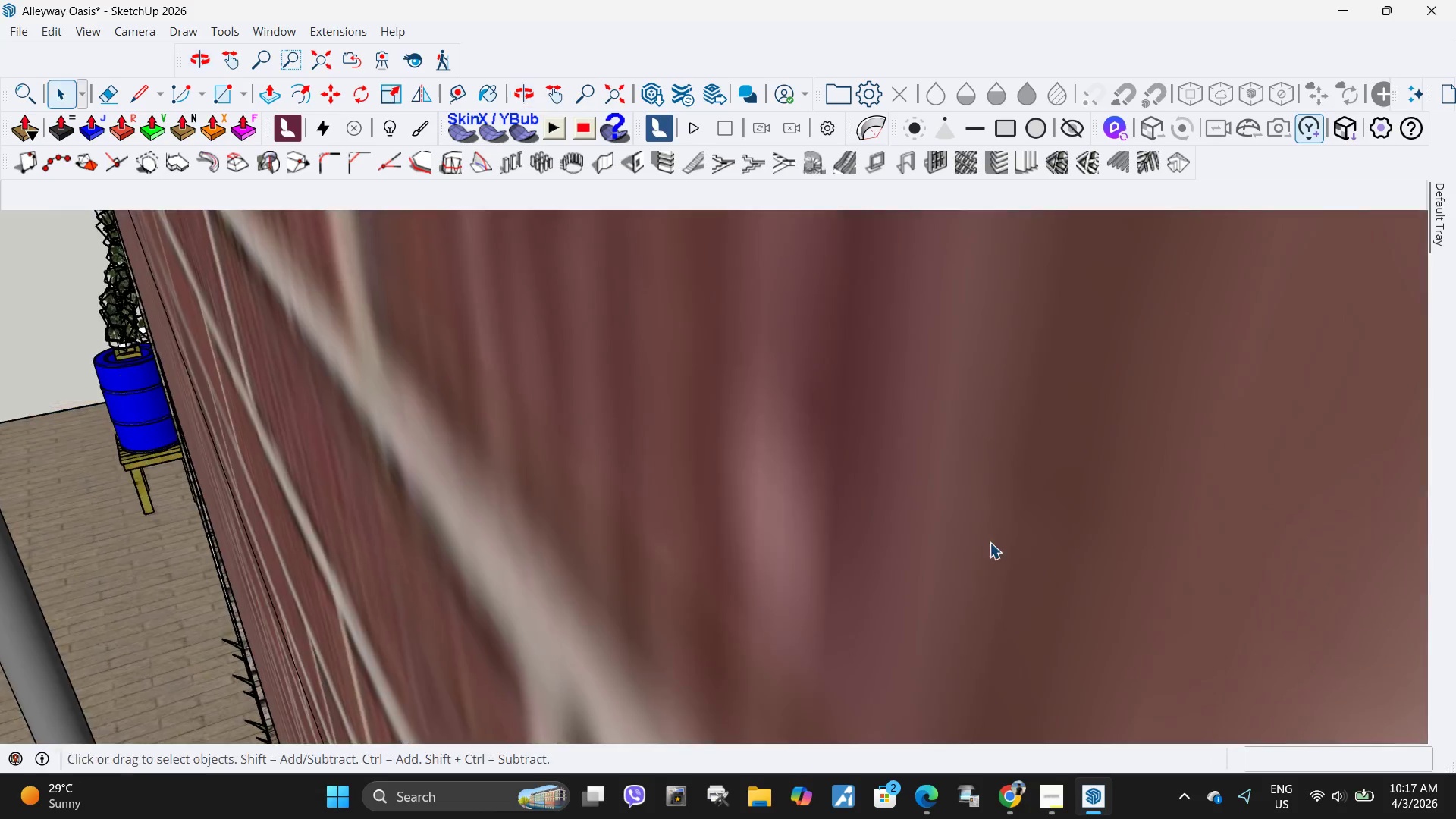 
scroll: coordinate [1042, 537], scroll_direction: up, amount: 29.0
 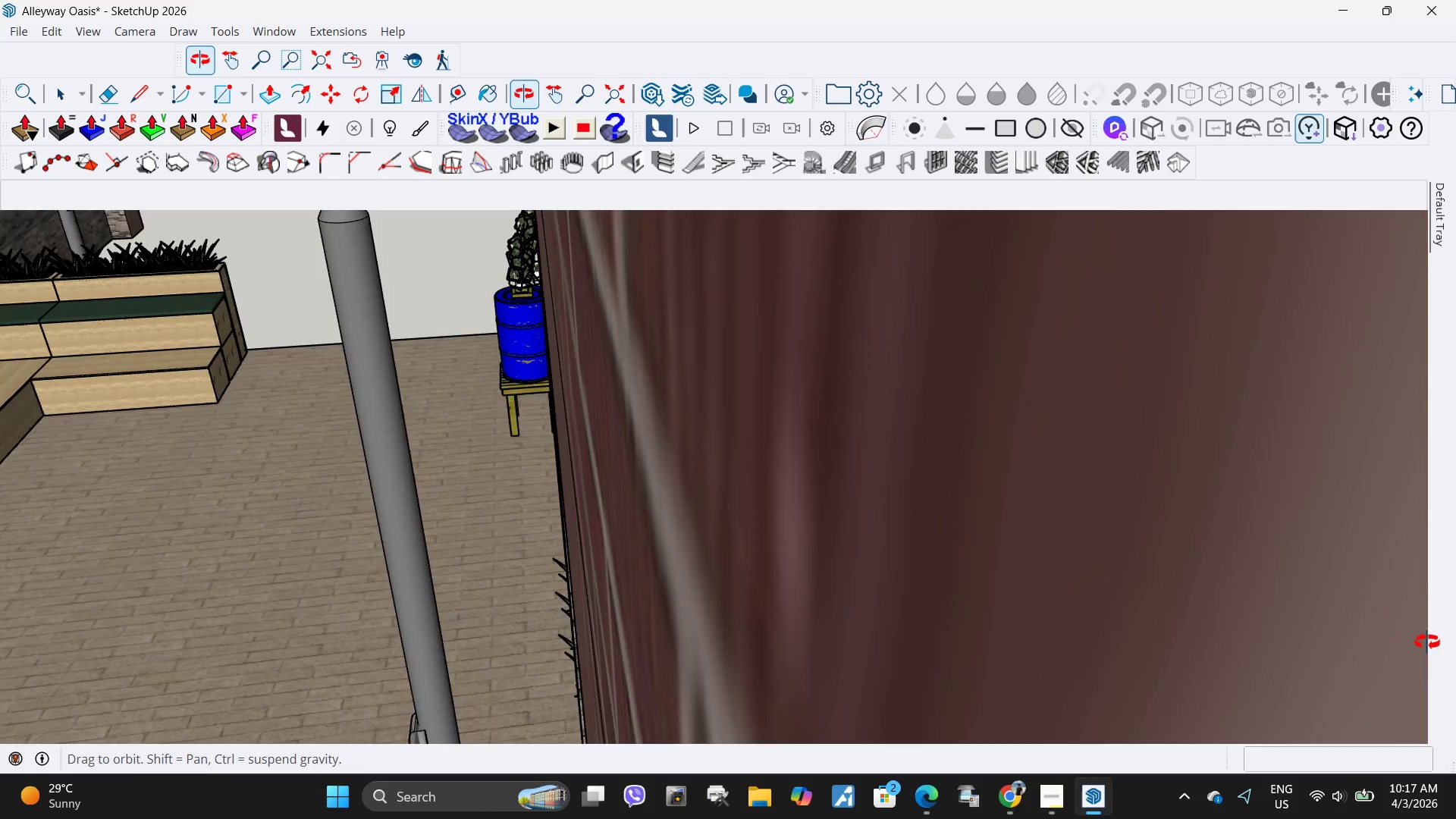 
scroll: coordinate [686, 507], scroll_direction: down, amount: 2.0
 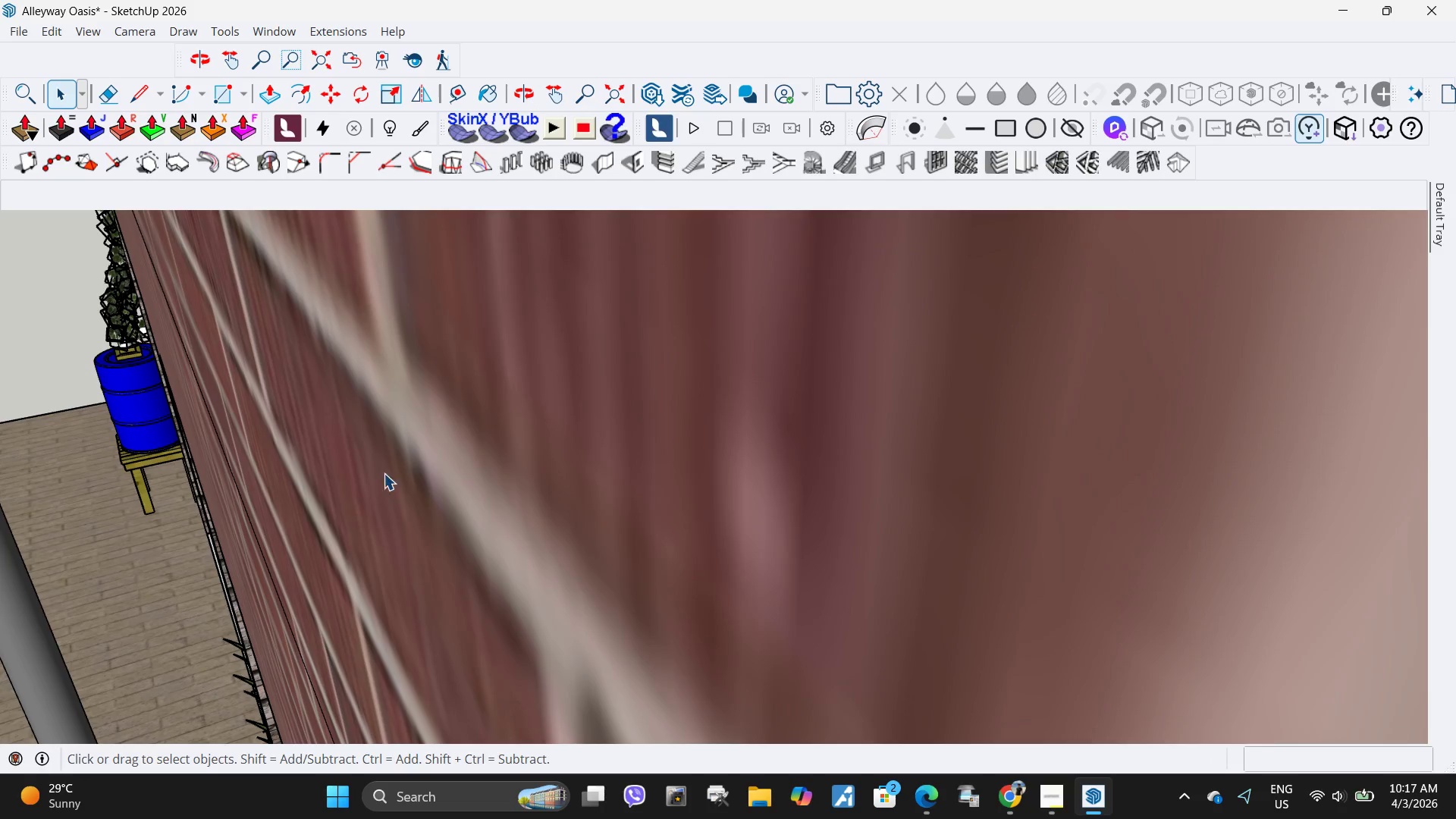 
key(H)
 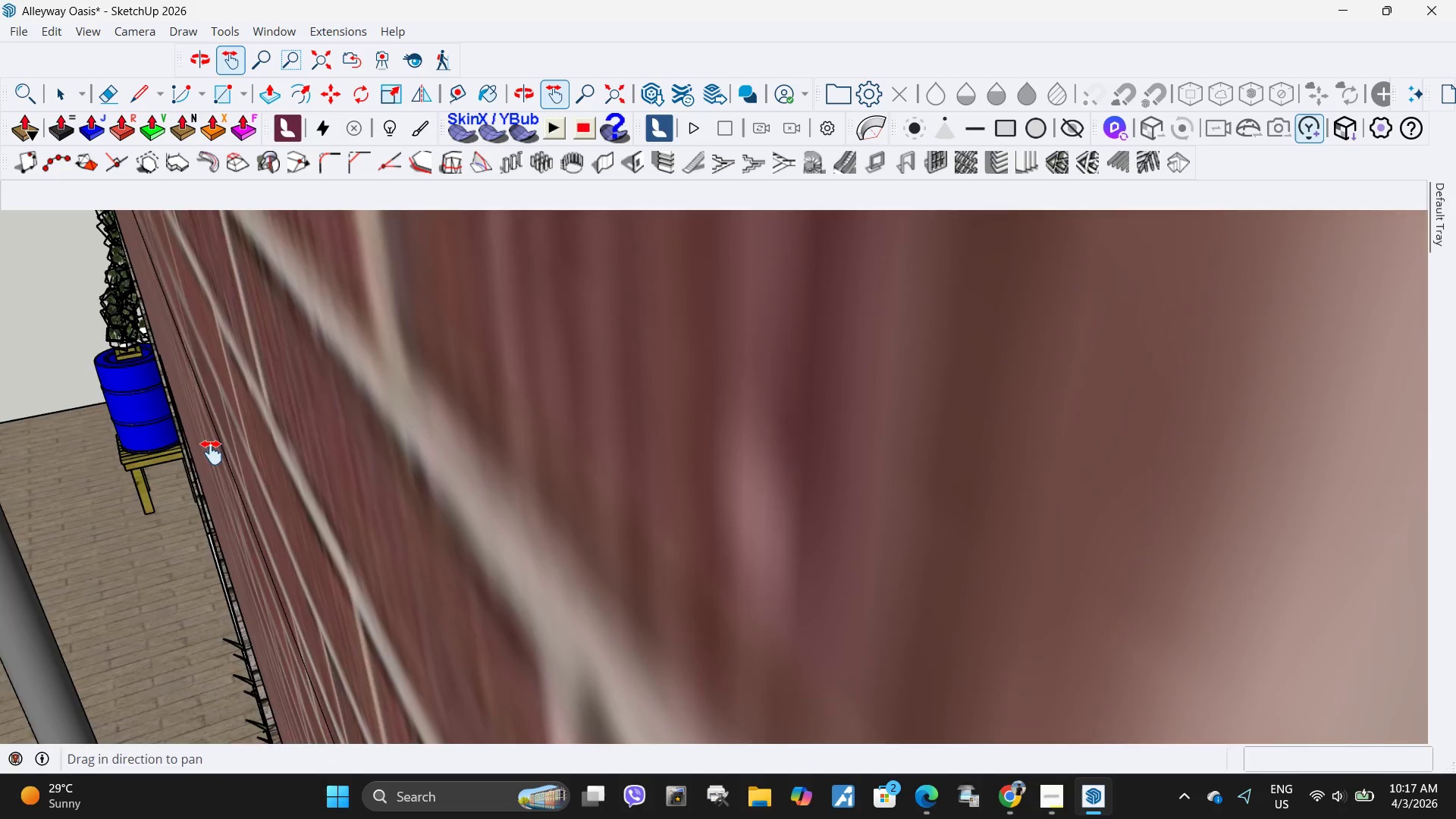 
left_click_drag(start_coordinate=[197, 457], to_coordinate=[1432, 468])
 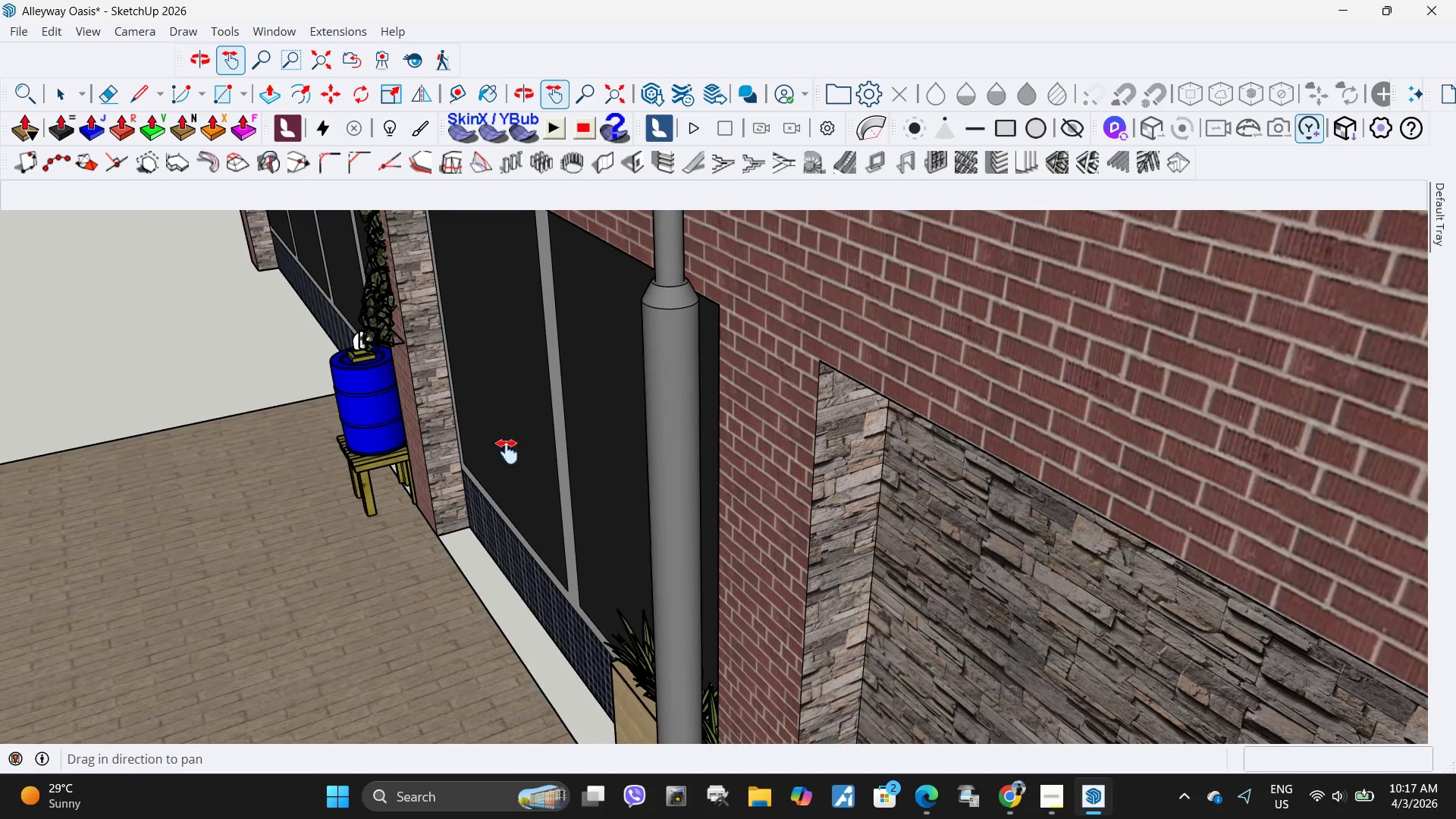 
left_click_drag(start_coordinate=[507, 452], to_coordinate=[1050, 418])
 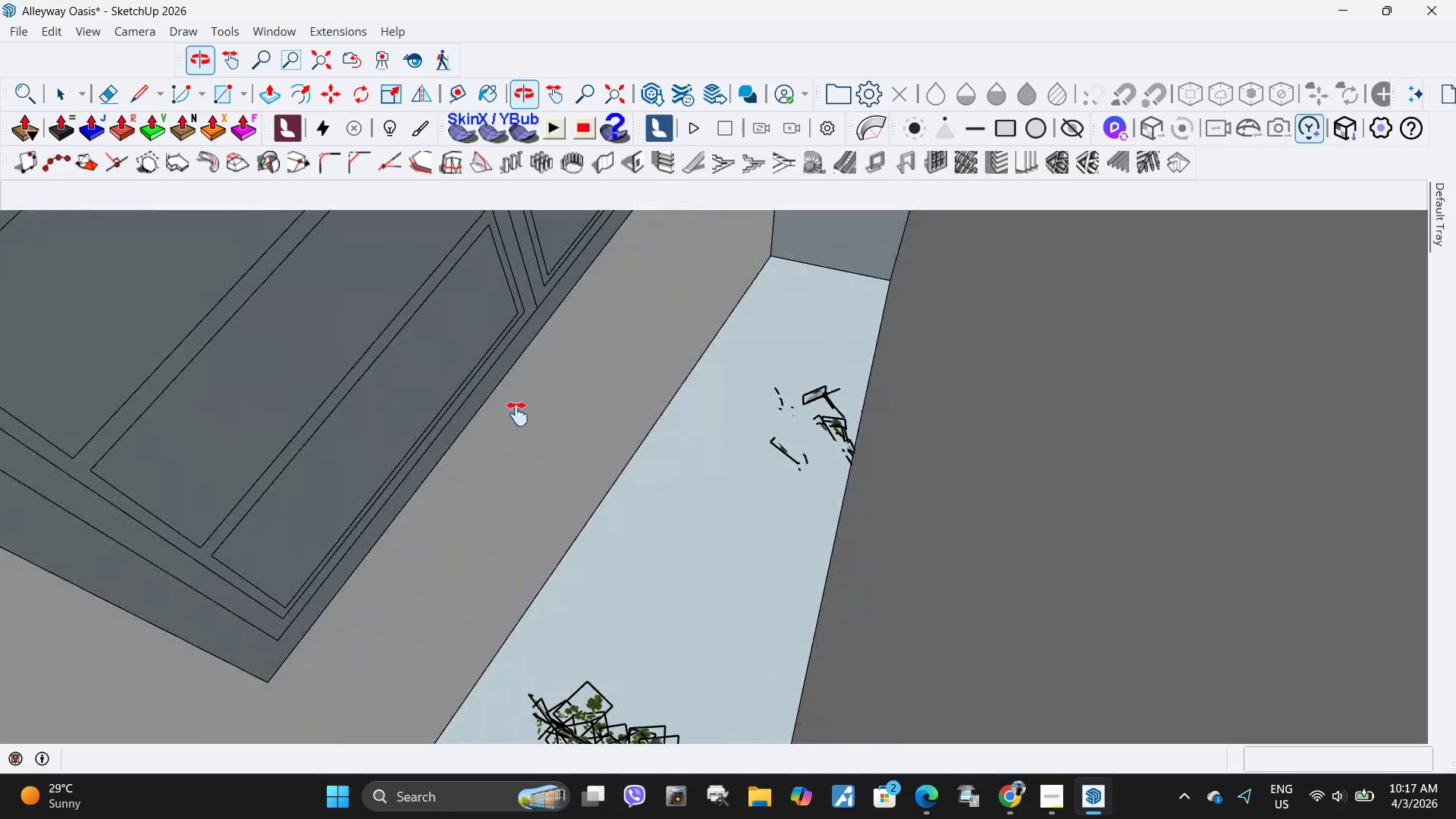 
left_click_drag(start_coordinate=[376, 443], to_coordinate=[1455, 440])
 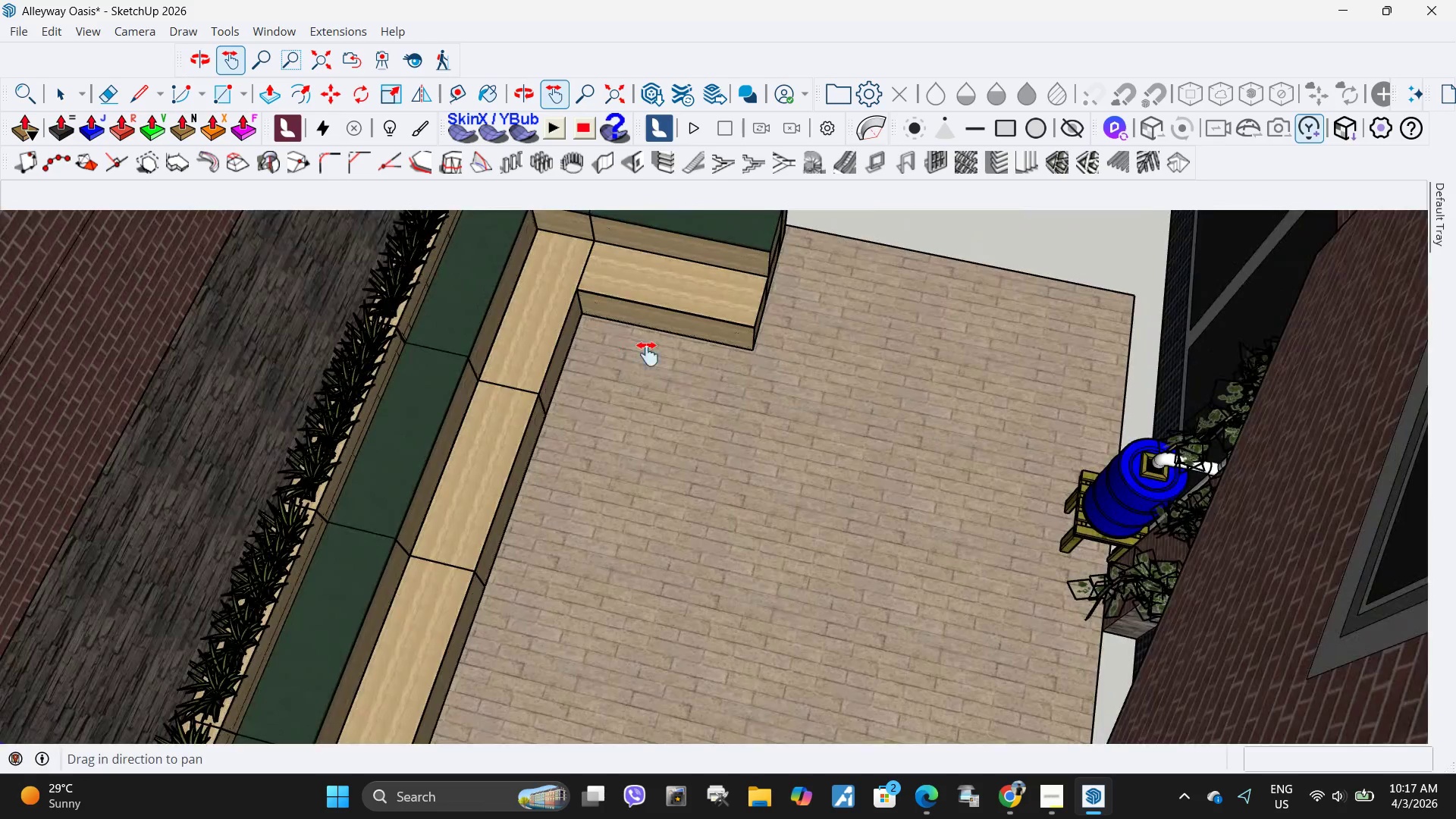 
left_click_drag(start_coordinate=[634, 353], to_coordinate=[999, 449])
 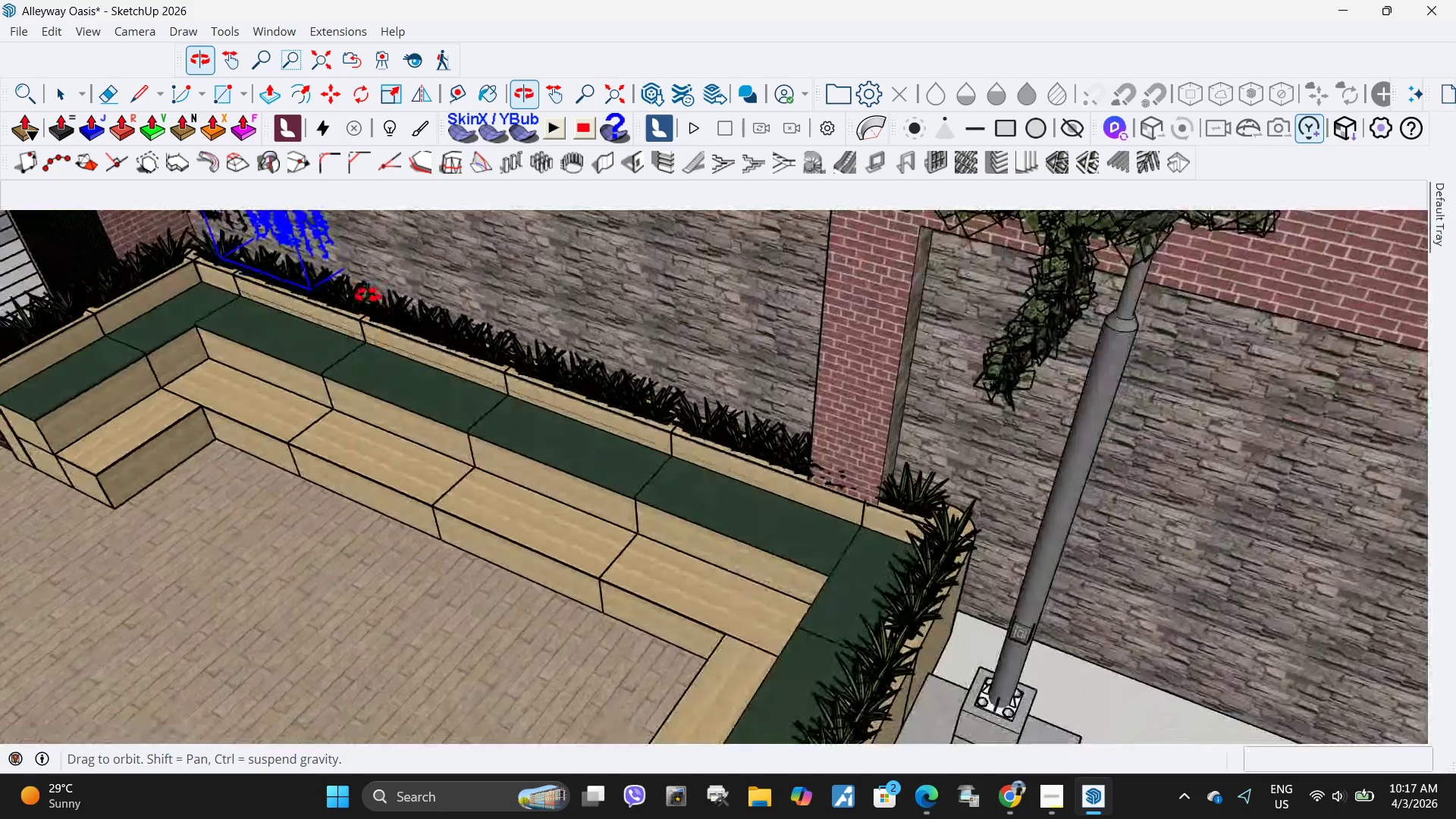 
scroll: coordinate [393, 297], scroll_direction: down, amount: 3.0
 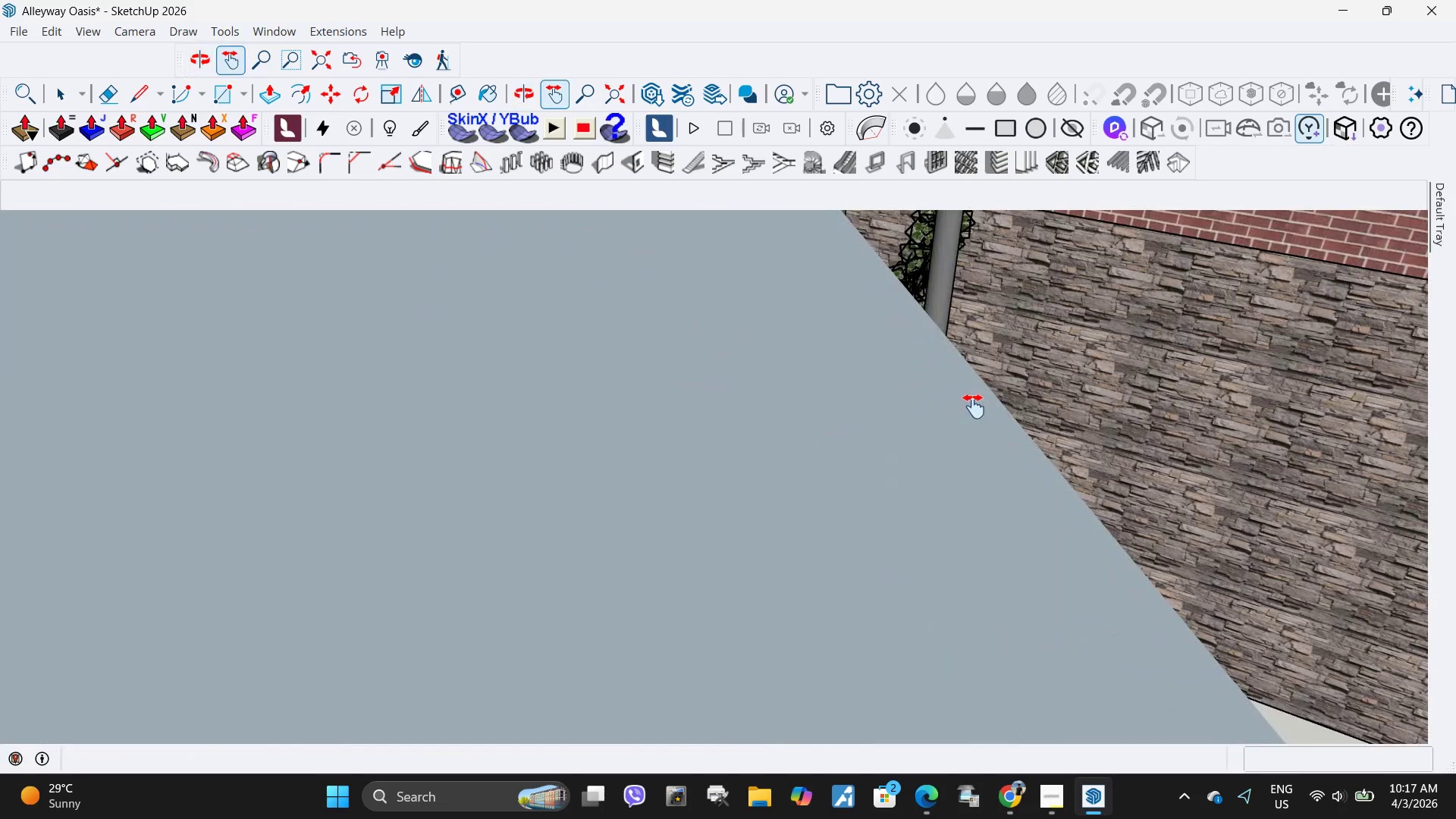 
left_click_drag(start_coordinate=[1061, 353], to_coordinate=[823, 507])
 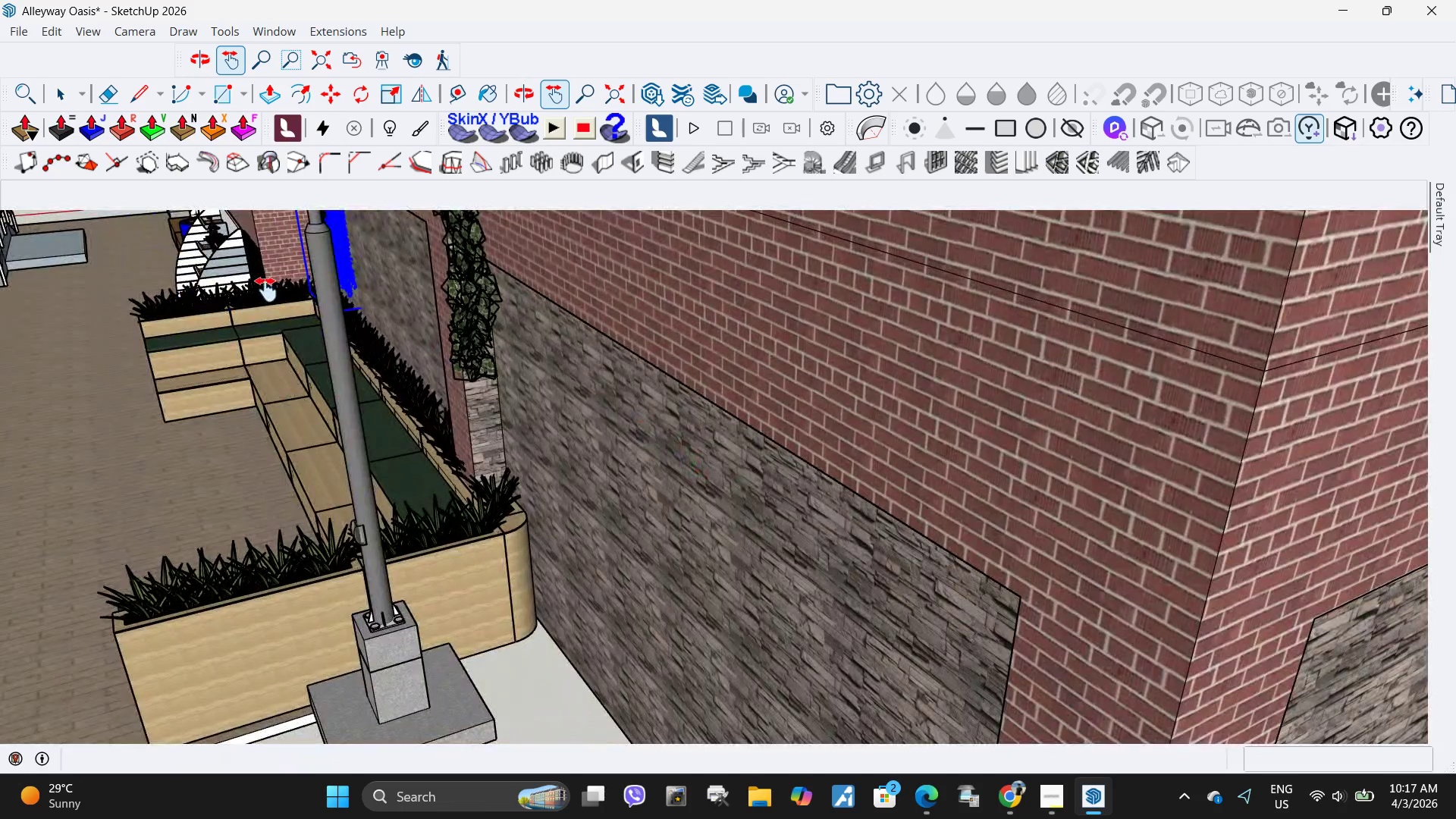 
left_click_drag(start_coordinate=[291, 303], to_coordinate=[638, 527])
 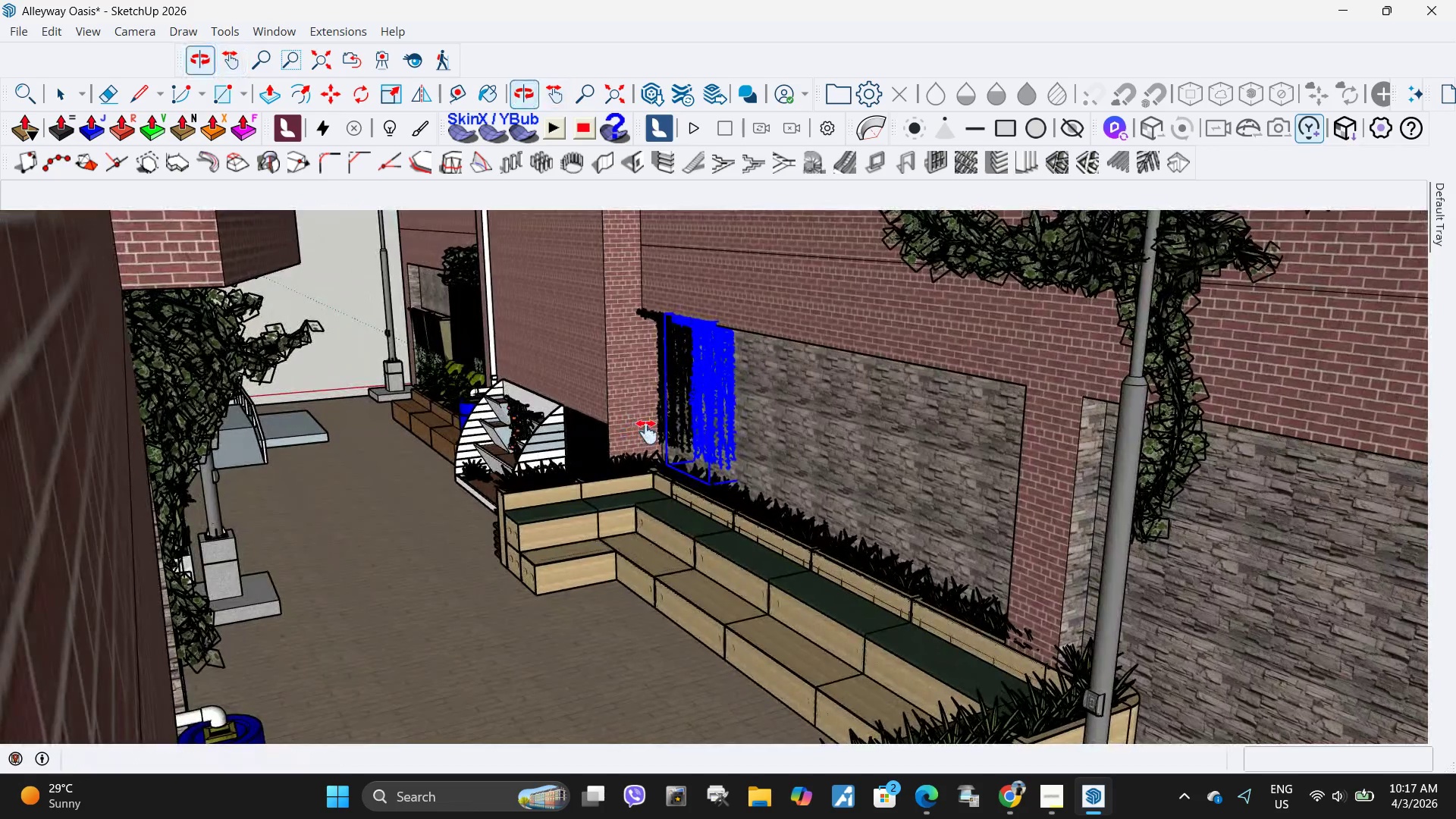 
key(Space)
 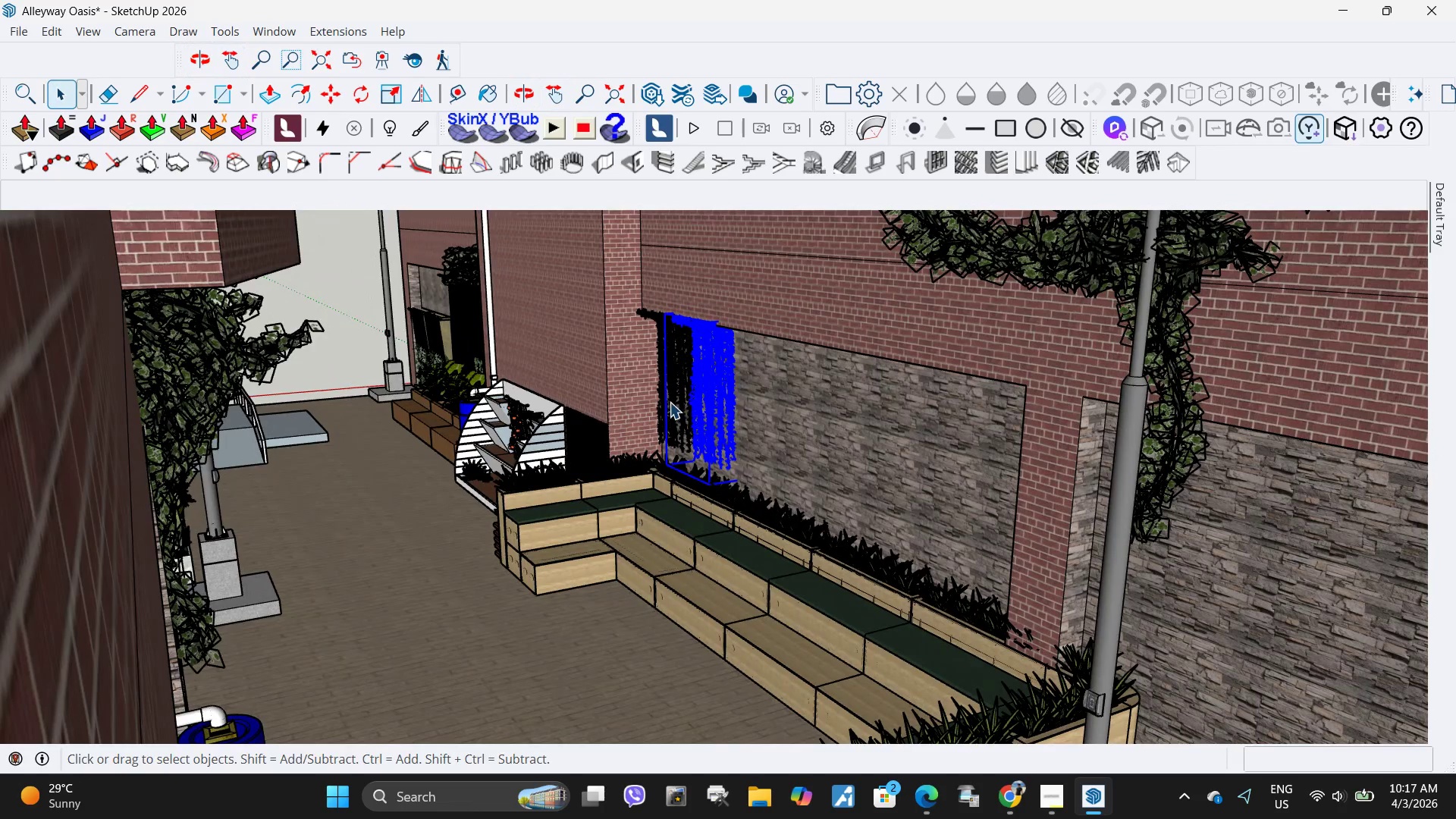 
left_click([665, 402])
 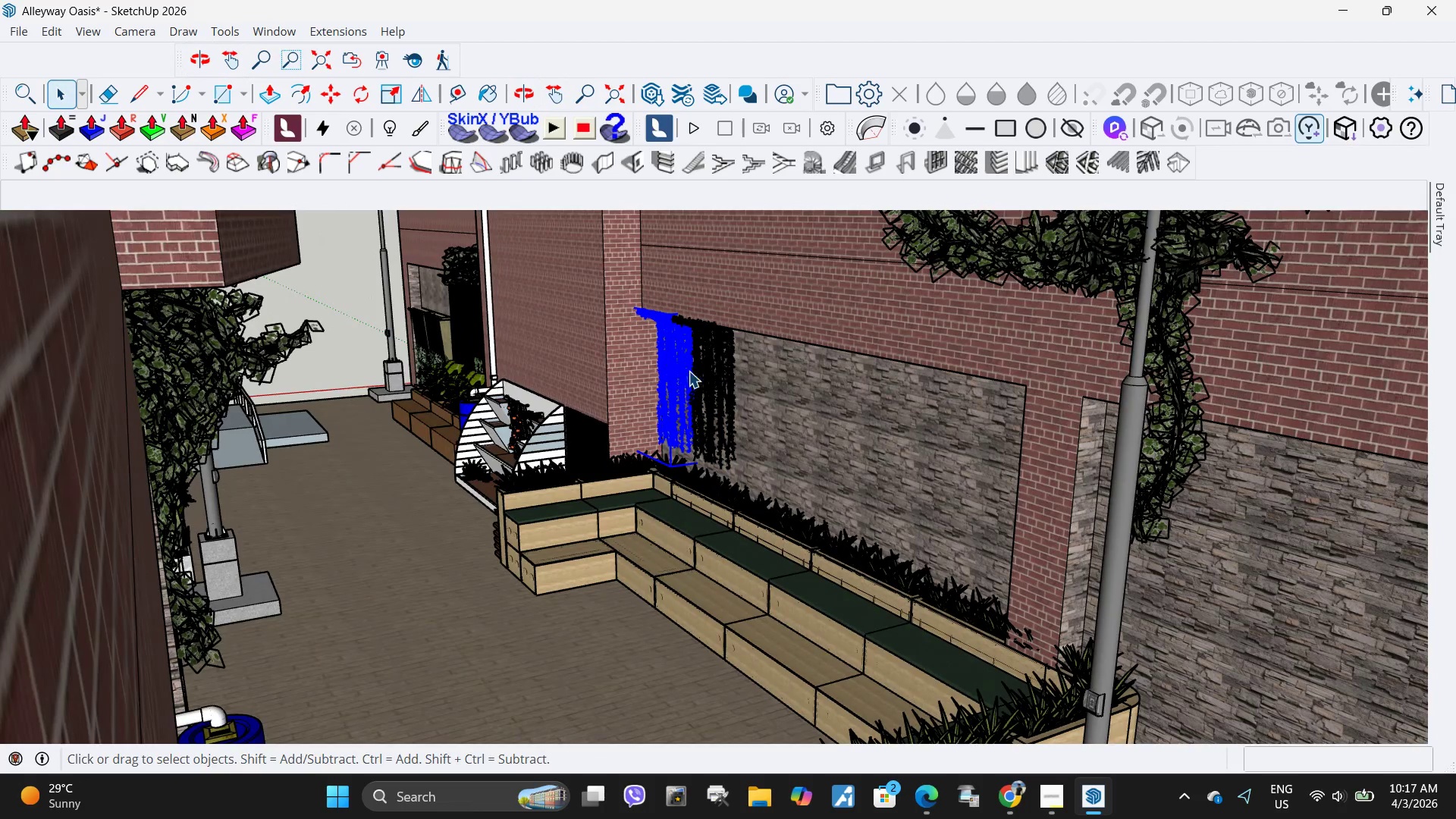 
hold_key(key=ControlLeft, duration=0.7)
left_click([728, 392])
 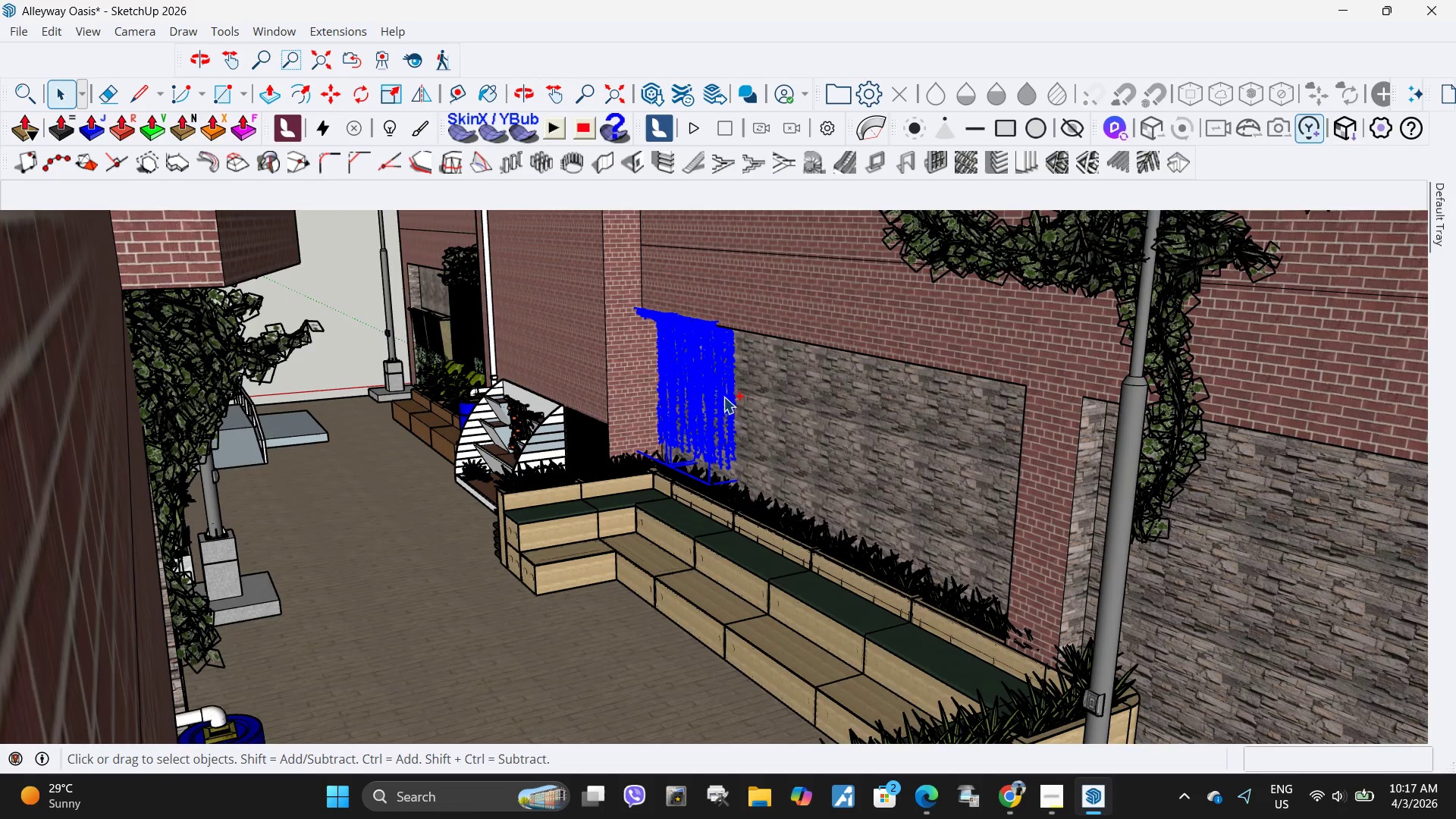 
hold_key(key=ControlLeft, duration=9.38)
 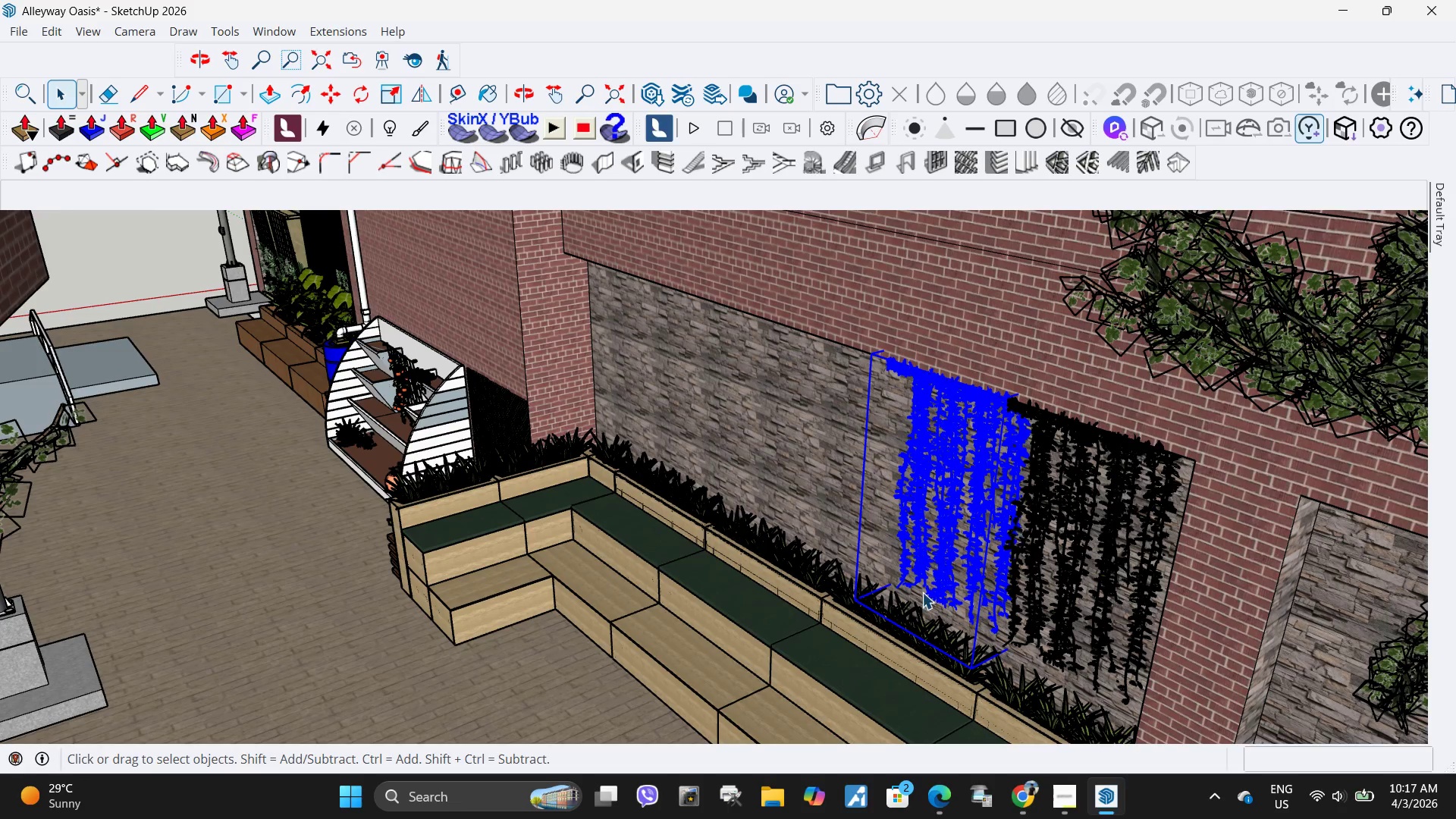 
key(M)
 